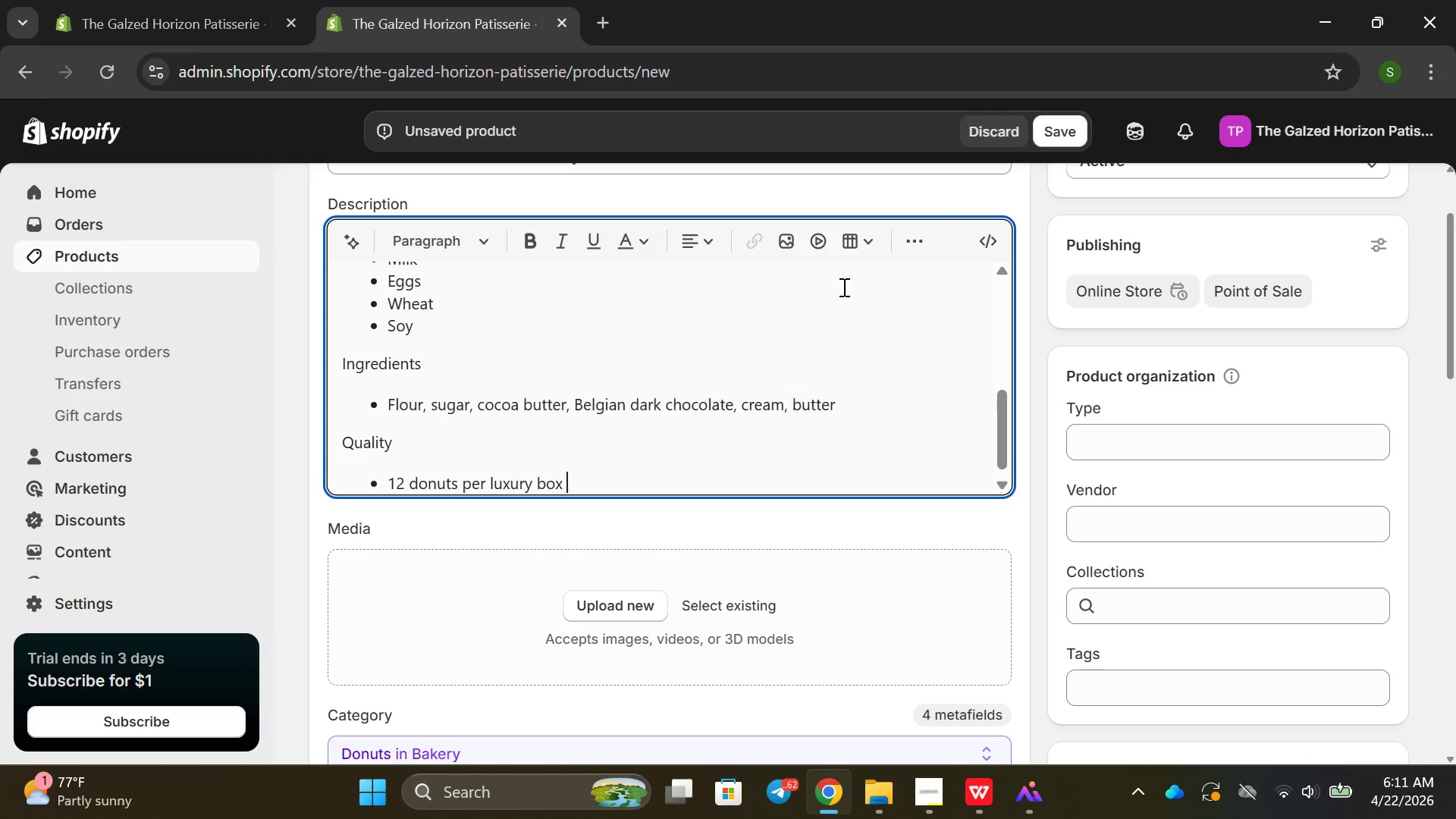 
key(Enter)
 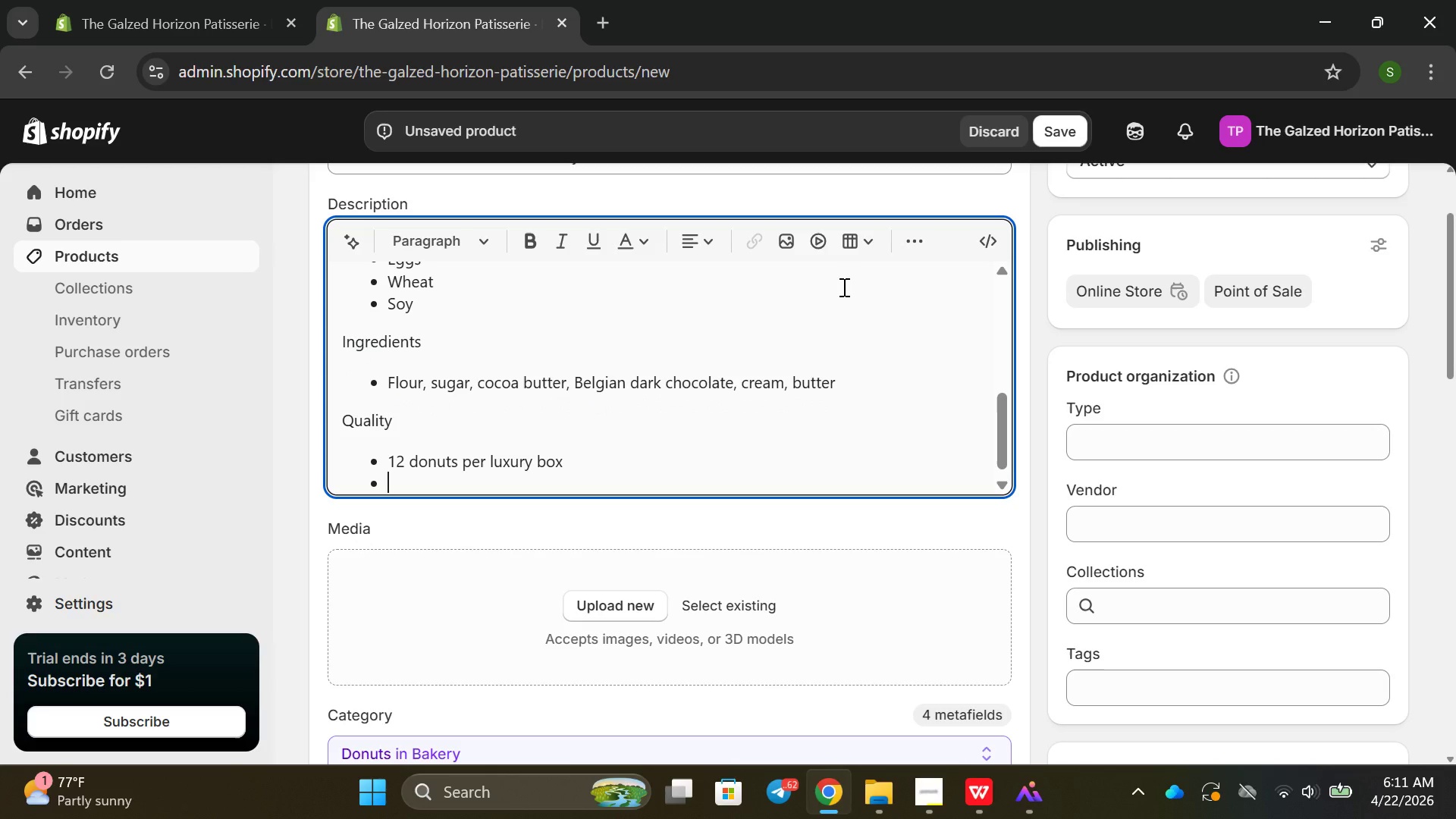 
key(Shift+ShiftRight)
 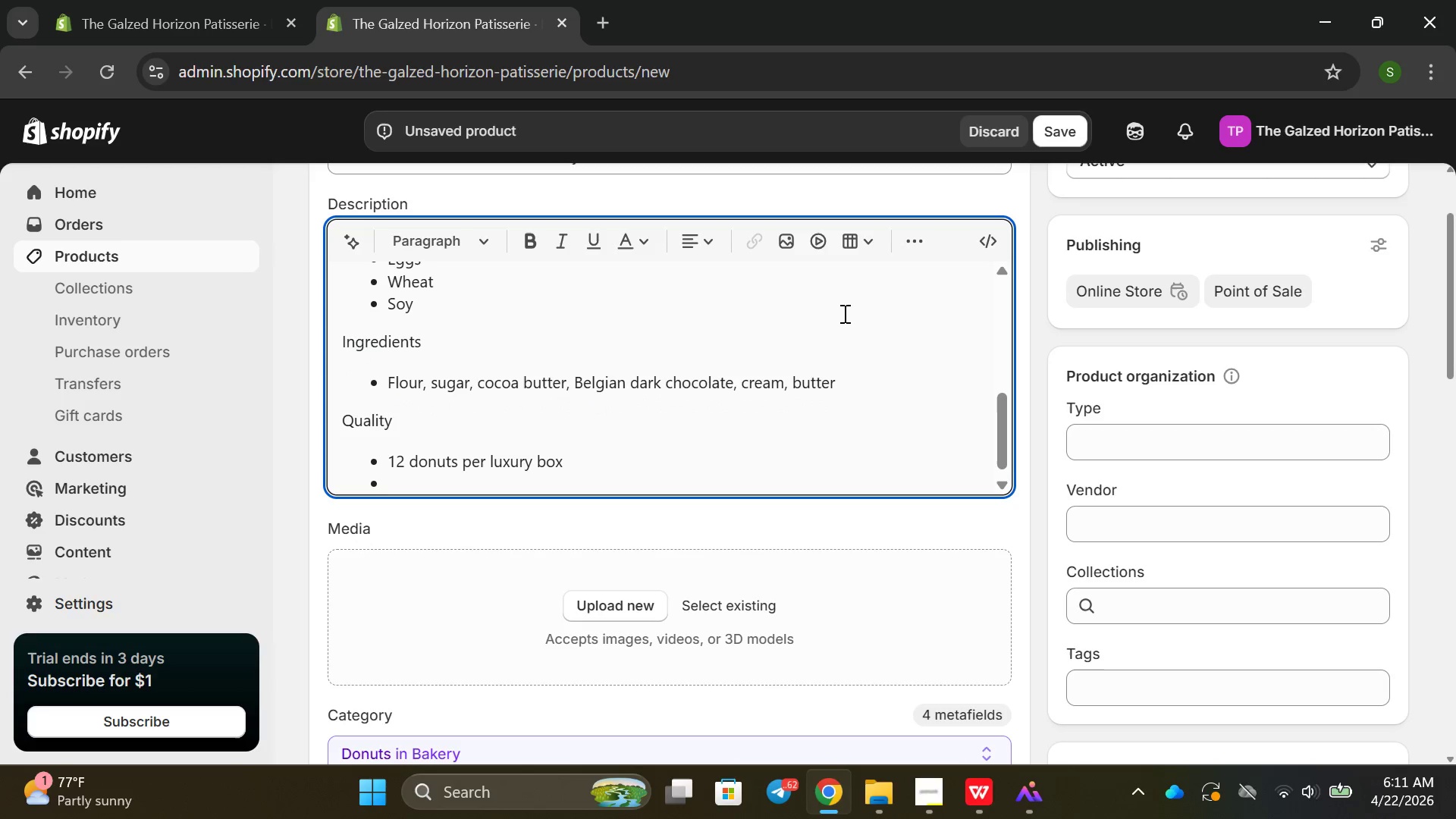 
type(NEt )
key(Backspace)
key(Backspace)
key(Backspace)
type(et we)
key(Backspace)
type(right )
key(Backspace)
key(Backspace)
key(Backspace)
key(Backspace)
key(Backspace)
key(Backspace)
type(eight 2.0 kg(including pacja)
key(Backspace)
type(ka)
key(Backspace)
key(Backspace)
key(Backspace)
type(kaging and insta)
key(Backspace)
key(Backspace)
type(ulation))
 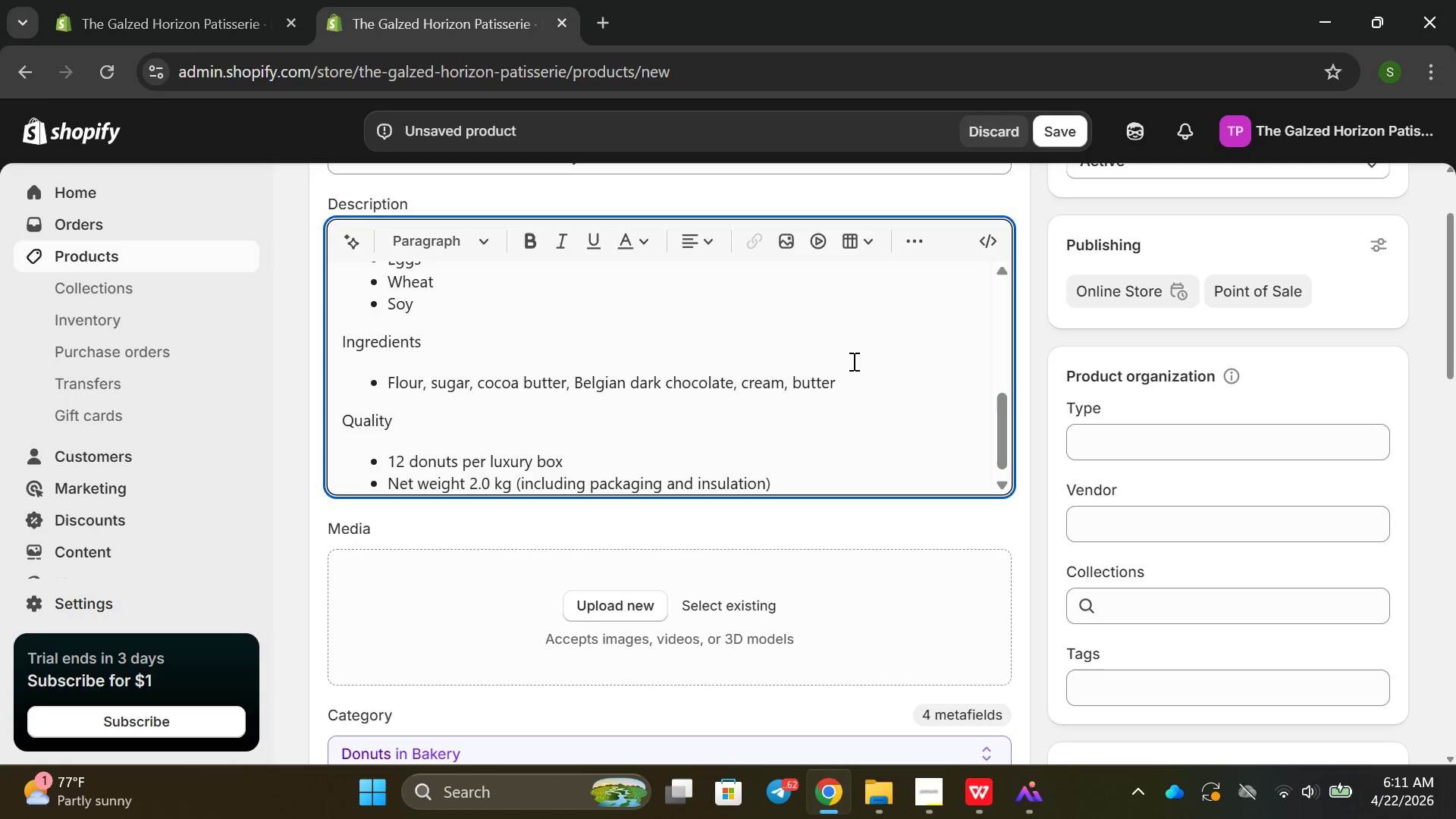 
key(Enter)
 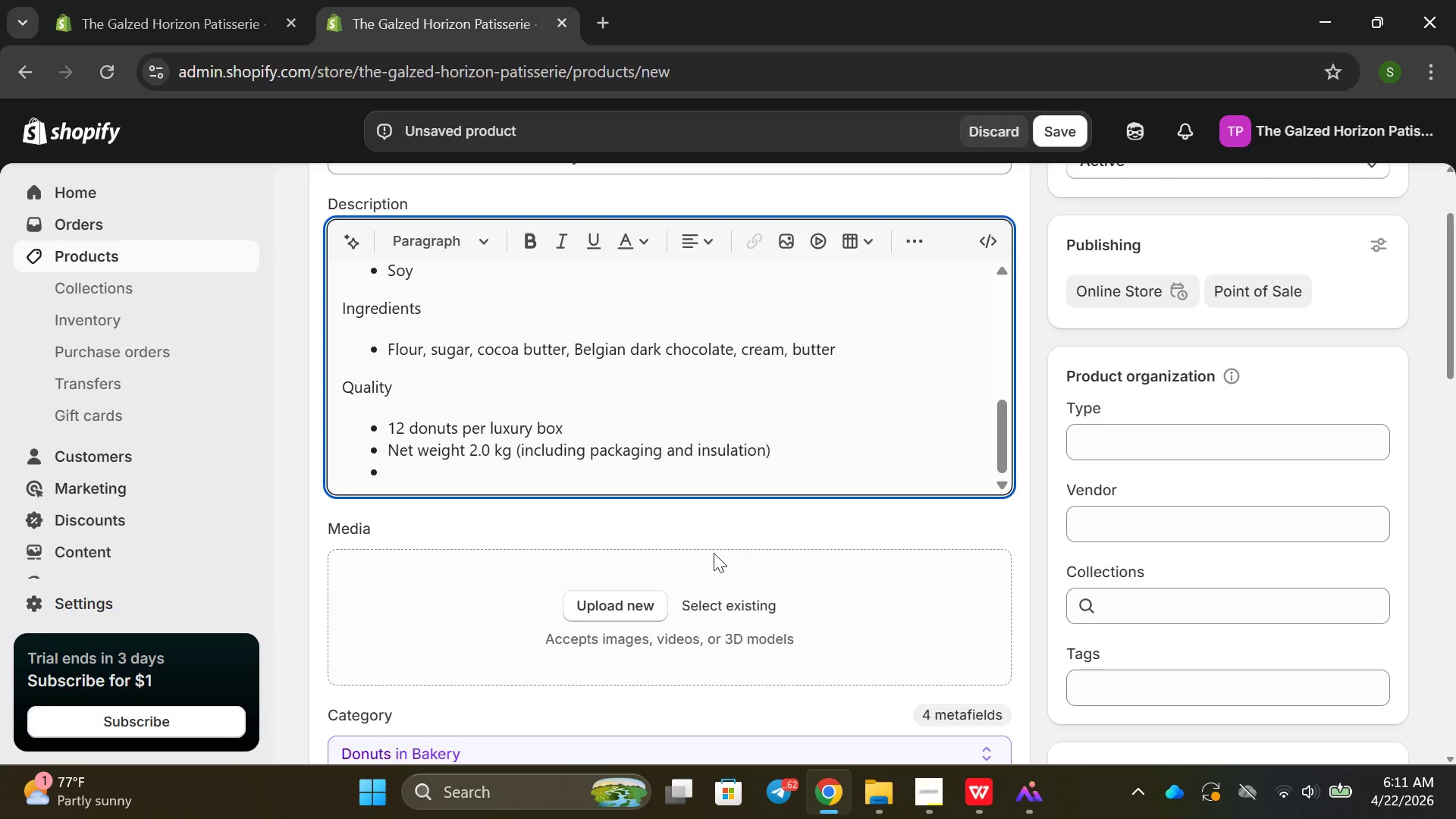 
left_click([633, 604])
 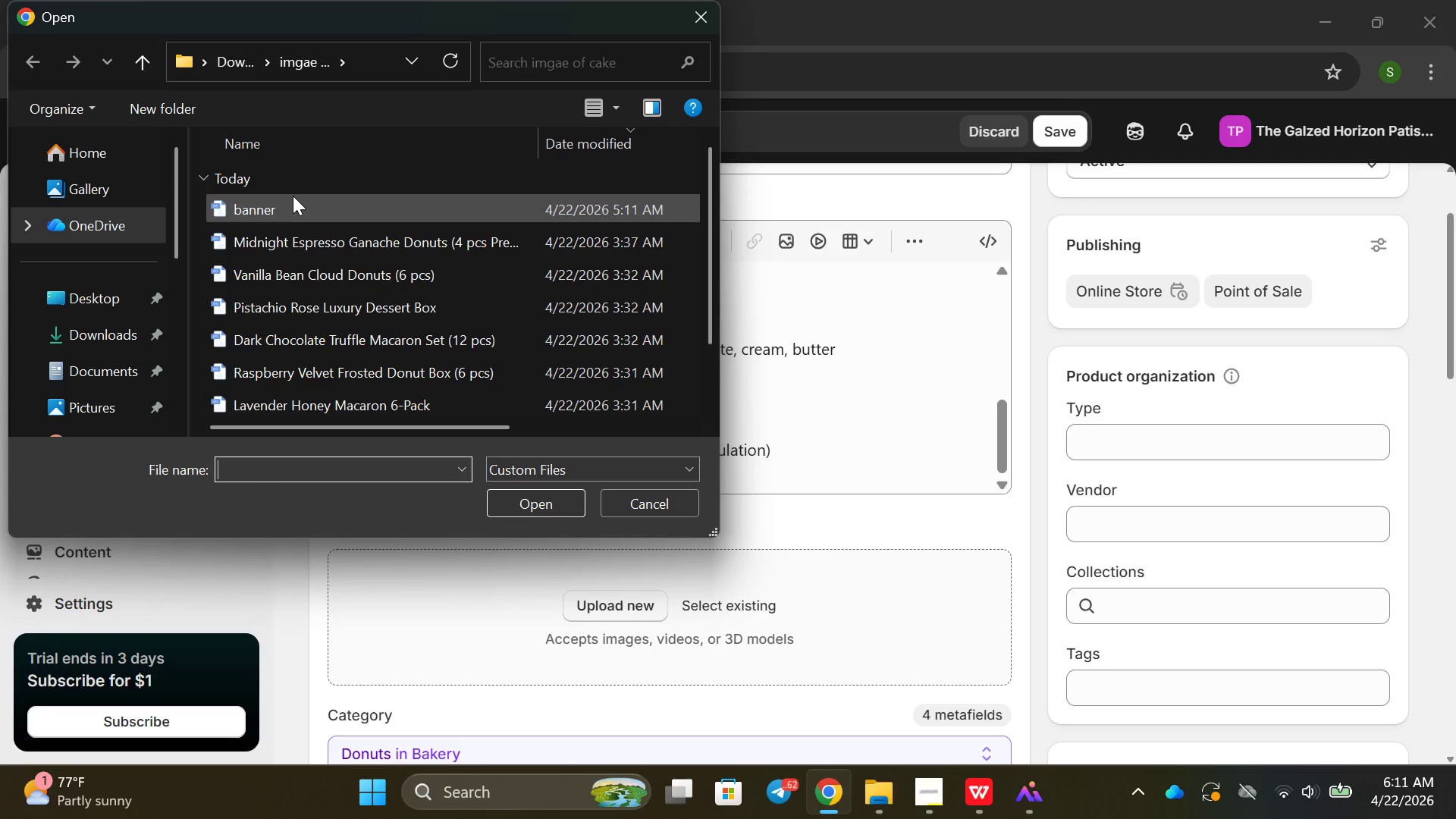 
scroll: coordinate [398, 325], scroll_direction: down, amount: 1.0
 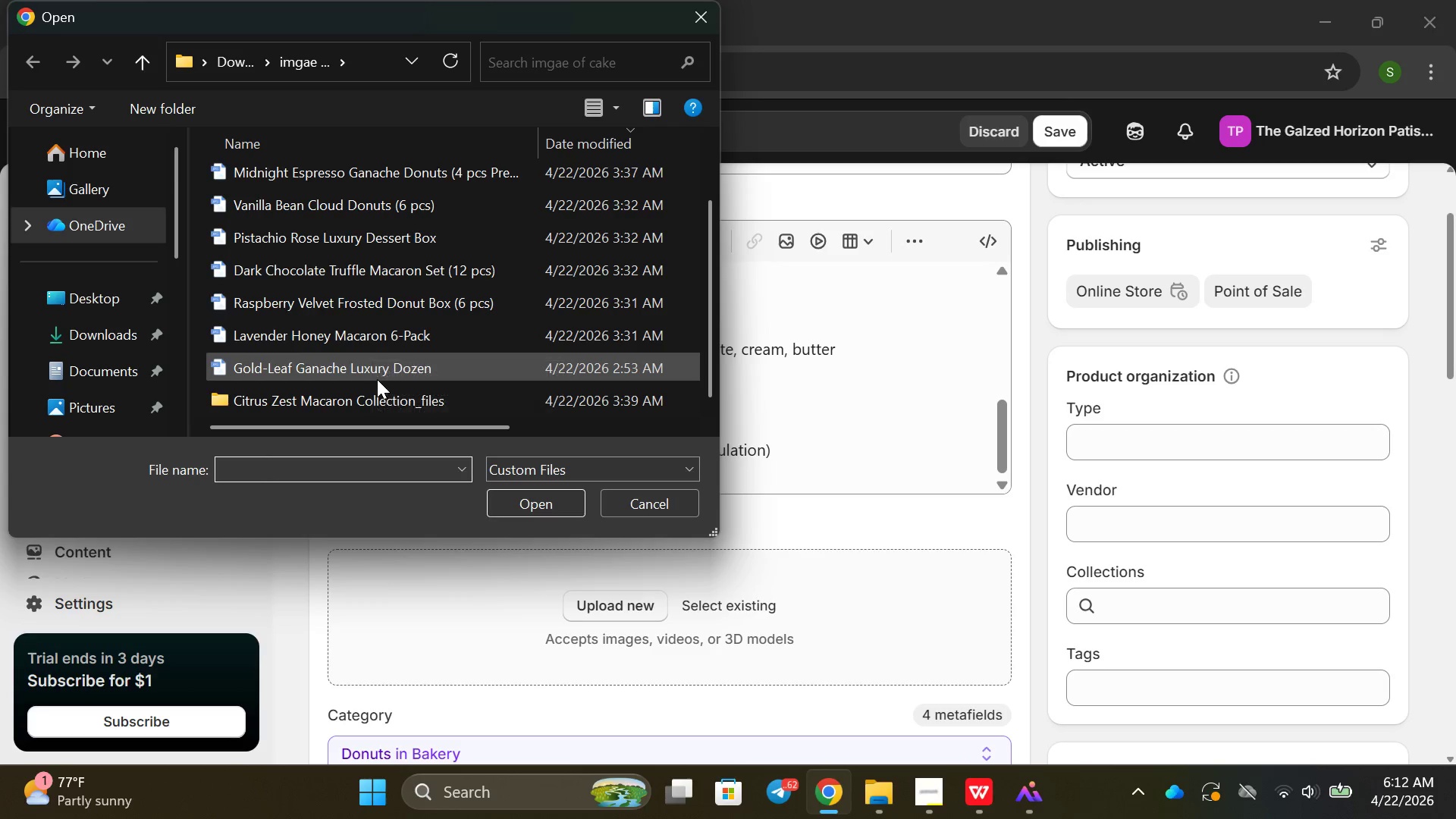 
double_click([377, 379])
 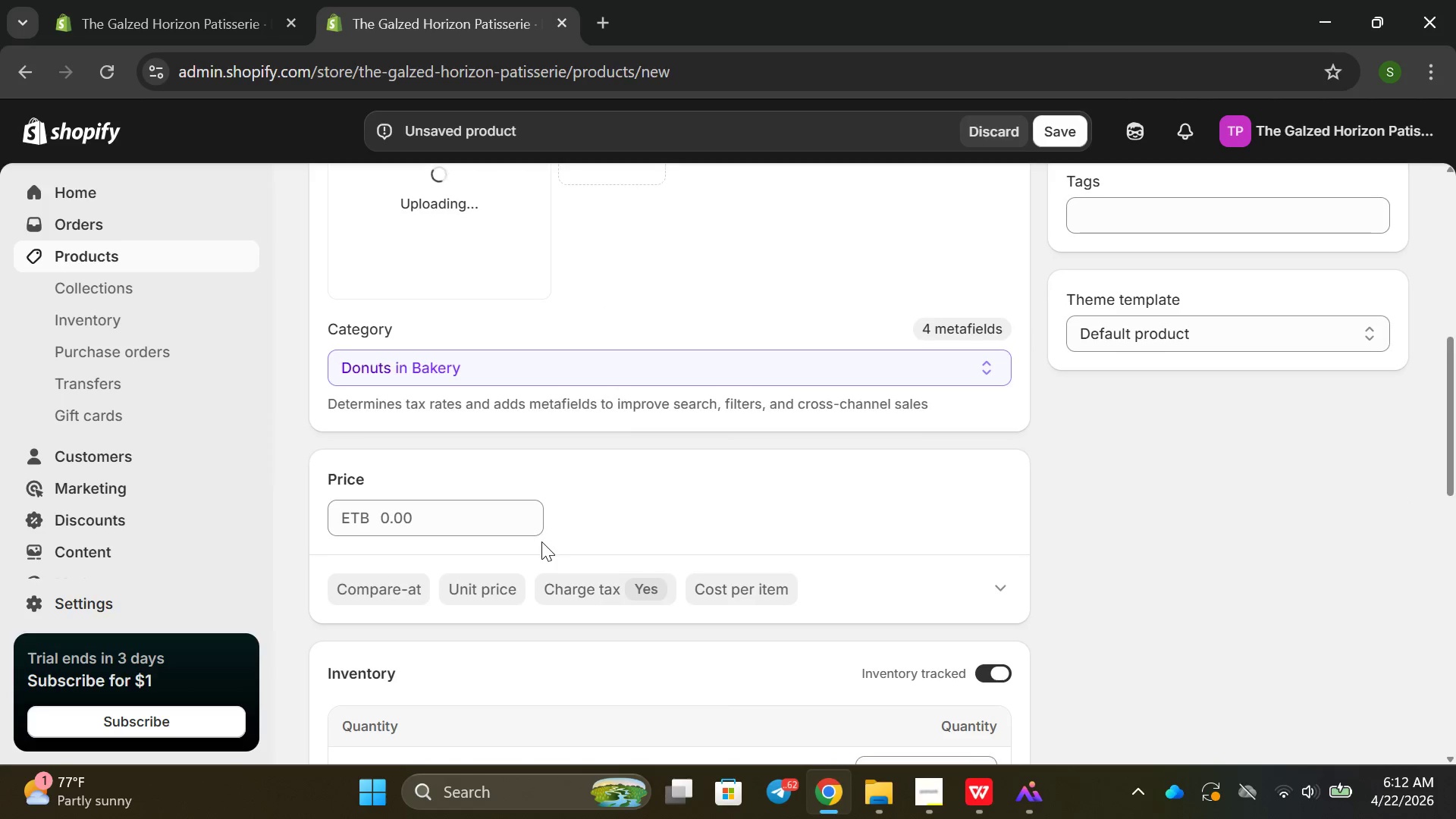 
left_click([459, 514])
 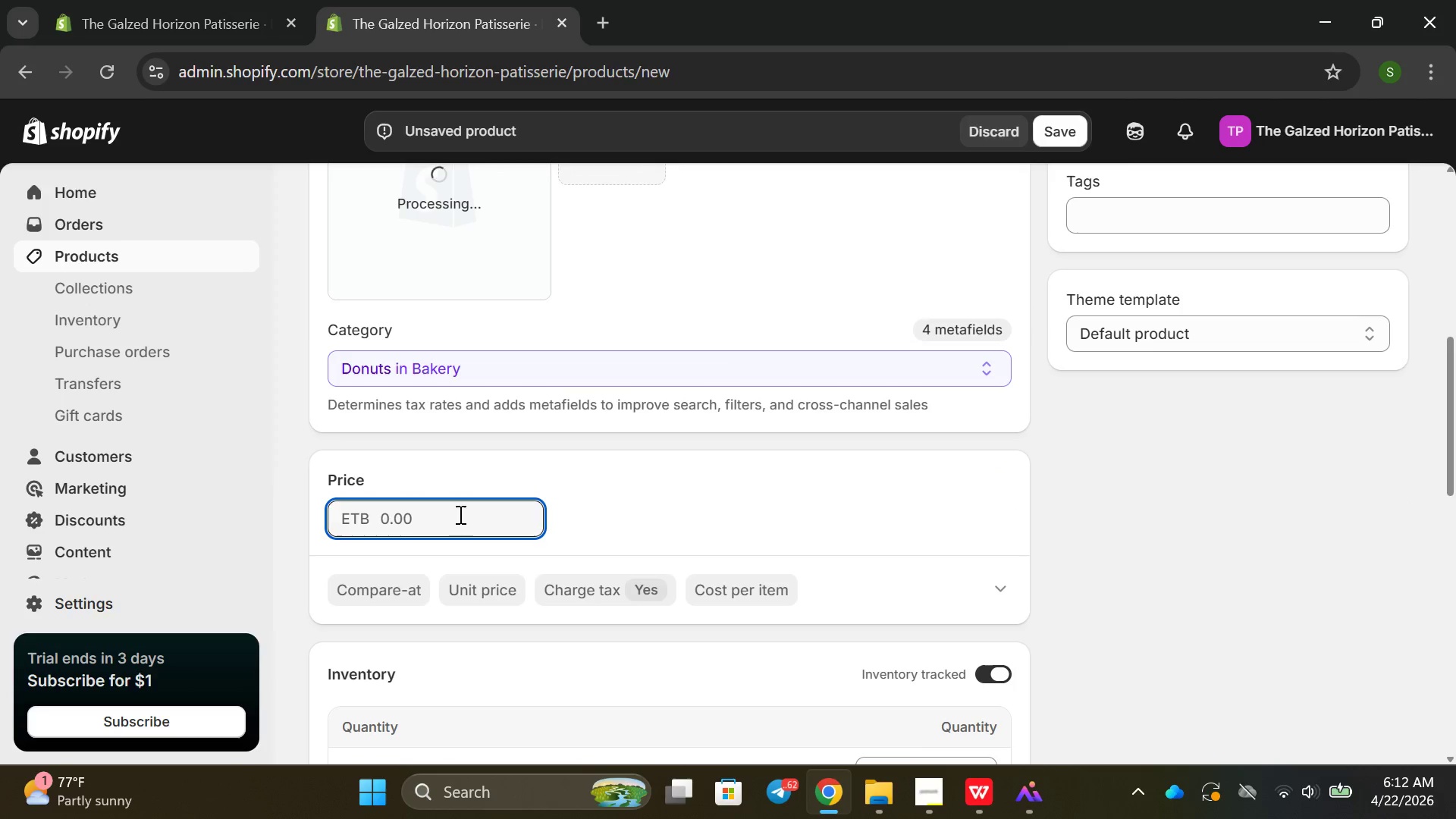 
type(42.00)
 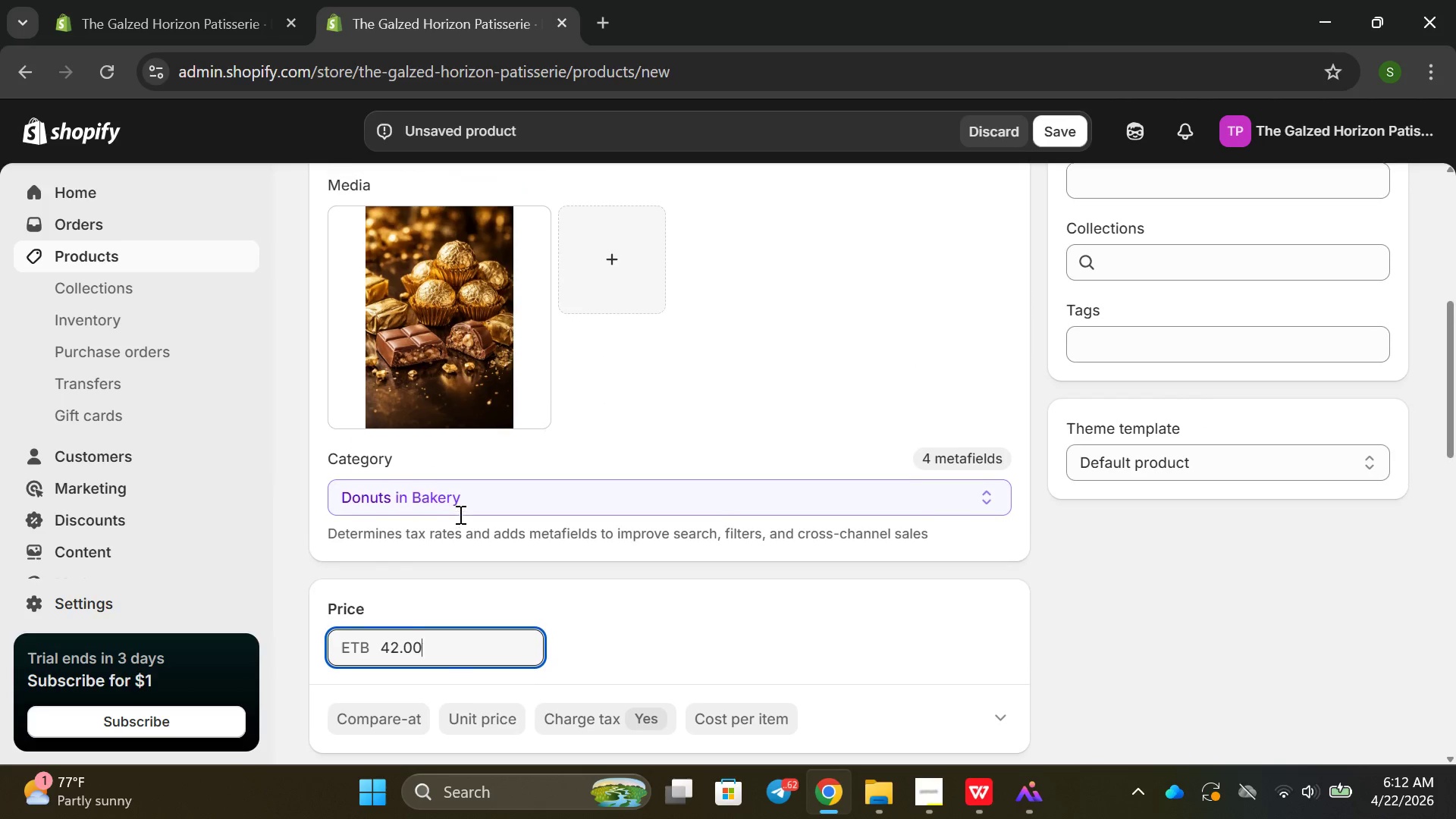 
left_click([442, 342])
 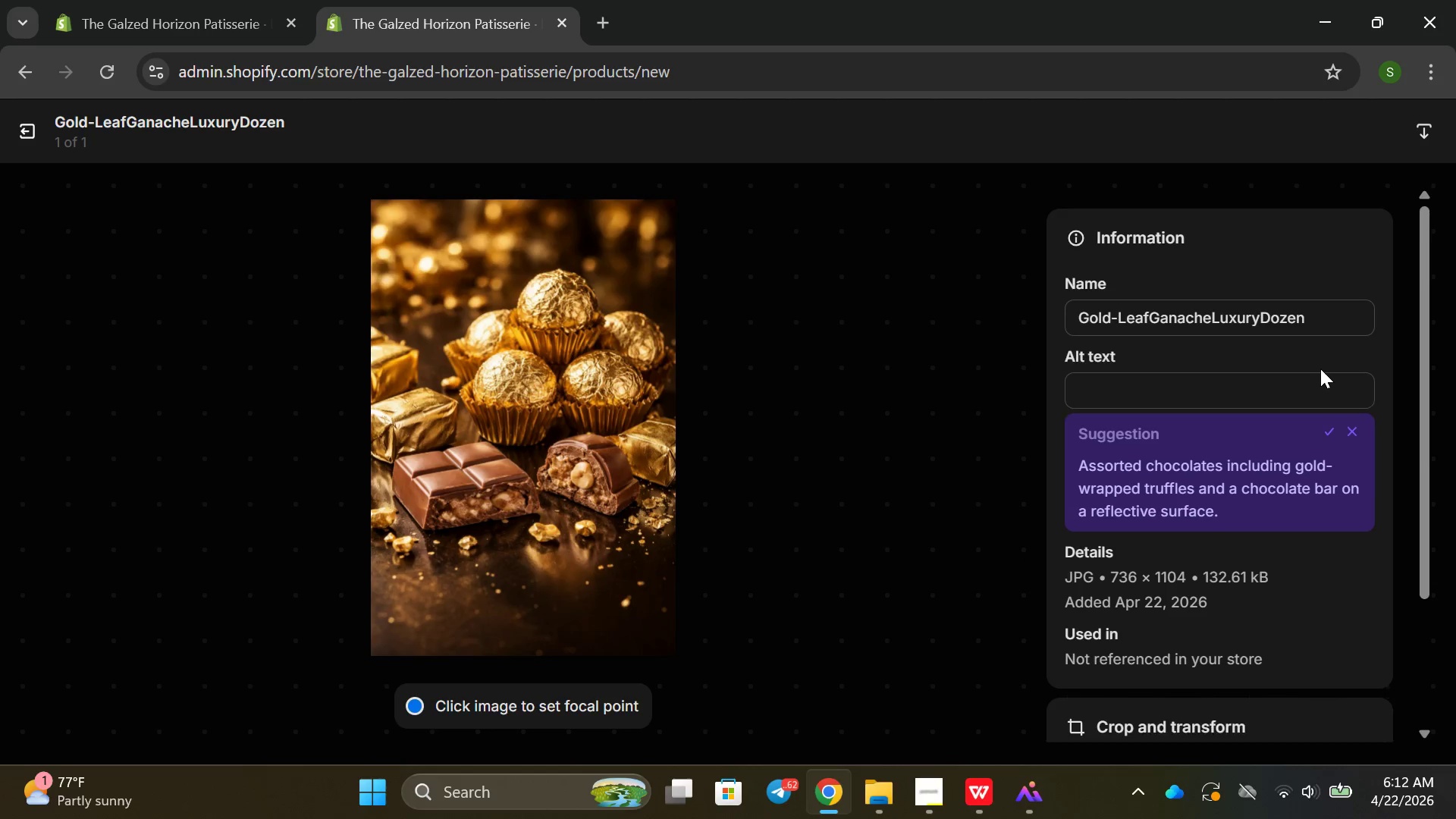 
left_click([1254, 378])
 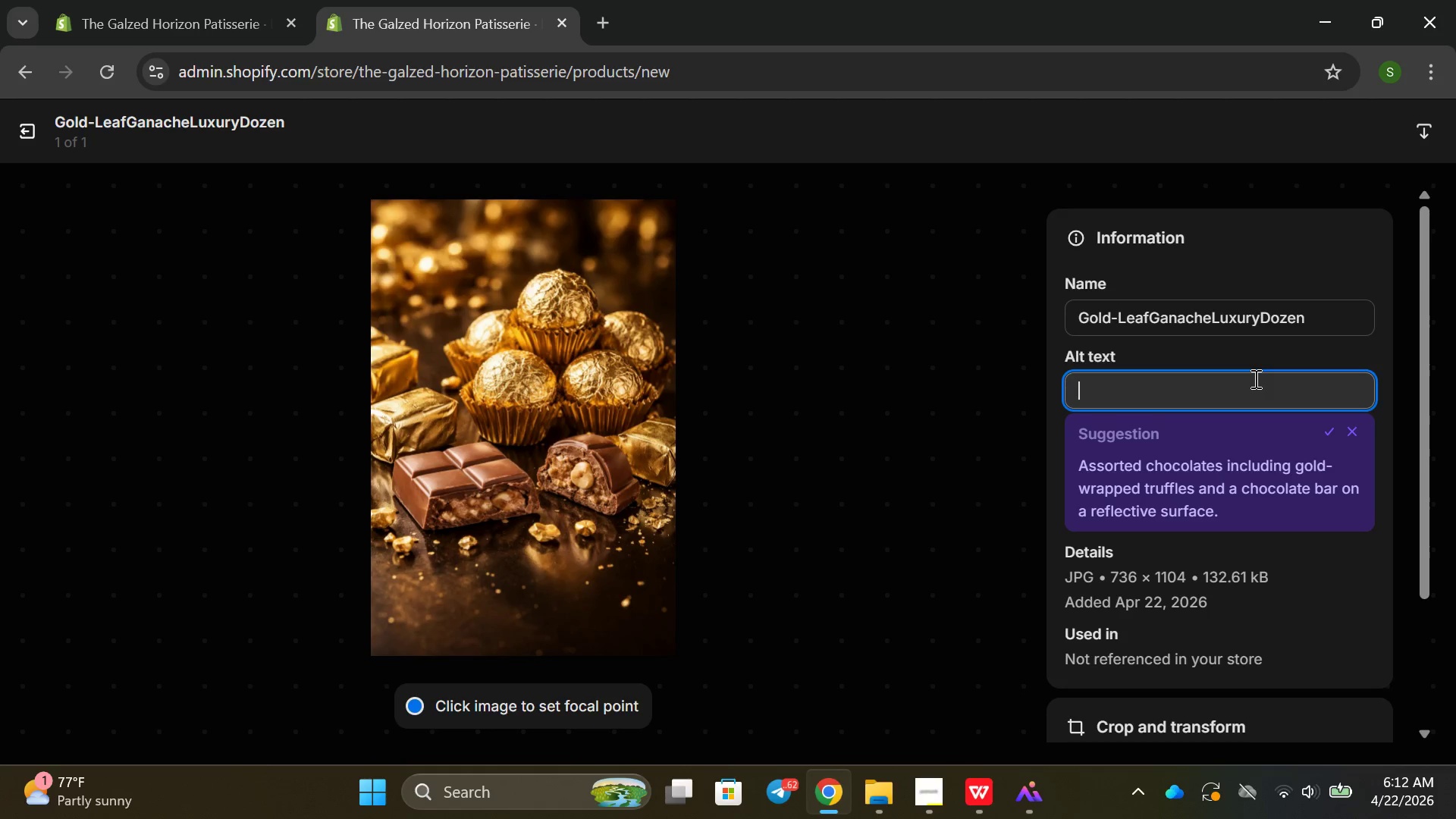 
wait(6.03)
 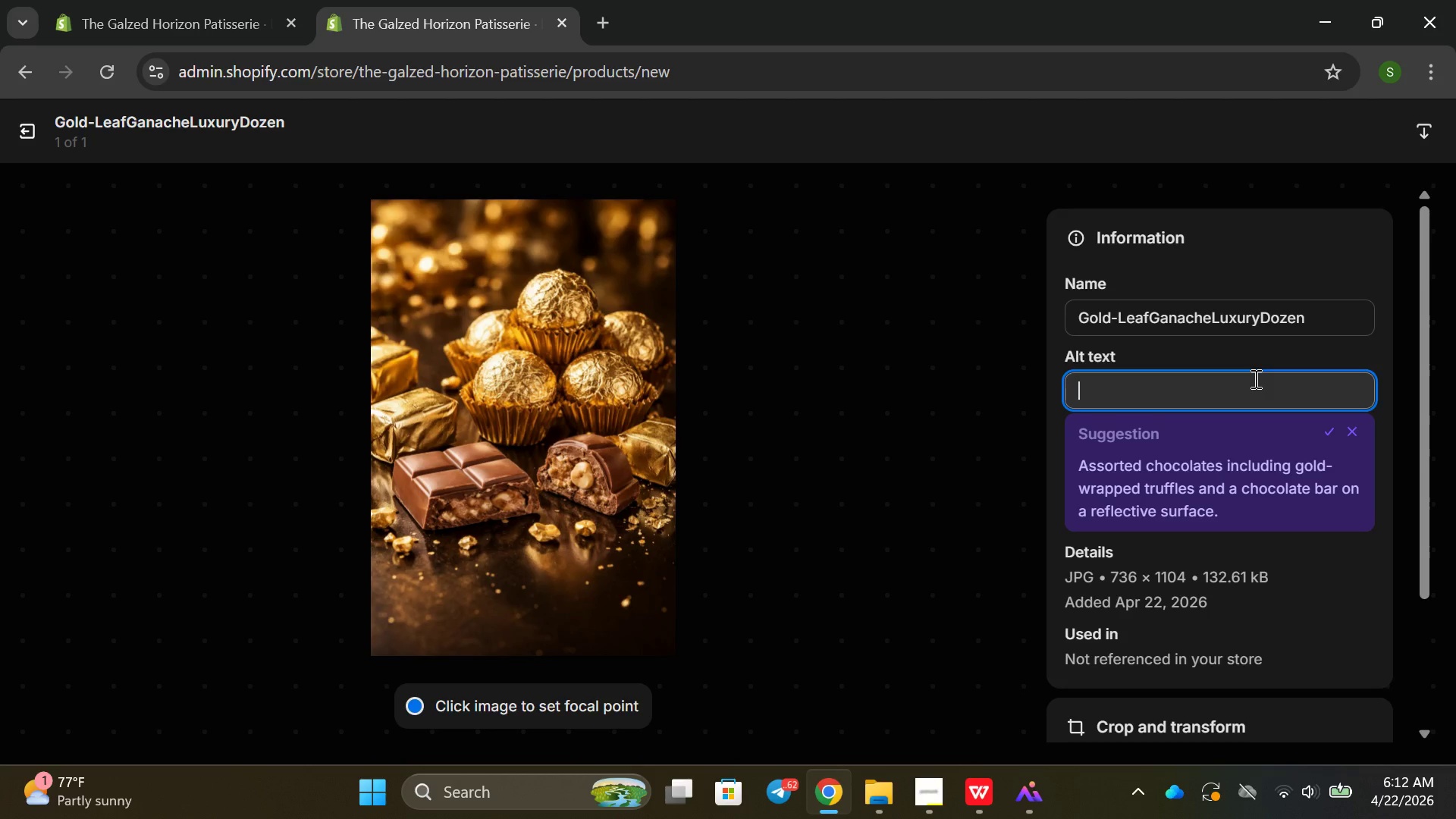 
type(Luxury f)
key(Backspace)
type(gold leaf chocolate ganache )
 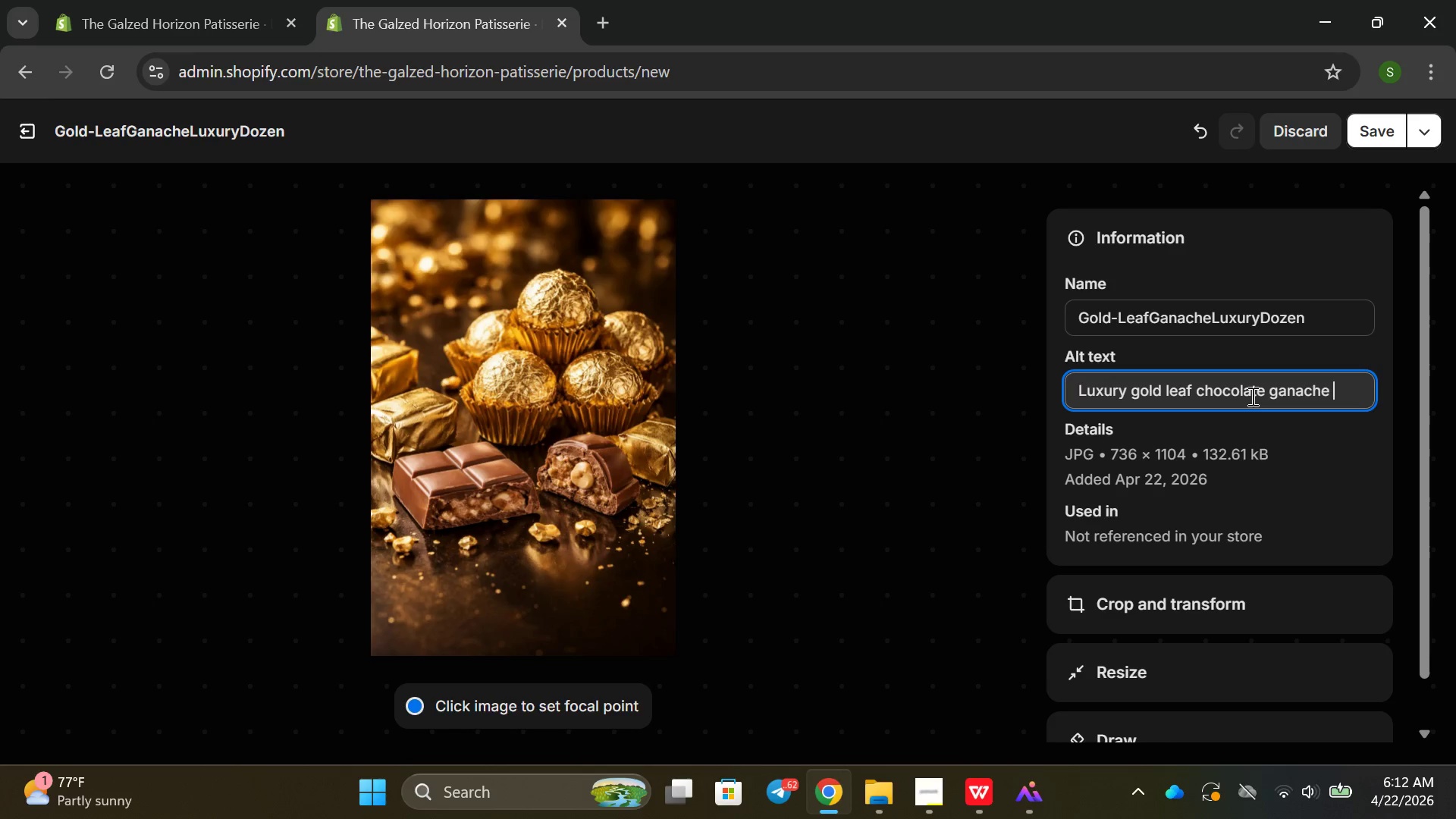 
type(dounts )
key(Backspace)
key(Backspace)
key(Backspace)
key(Backspace)
key(Backspace)
type(u)
key(Backspace)
type(nuts in premium le)
key(Backspace)
key(Backspace)
type(box)
 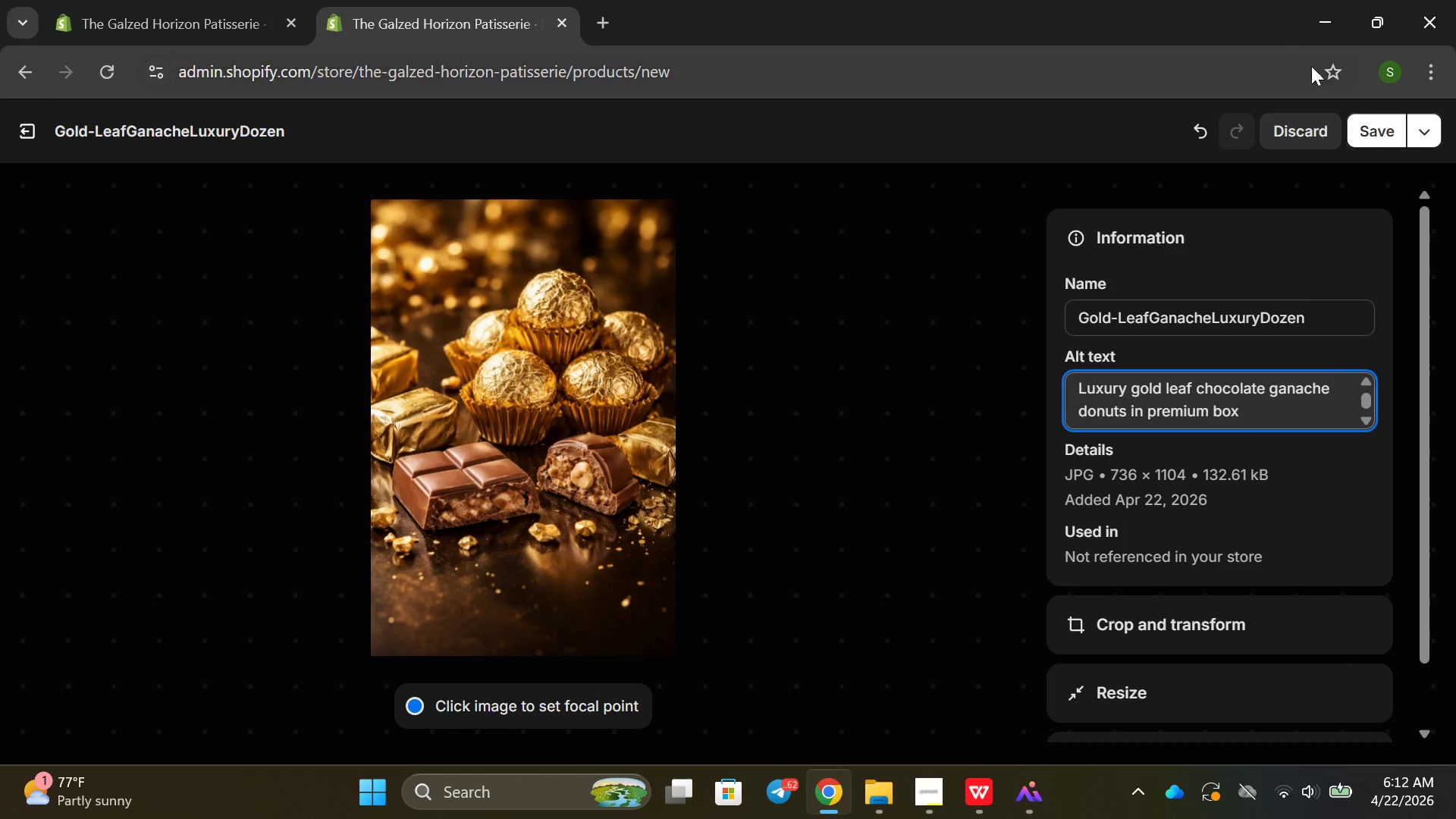 
left_click_drag(start_coordinate=[1387, 132], to_coordinate=[1395, 133])
 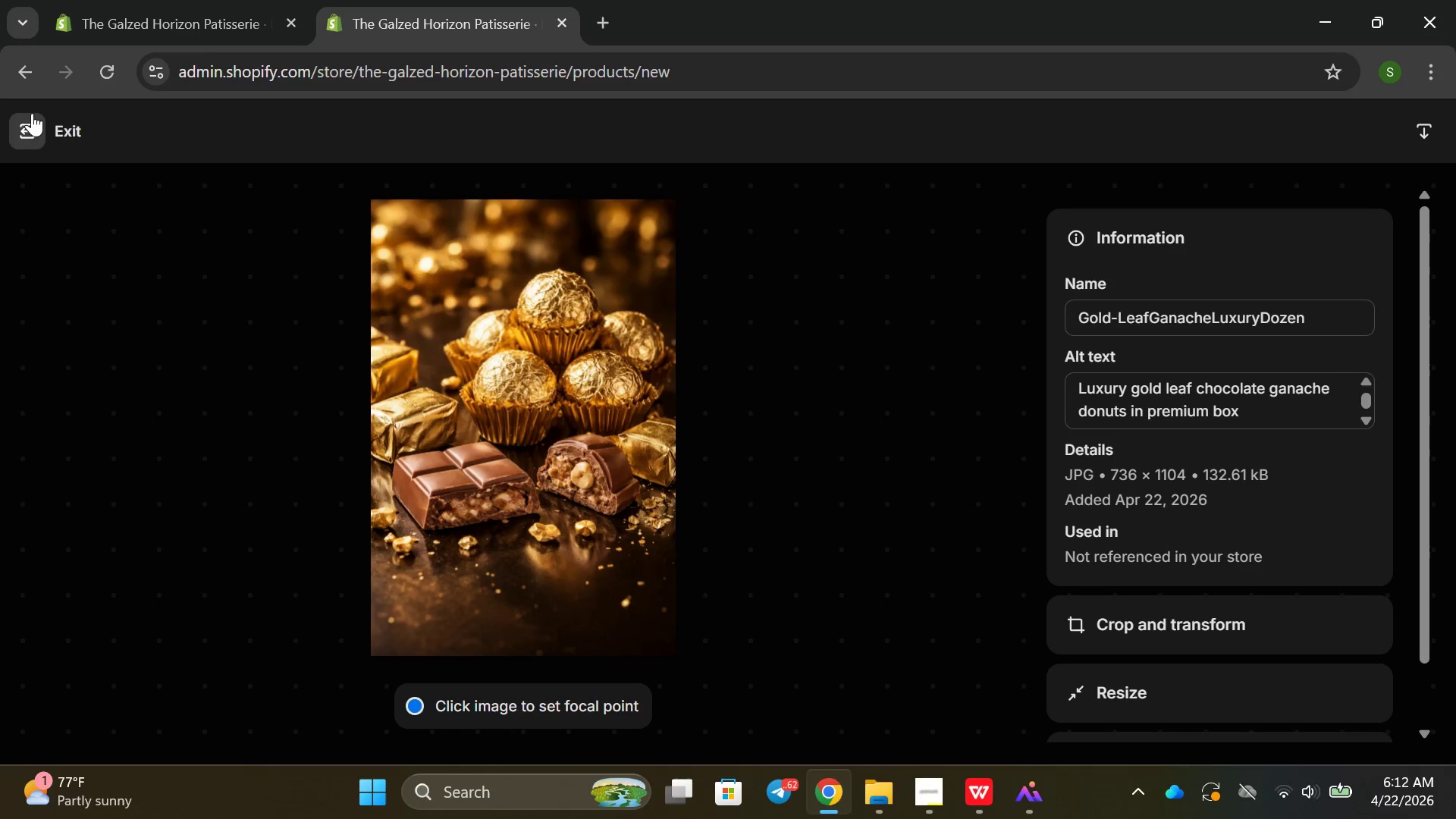 
left_click([32, 124])
 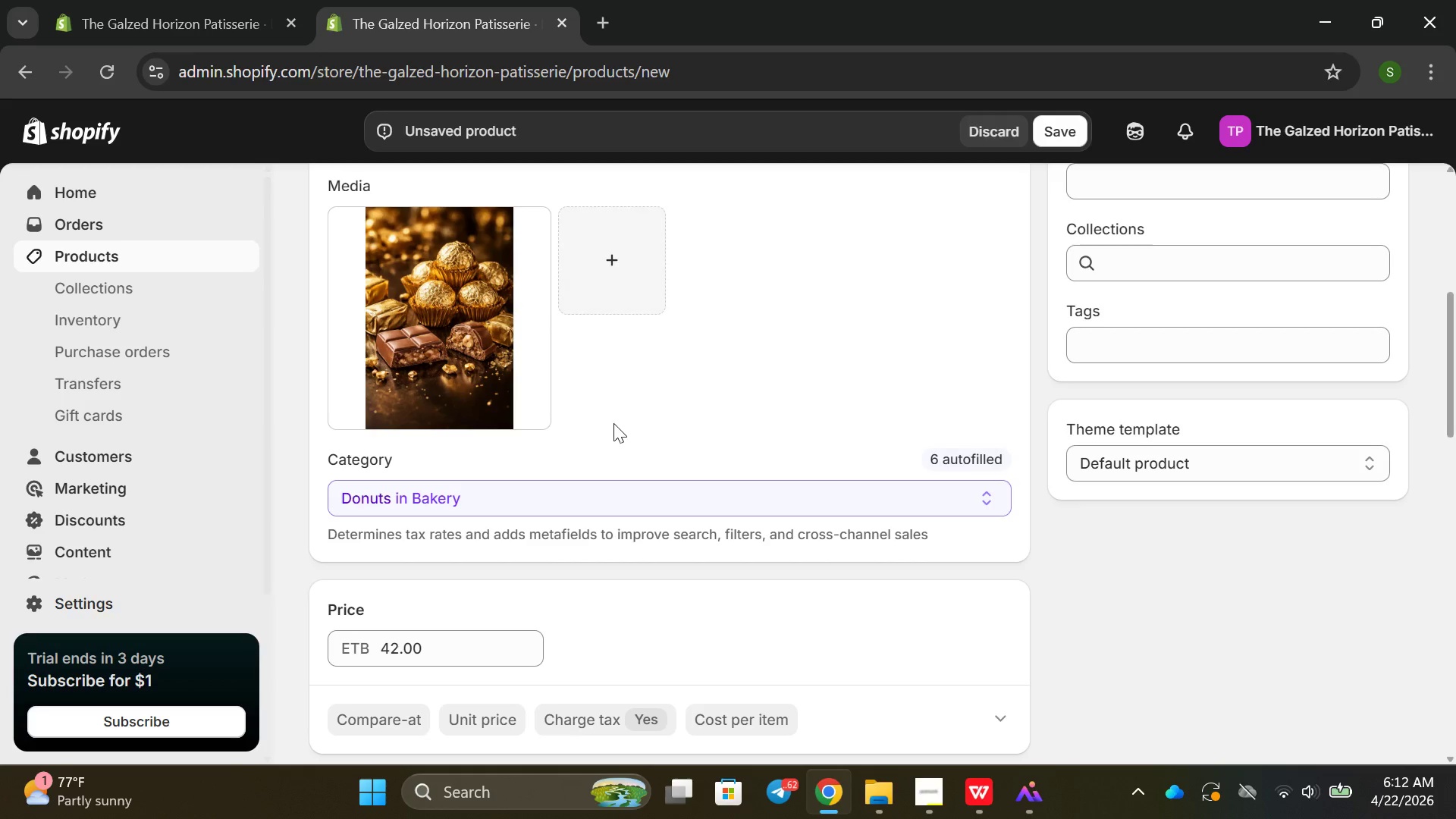 
scroll: coordinate [551, 563], scroll_direction: down, amount: 8.0
 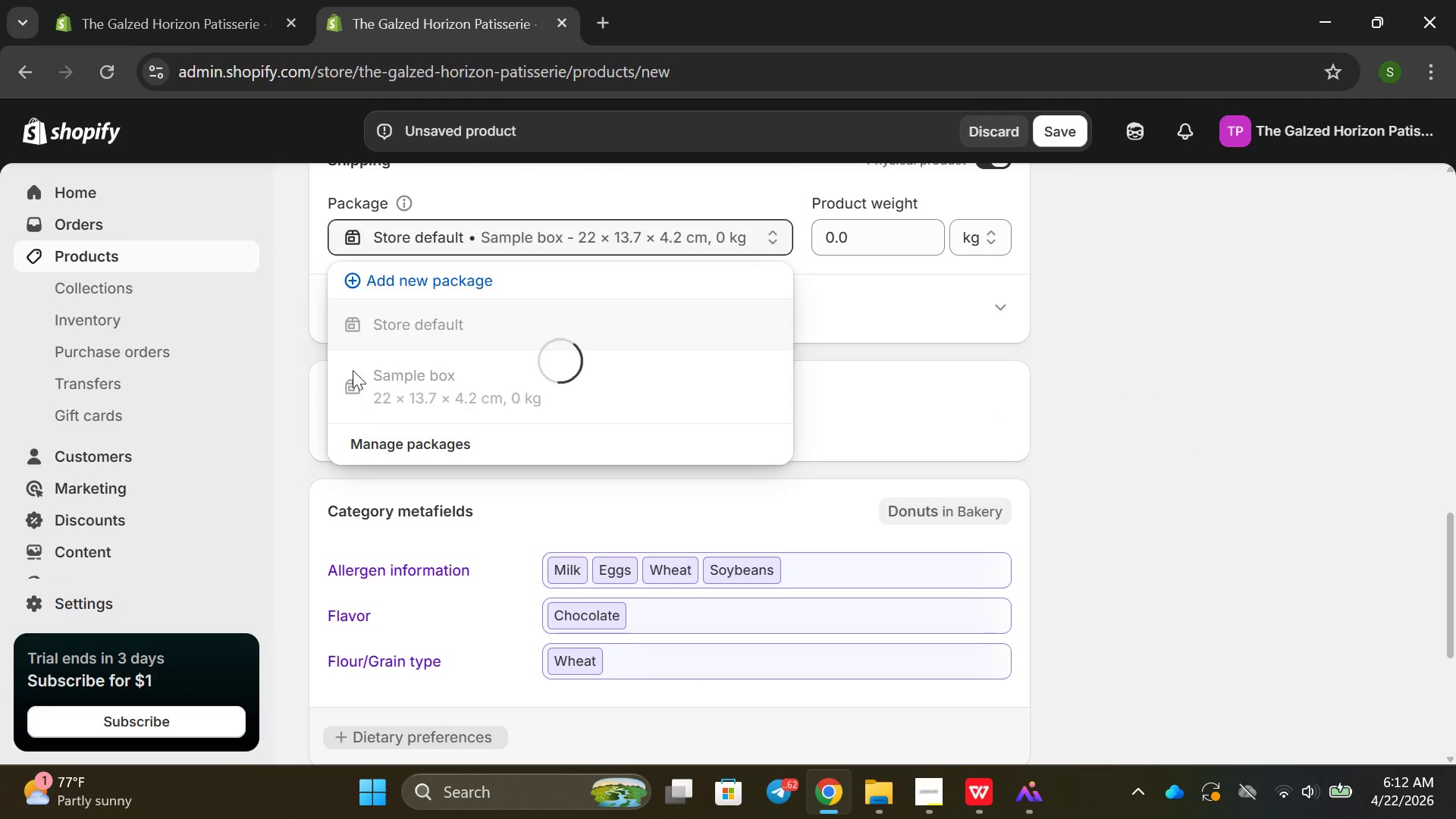 
left_click([435, 283])
 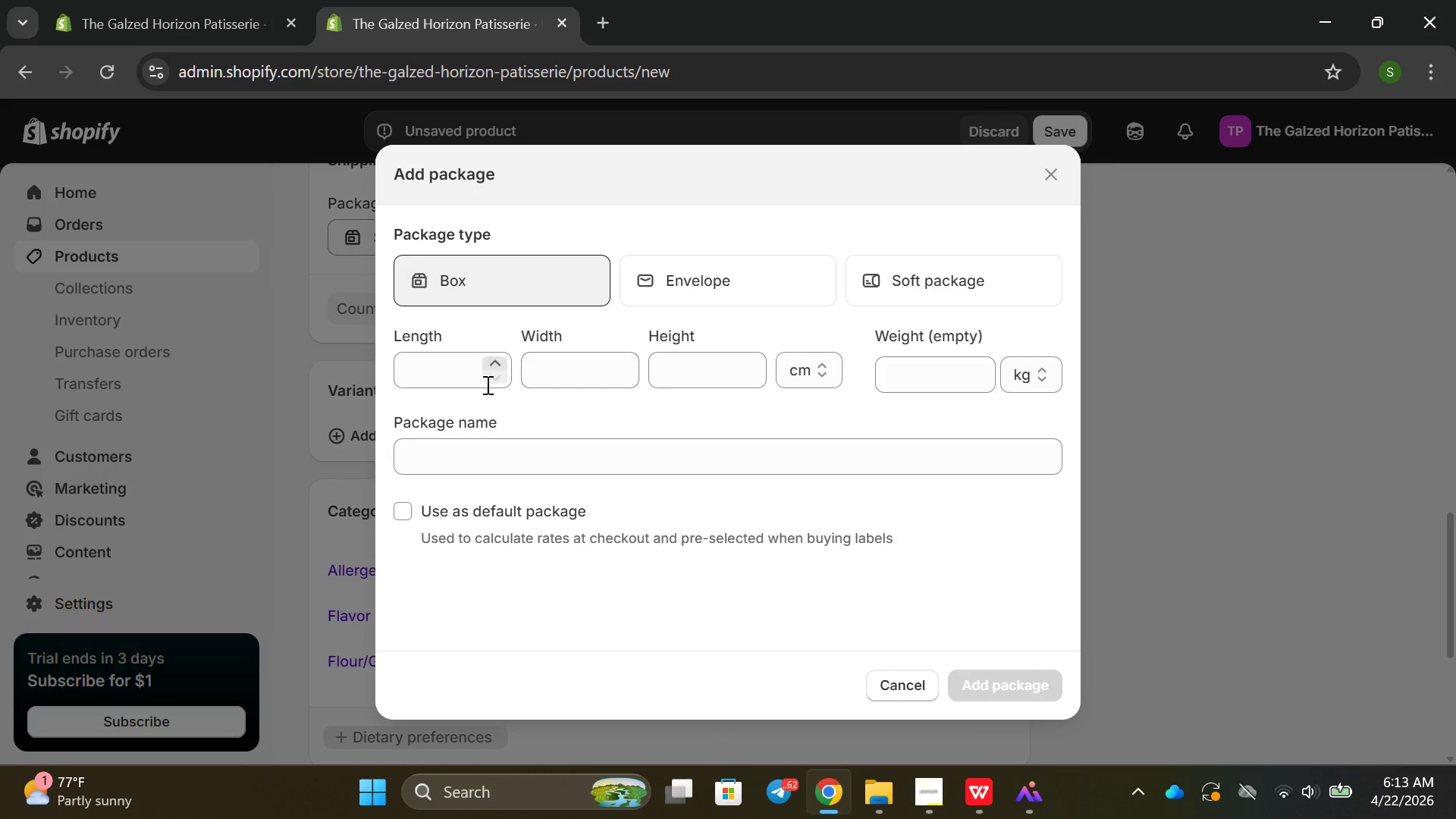 
left_click([436, 381])
 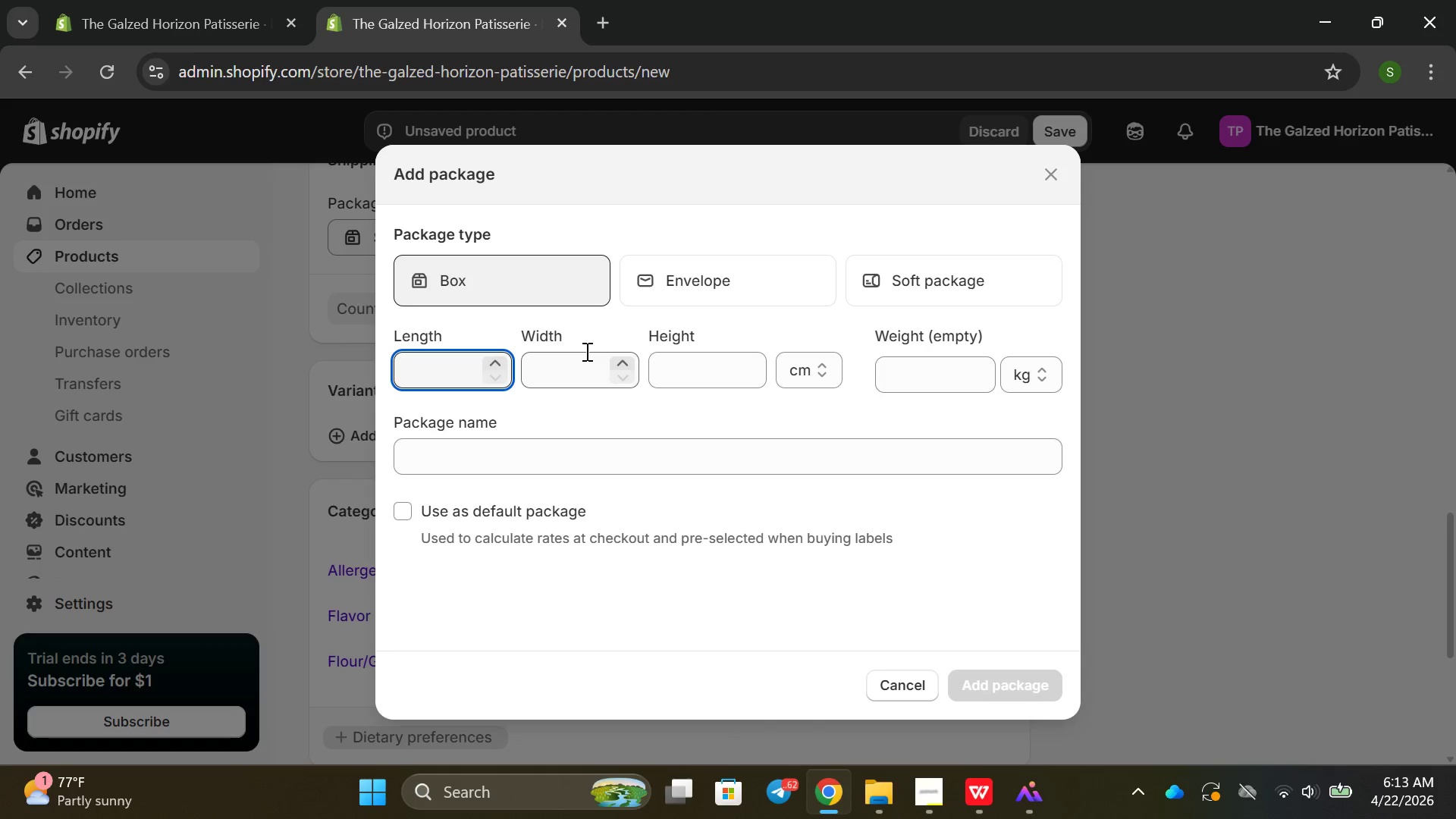 
wait(6.55)
 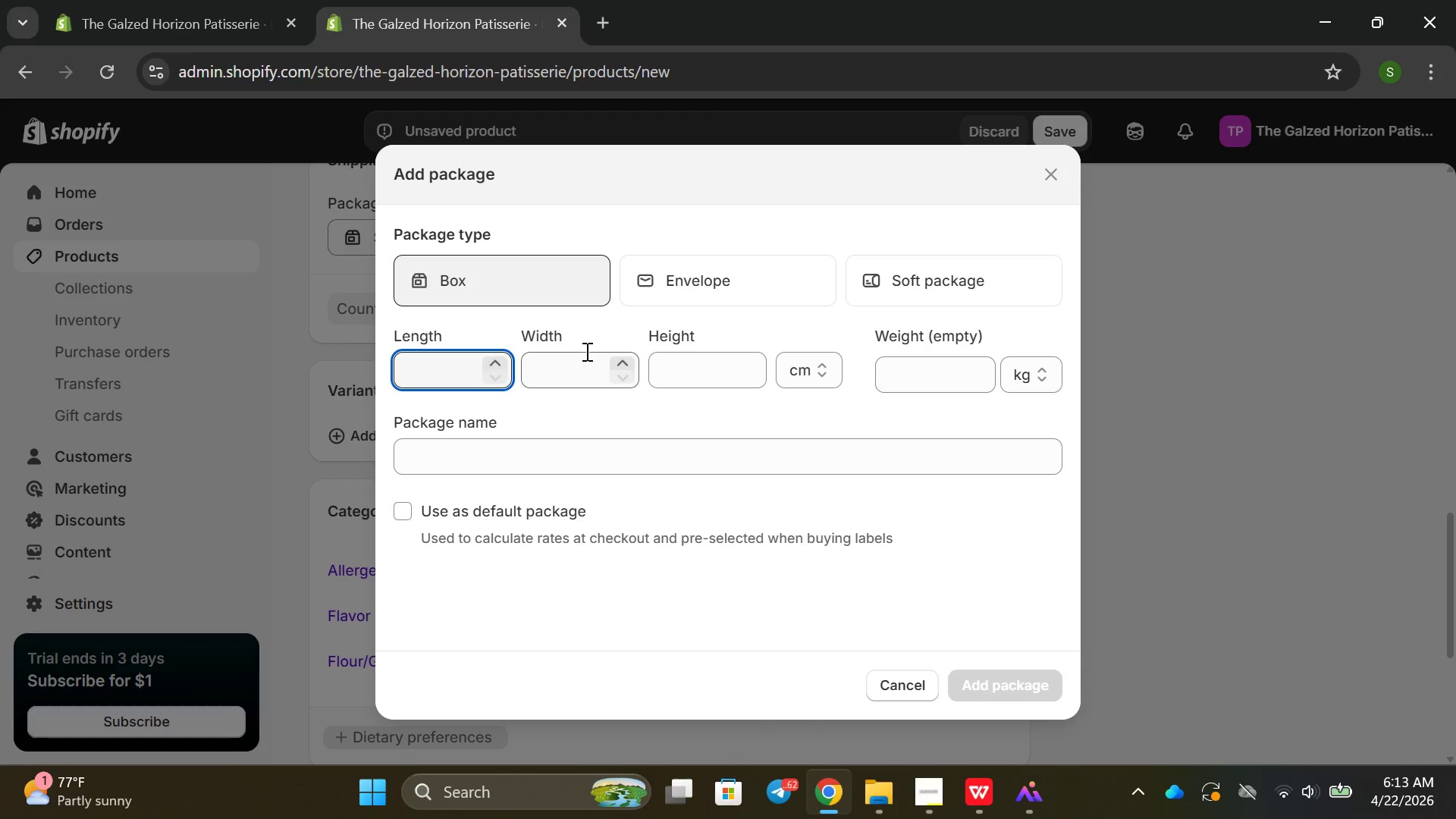 
type(30)
 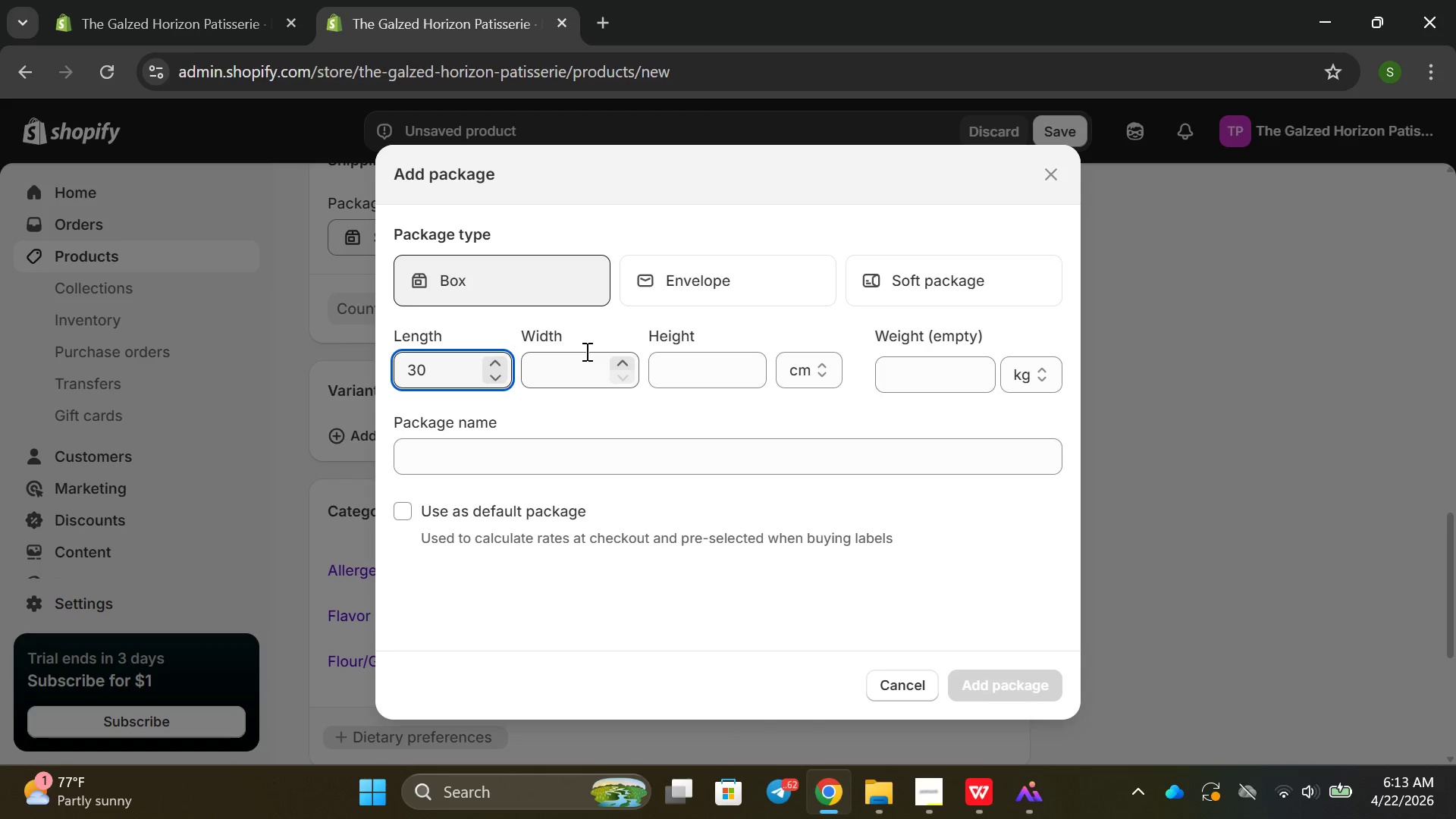 
key(ArrowRight)
 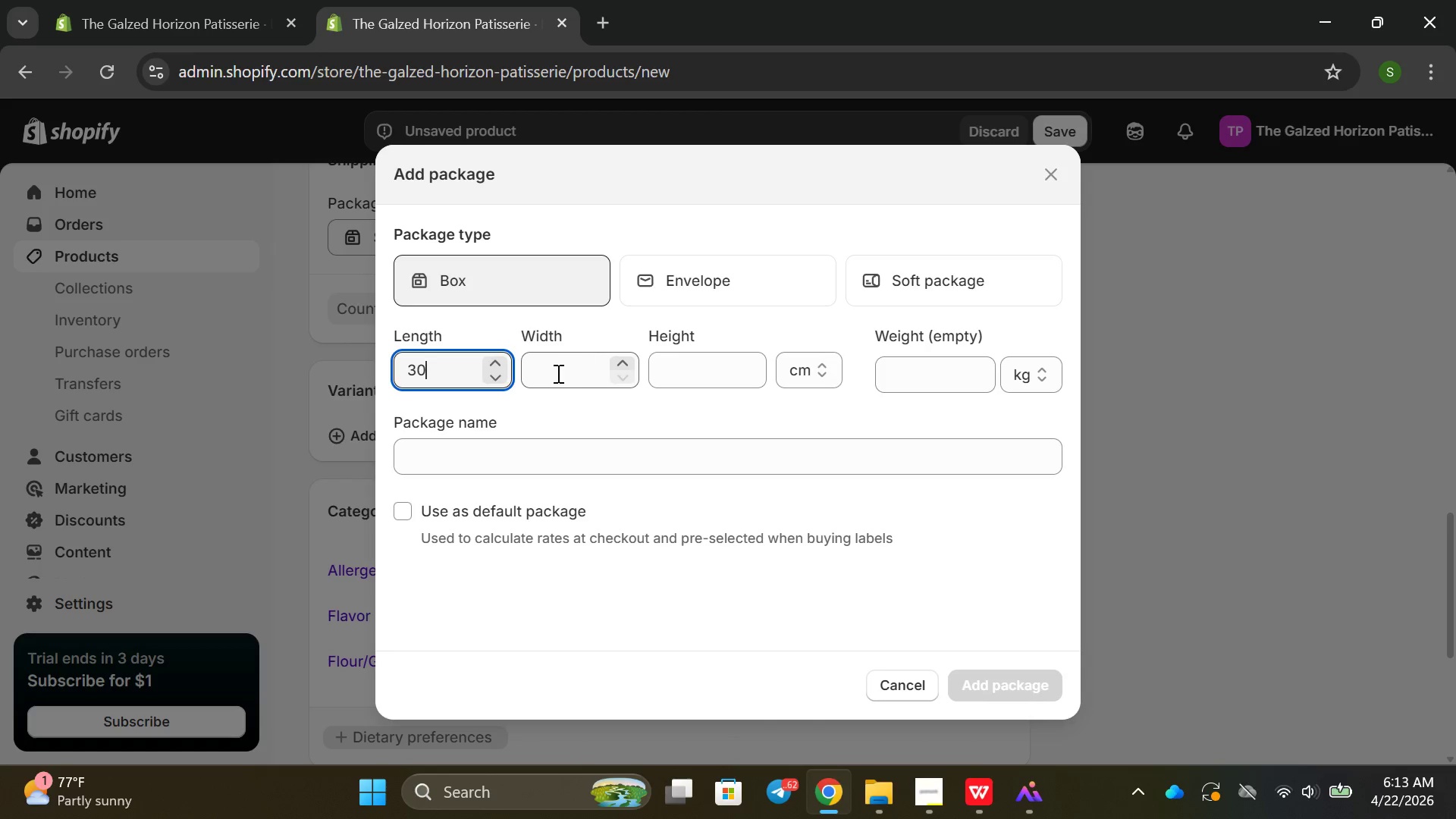 
left_click([557, 374])
 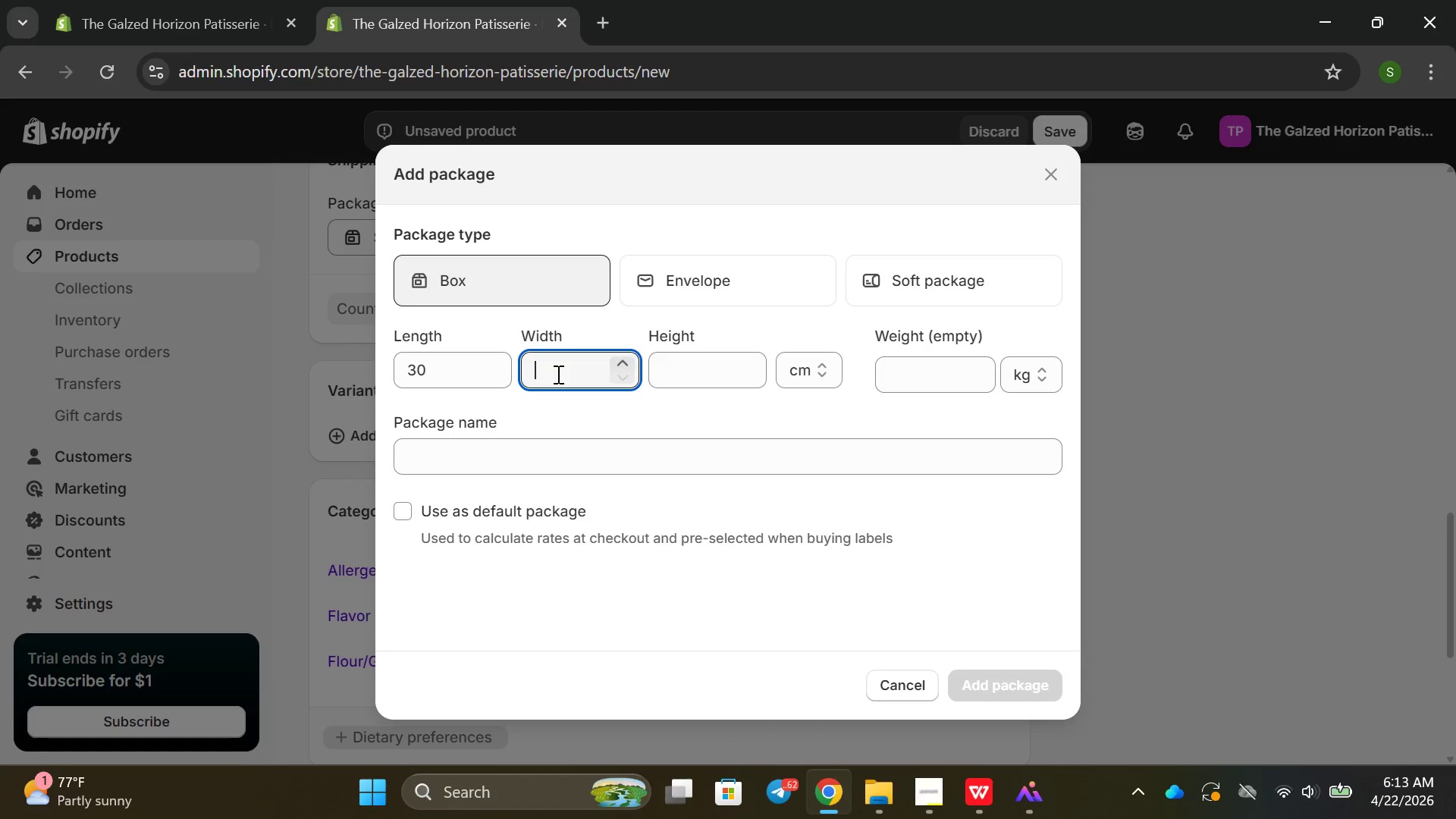 
type(20)
 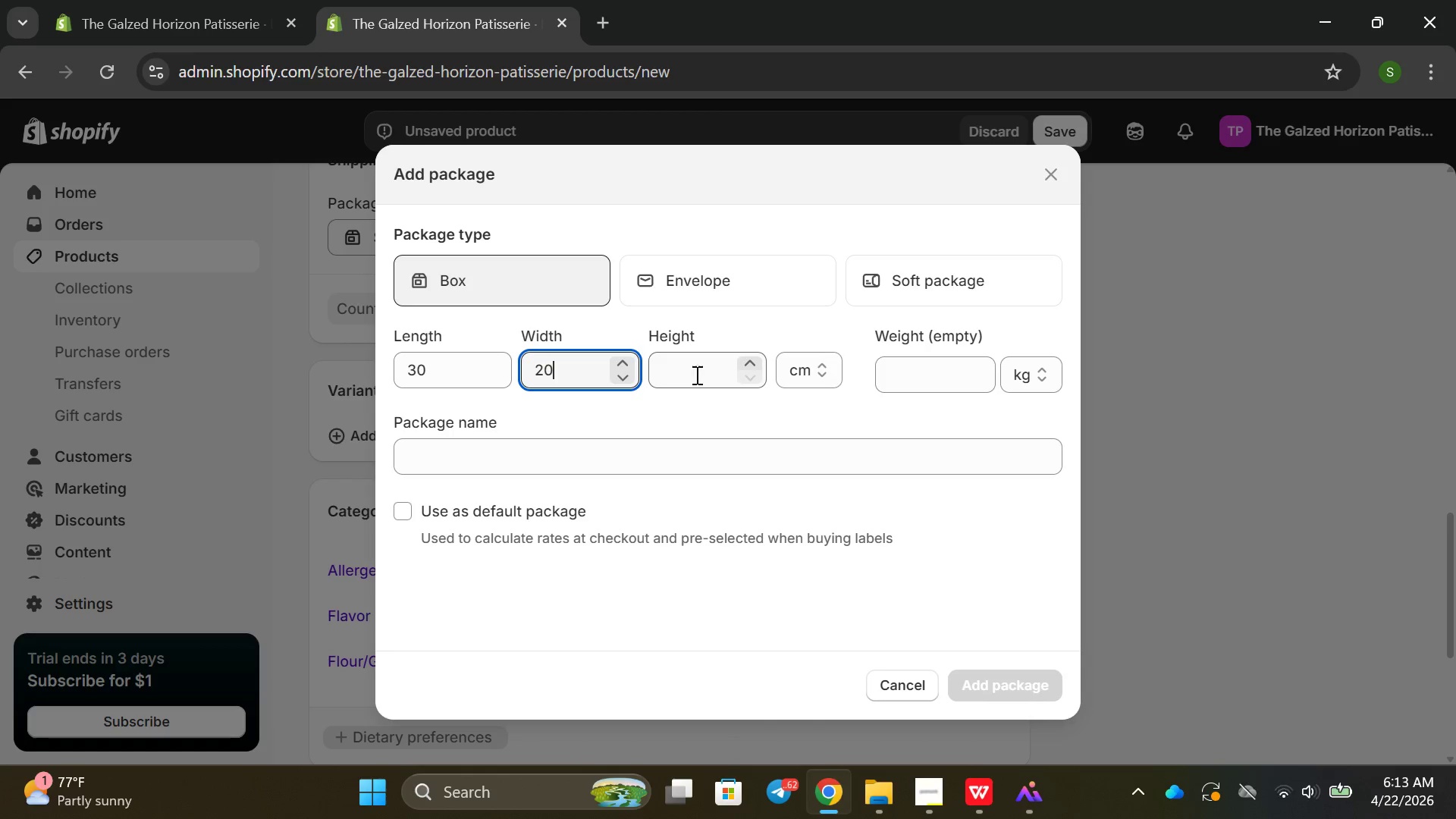 
left_click([708, 372])
 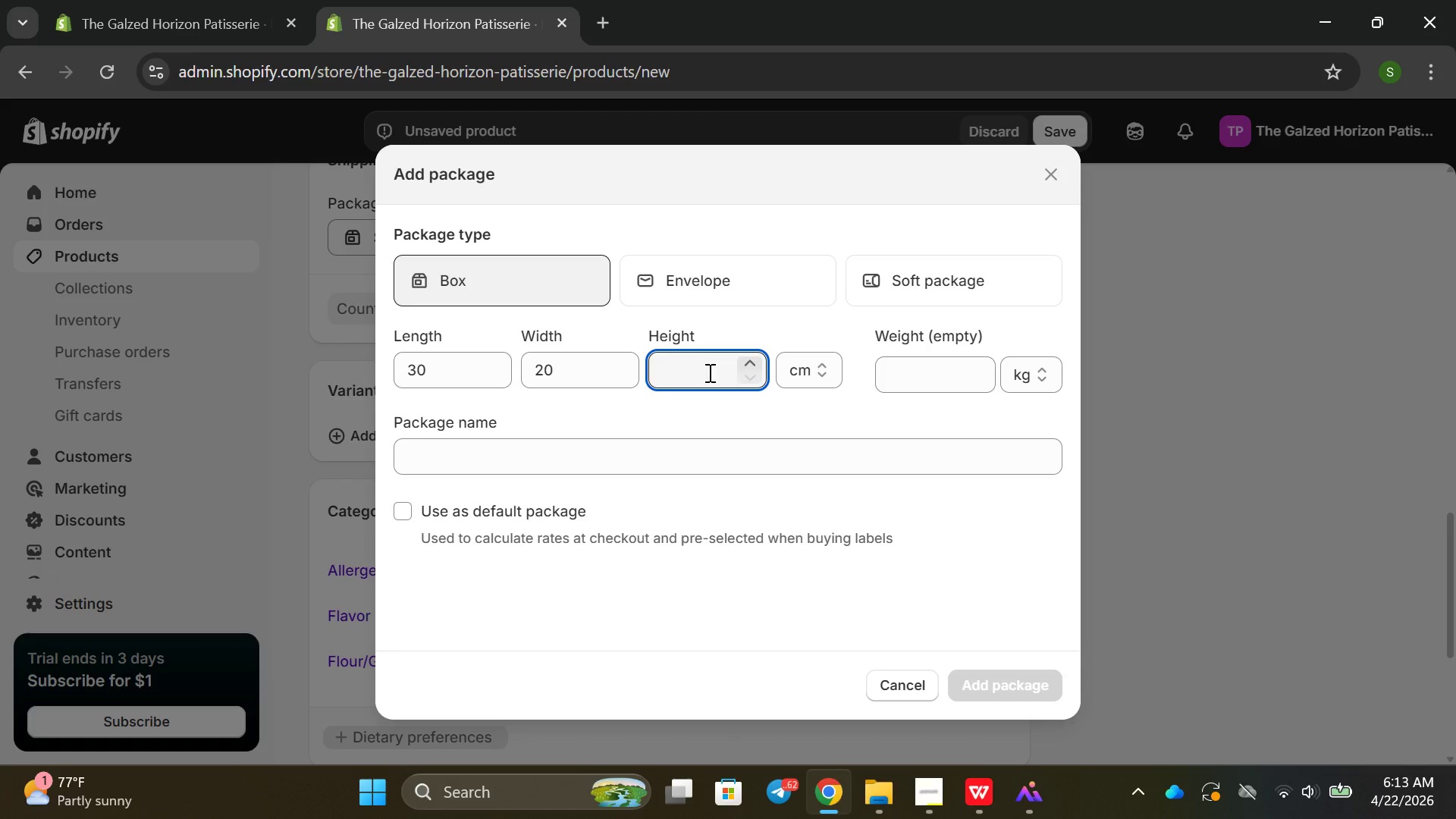 
type(12)
 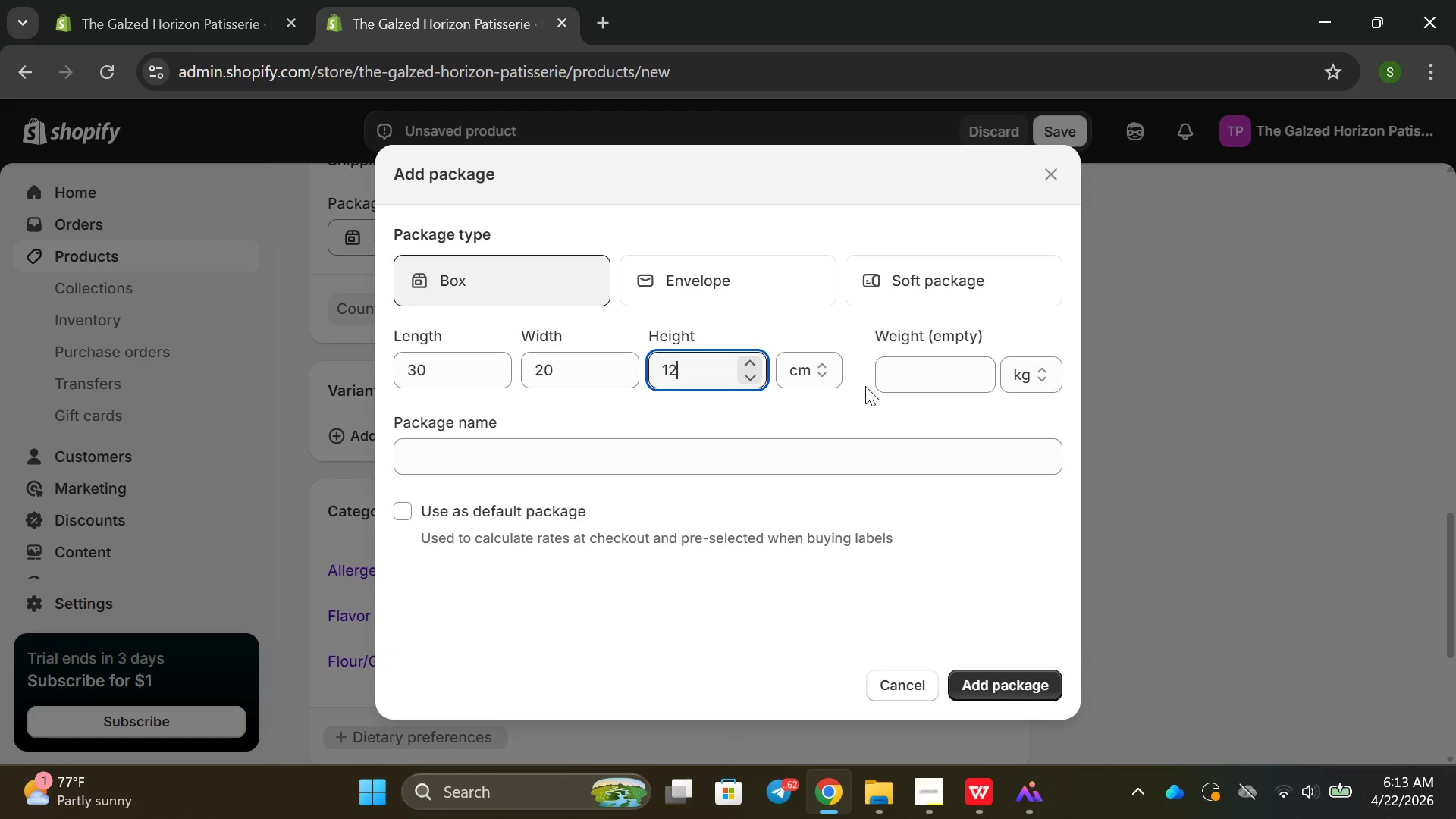 
left_click([905, 382])
 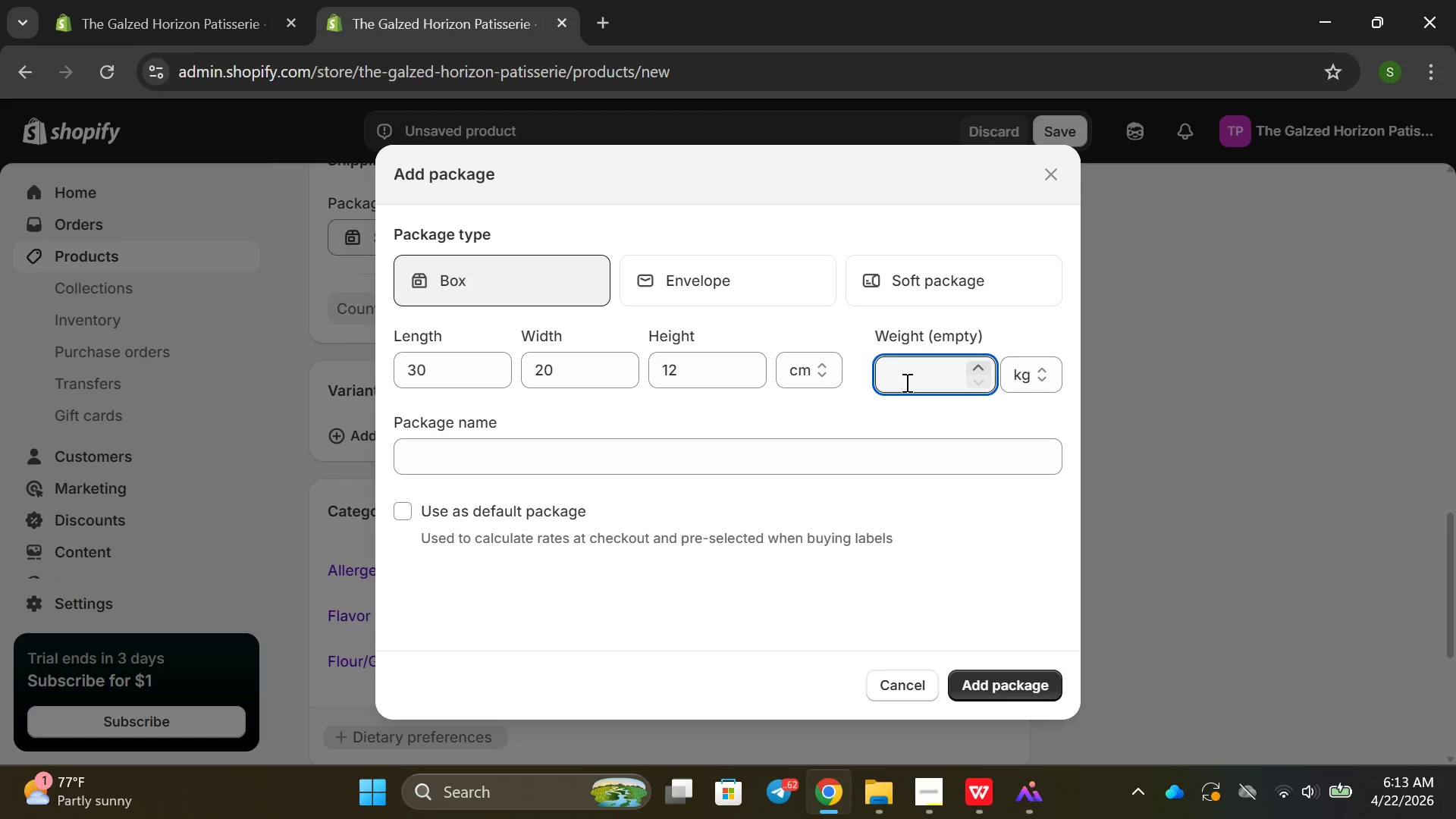 
key(0)
 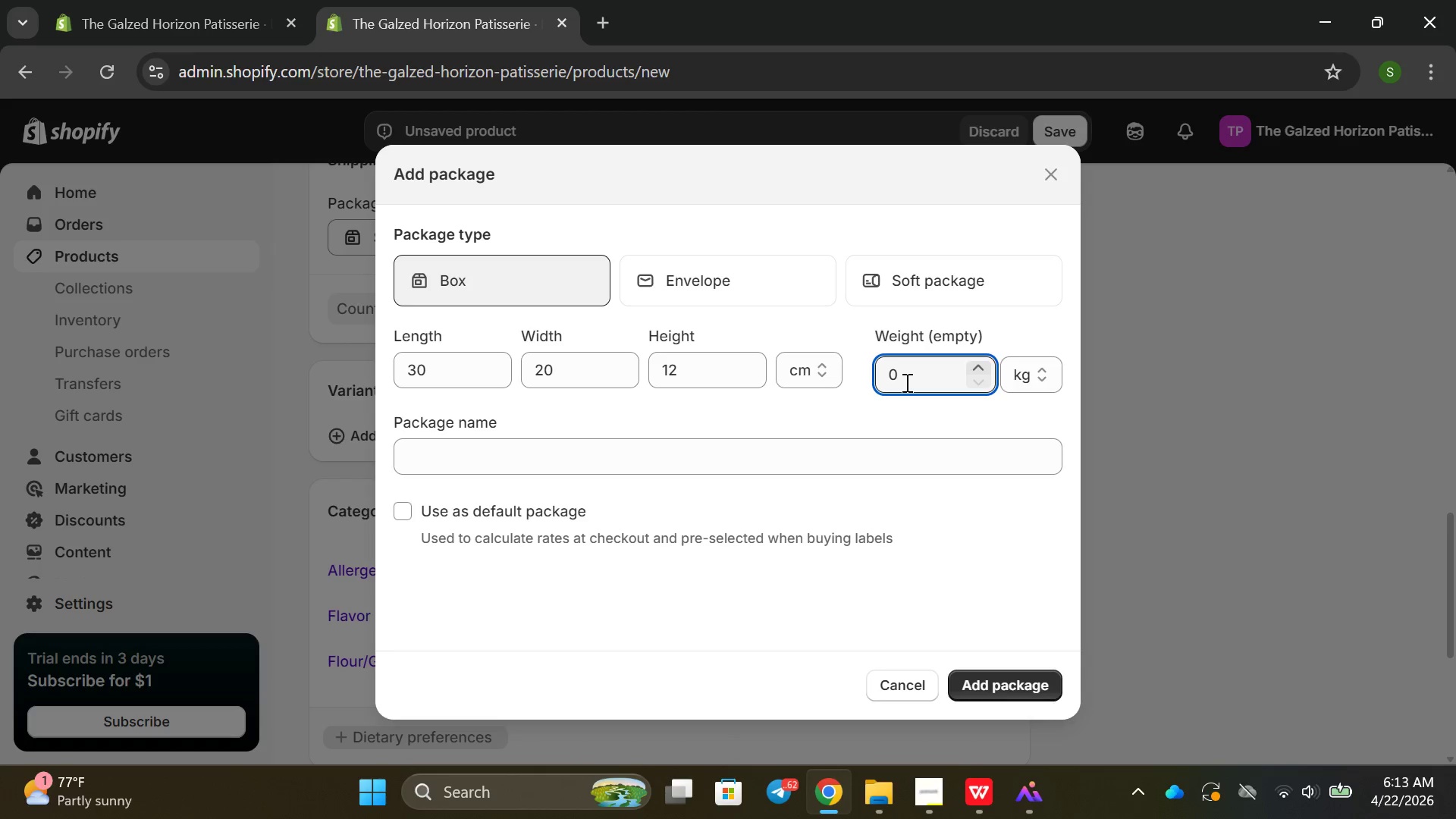 
key(Period)
 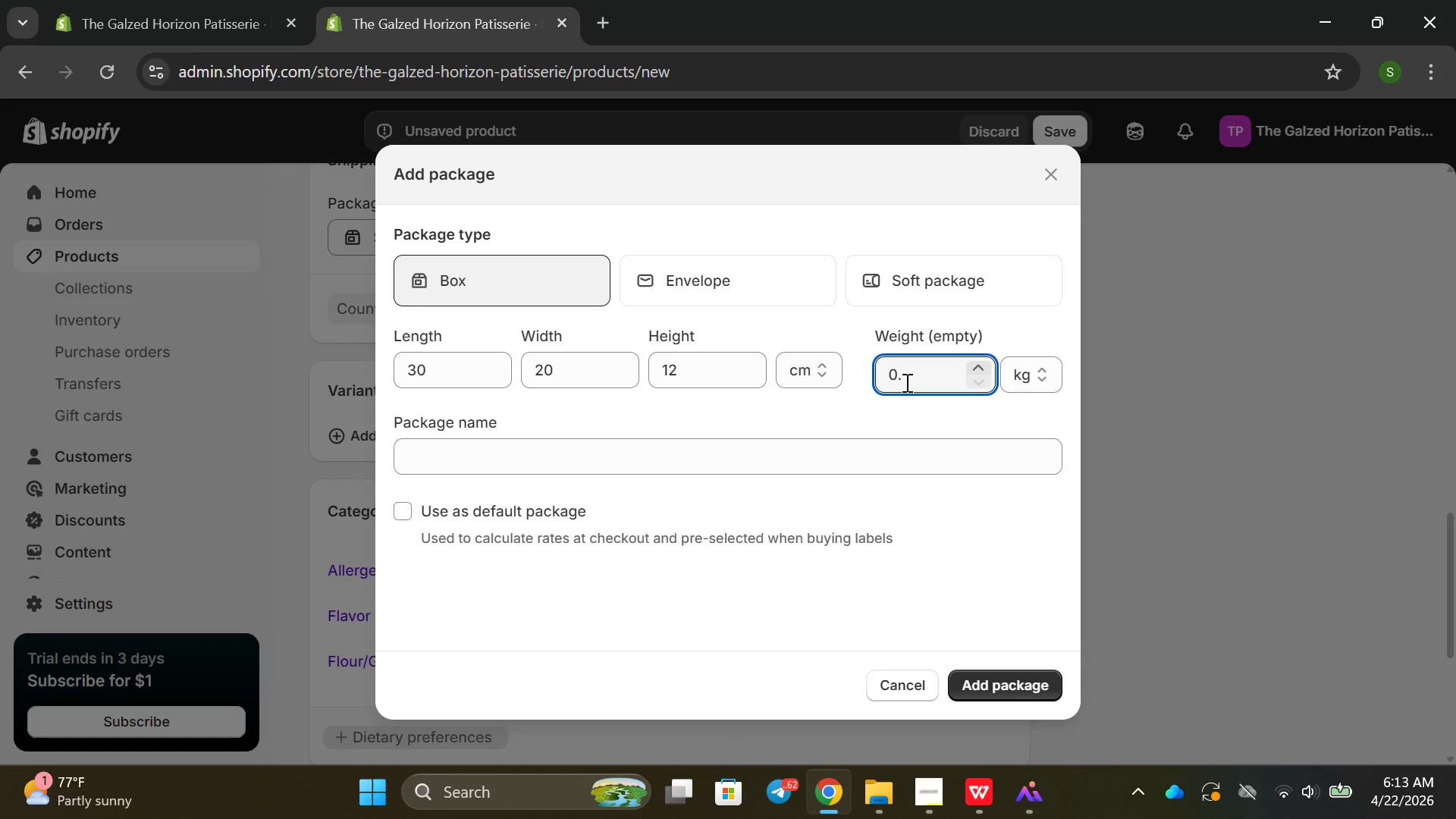 
key(5)
 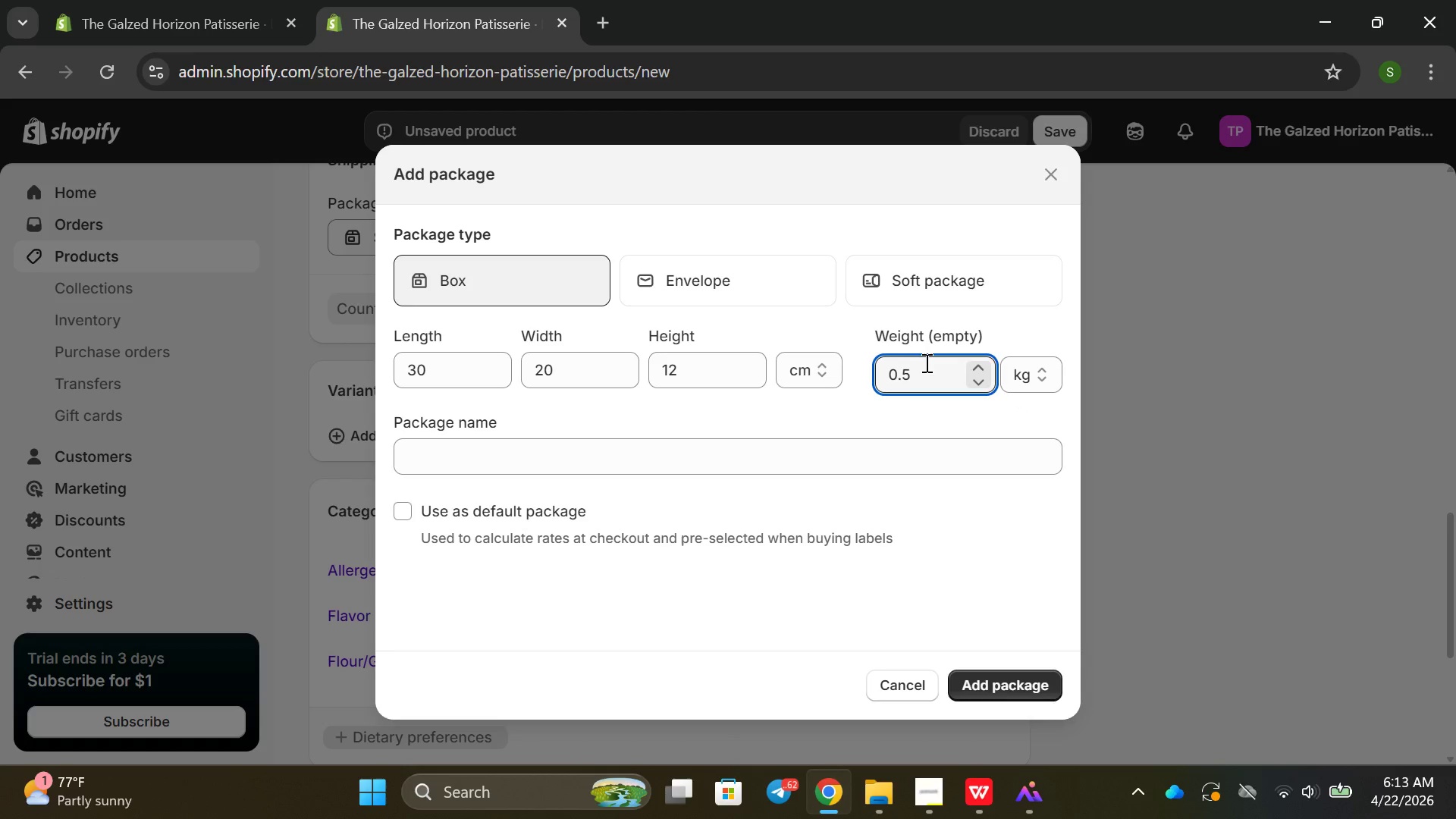 
key(Backspace)
 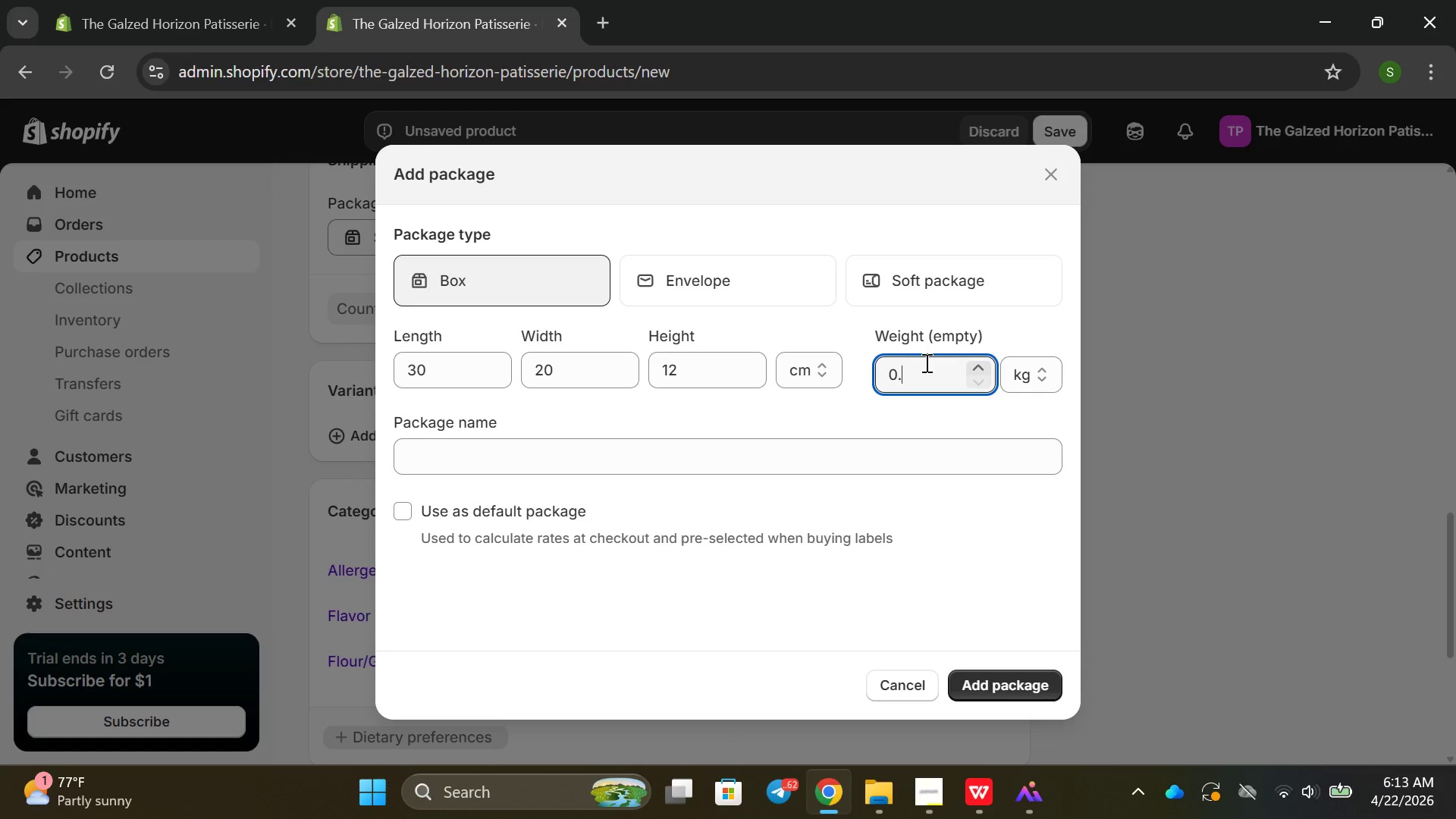 
key(2)
 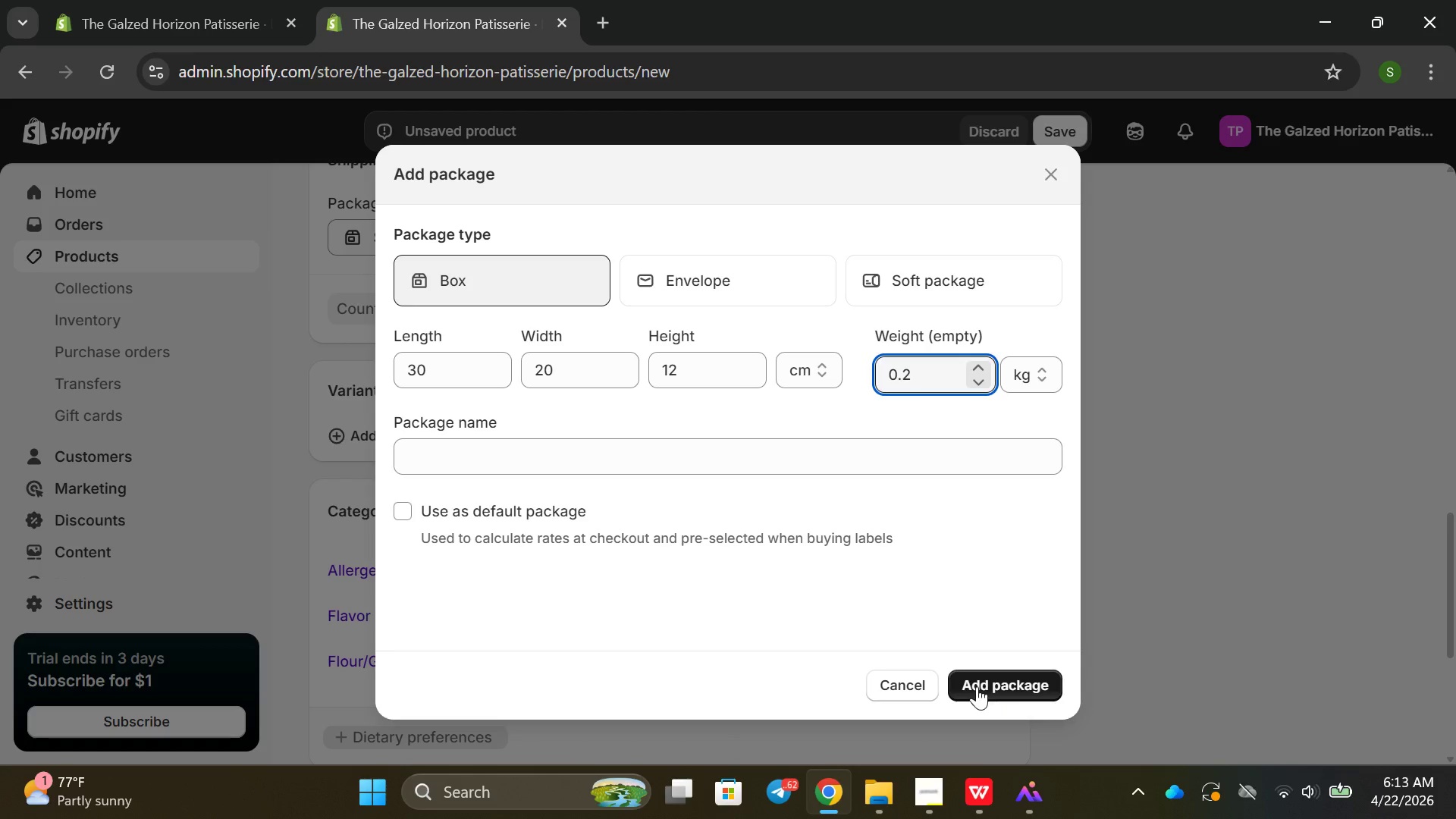 
left_click([397, 499])
 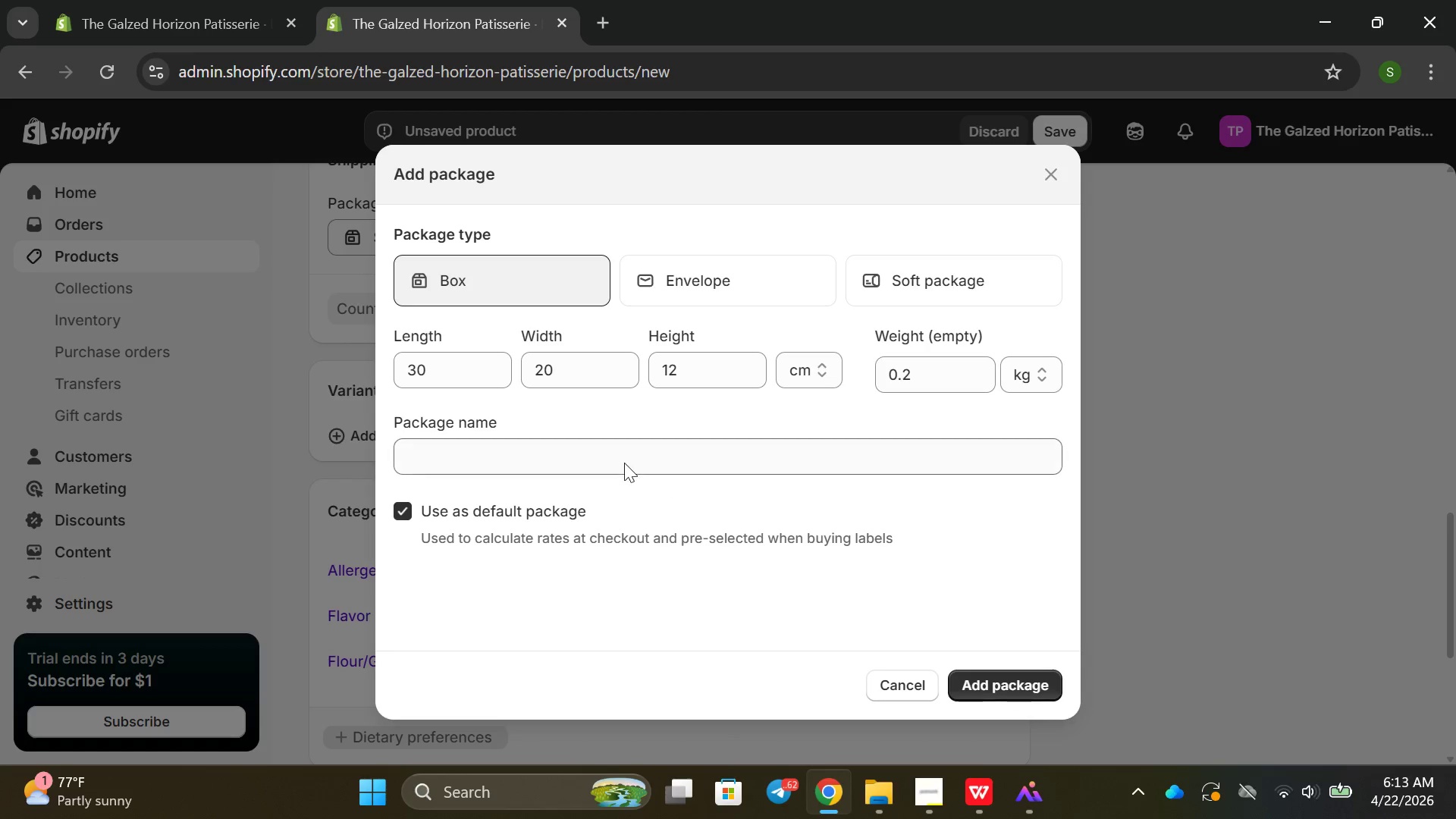 
left_click([622, 463])
 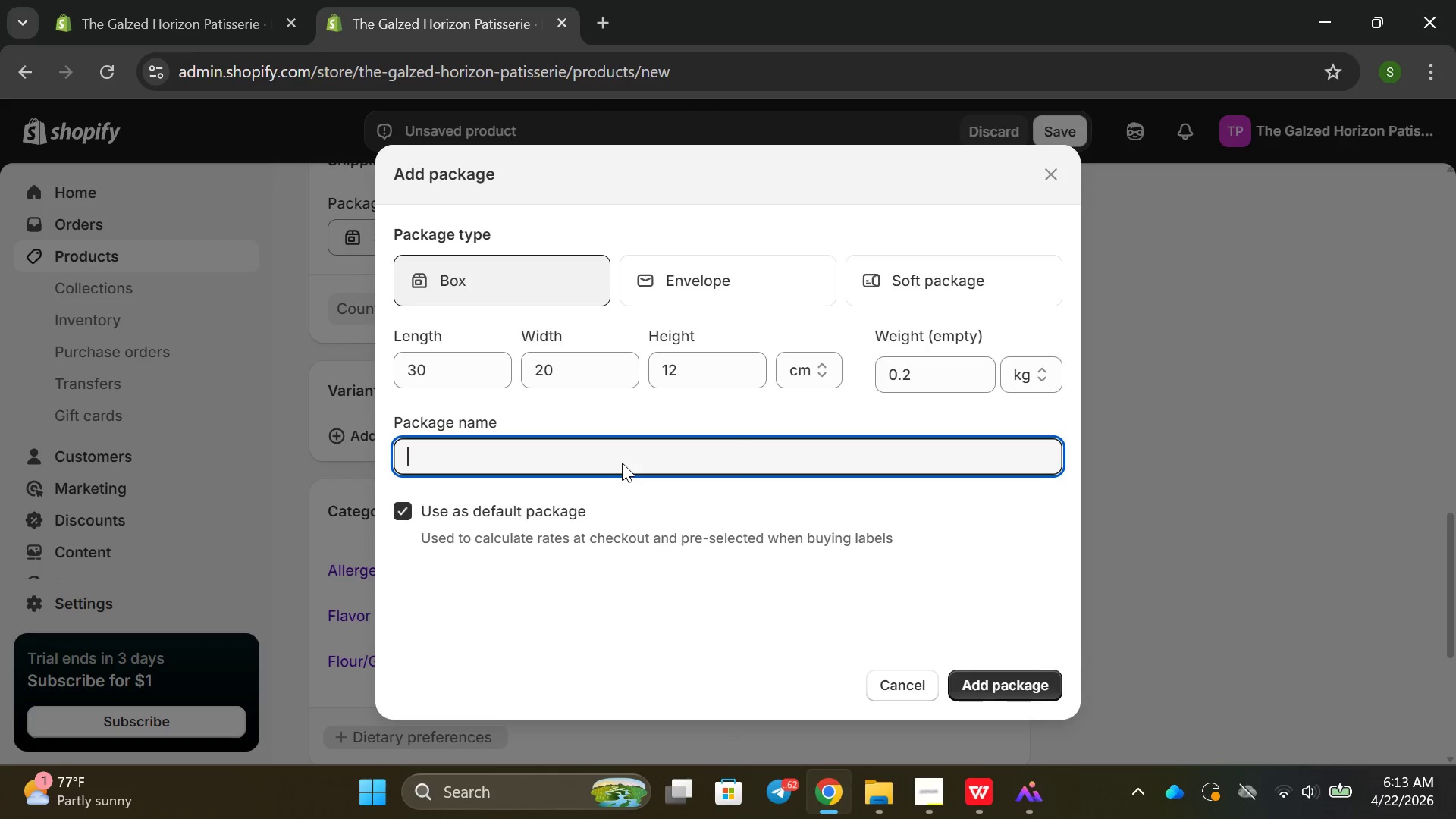 
type(di=o)
key(Backspace)
key(Backspace)
key(Backspace)
type(onun)
key(Backspace)
key(Backspace)
key(Backspace)
type(nut package )
 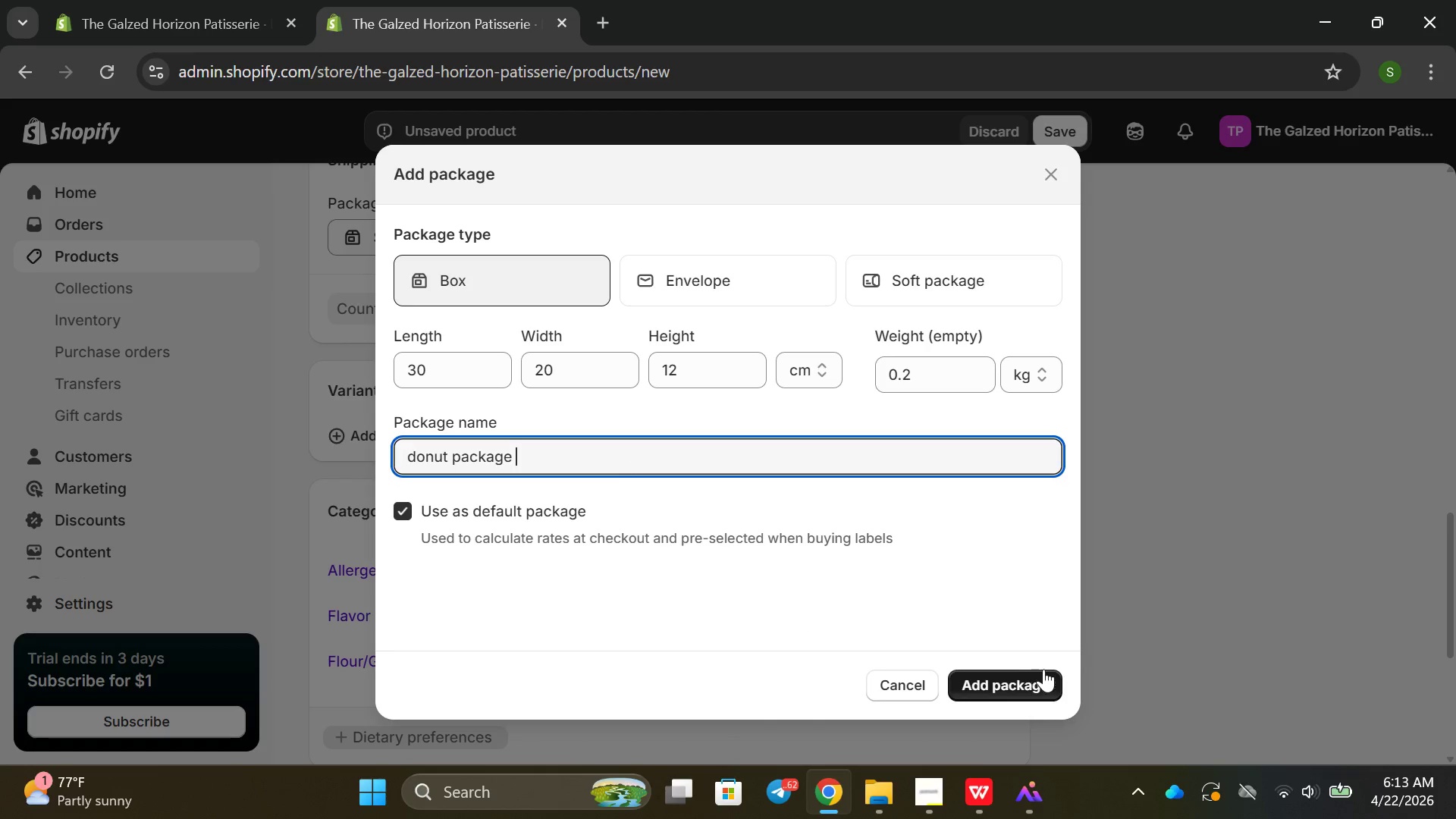 
left_click([1026, 680])
 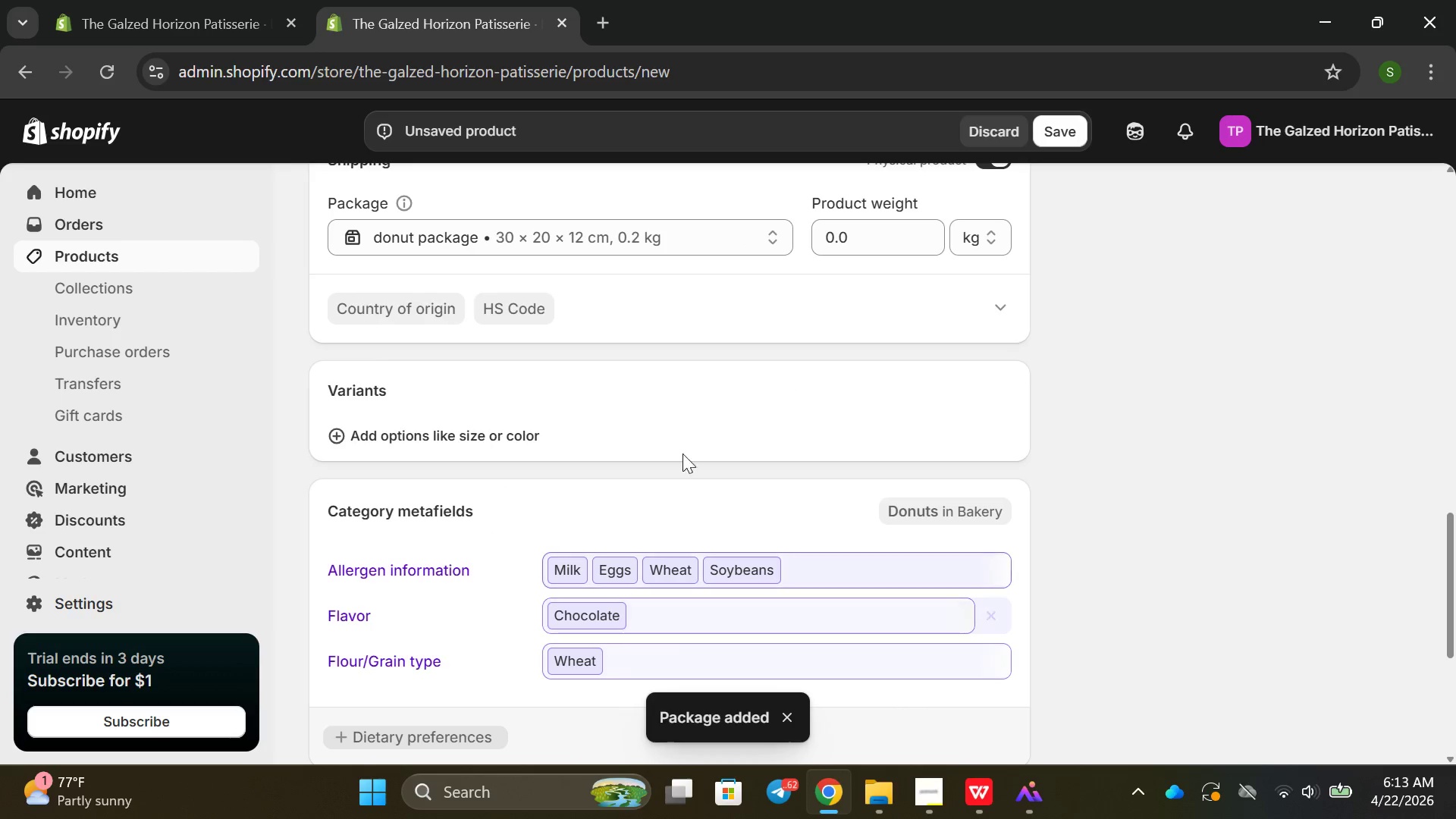 
scroll: coordinate [961, 498], scroll_direction: down, amount: 1.0
 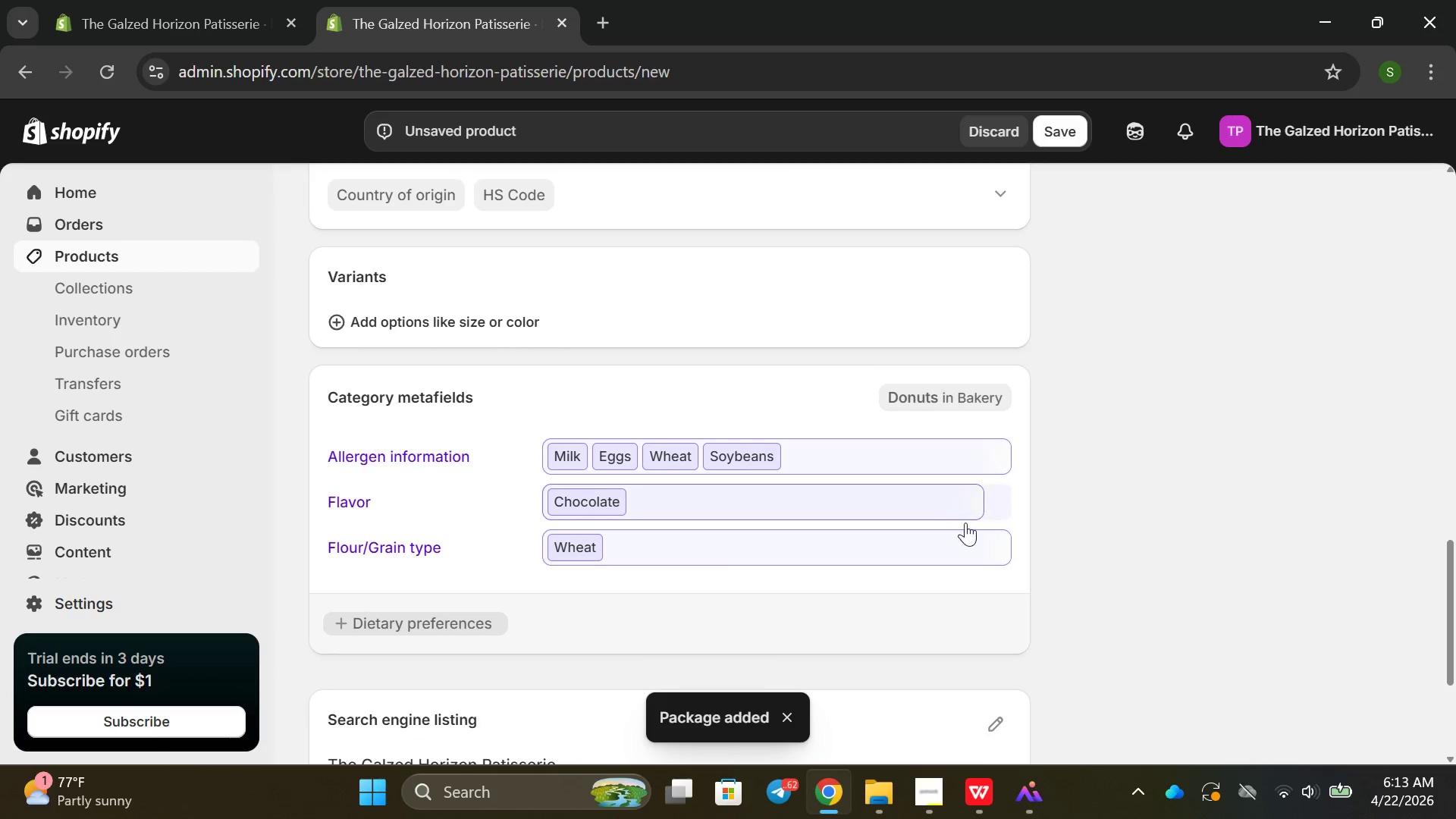 
scroll: coordinate [965, 519], scroll_direction: up, amount: 3.0
 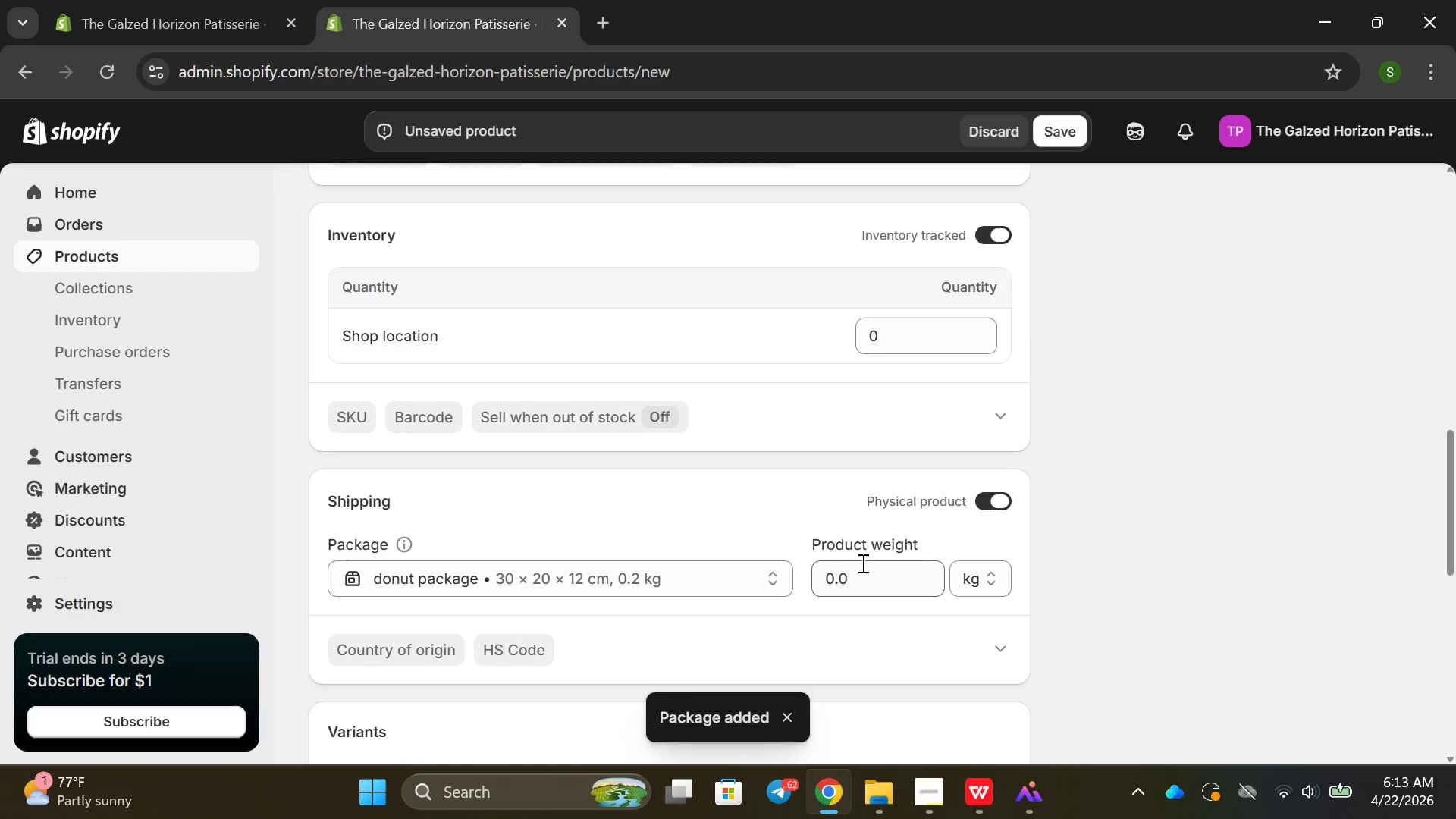 
scroll: coordinate [869, 566], scroll_direction: none, amount: 0.0
 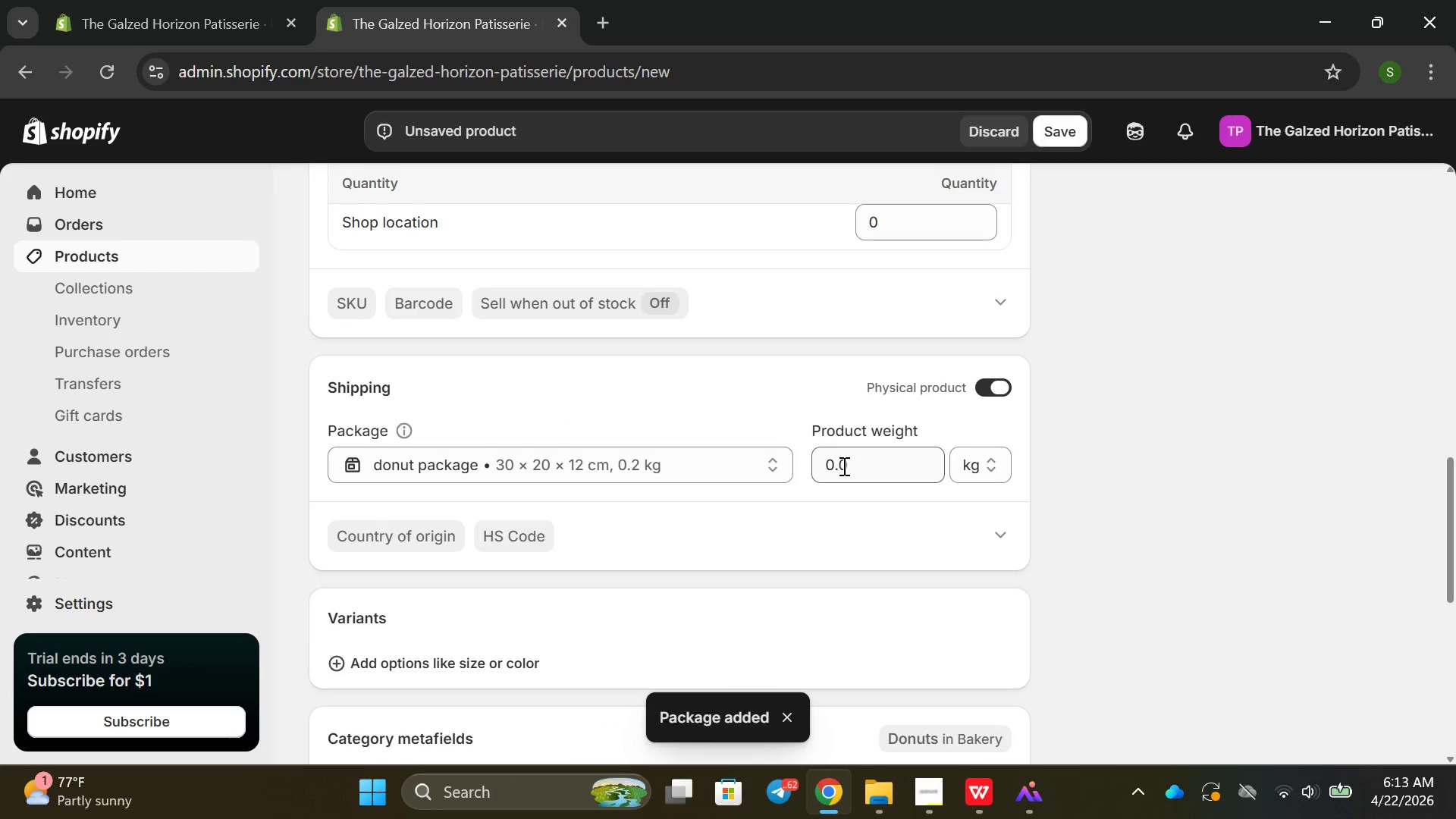 
left_click([843, 466])
 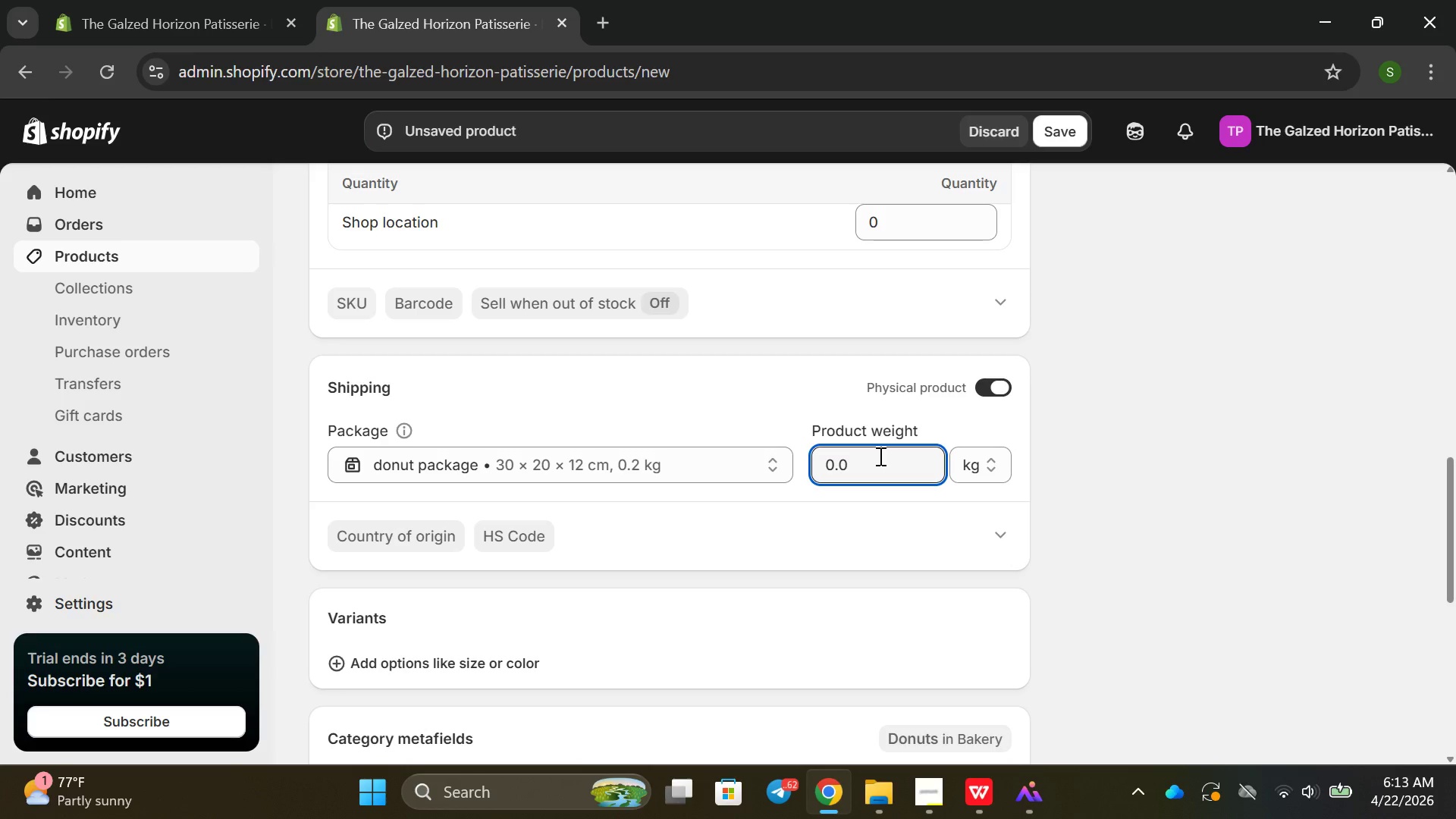 
key(Backspace)
 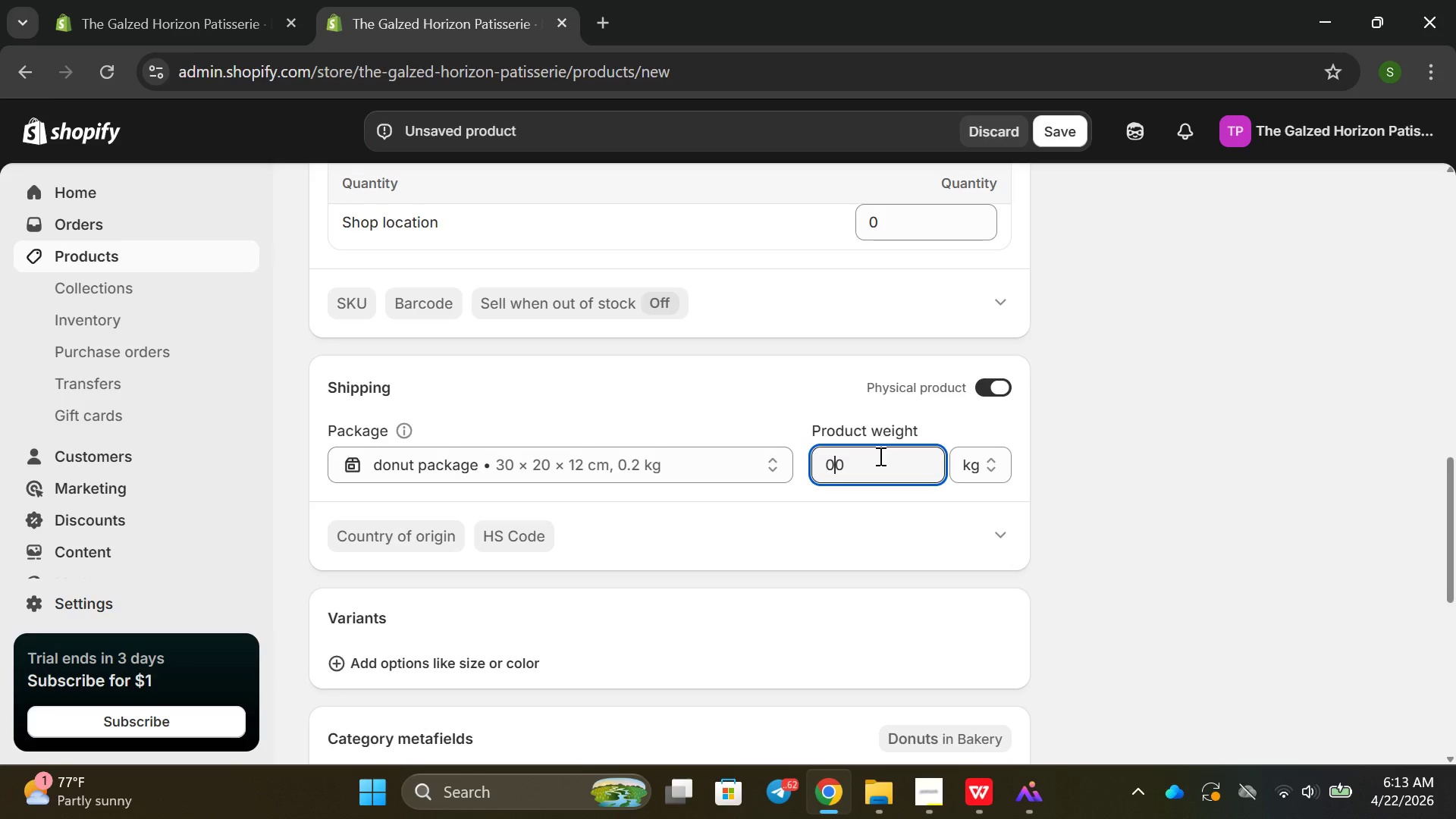 
key(Backspace)
 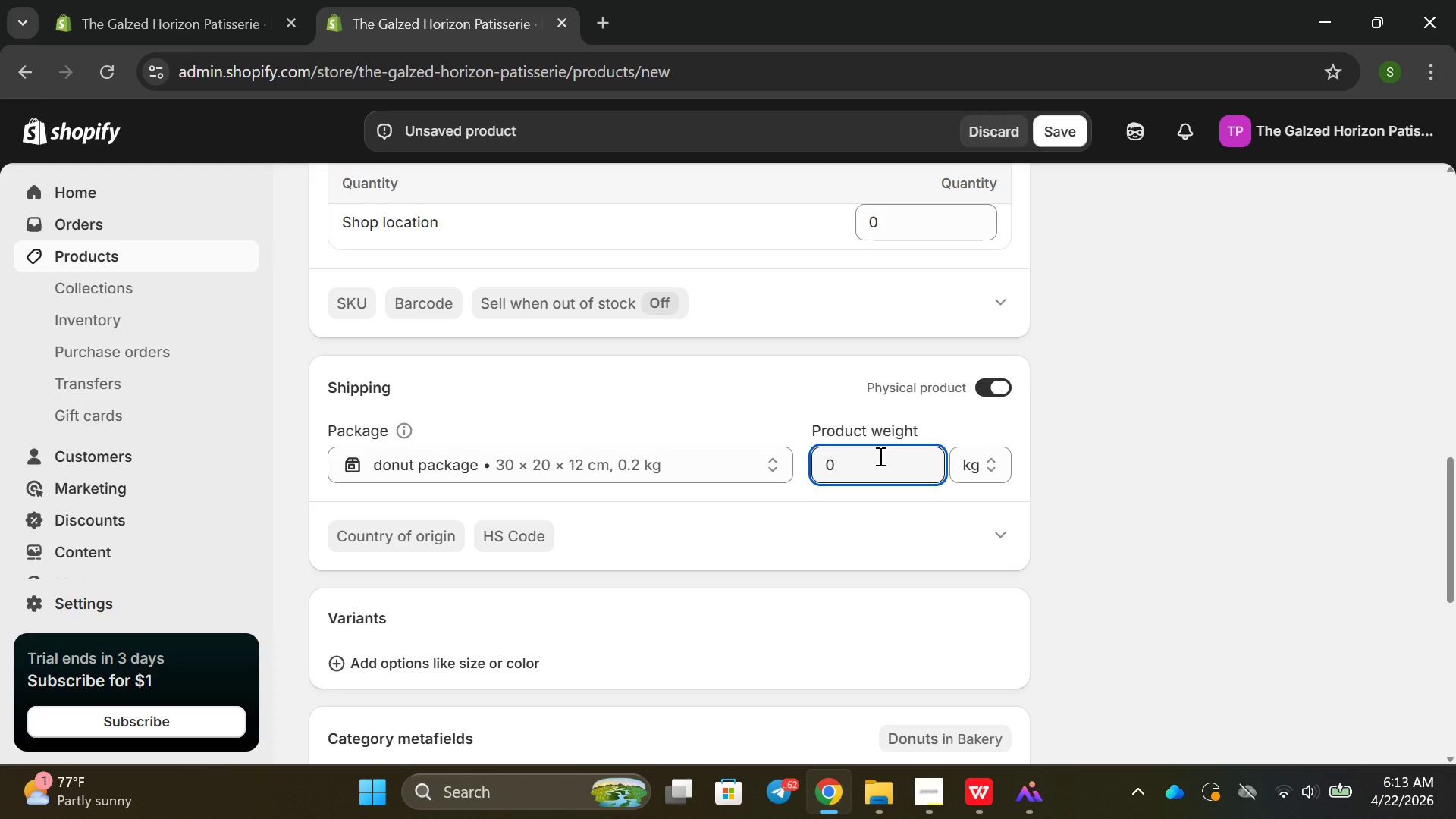 
key(2)
 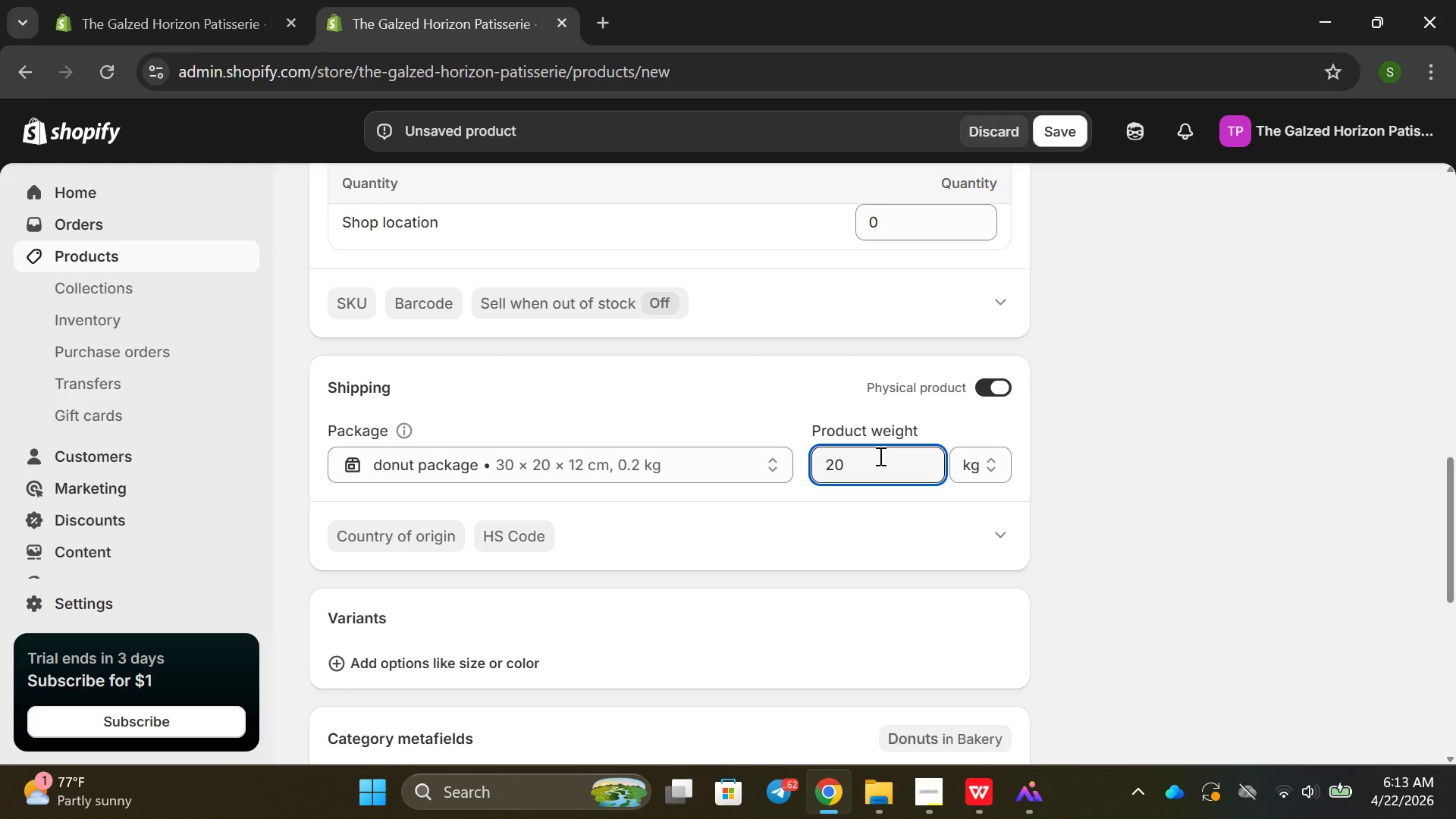 
key(ArrowRight)
 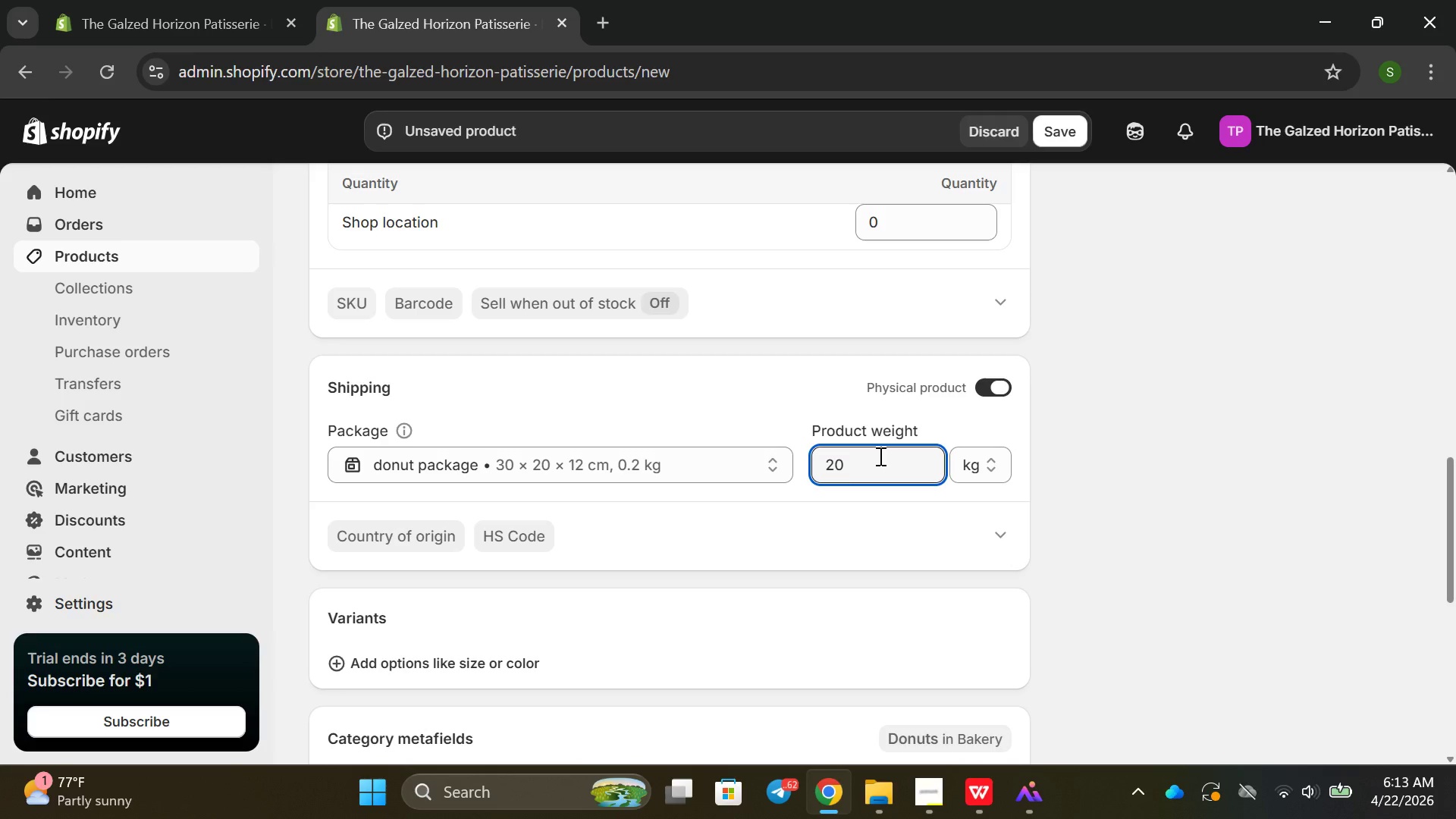 
type(.00)
 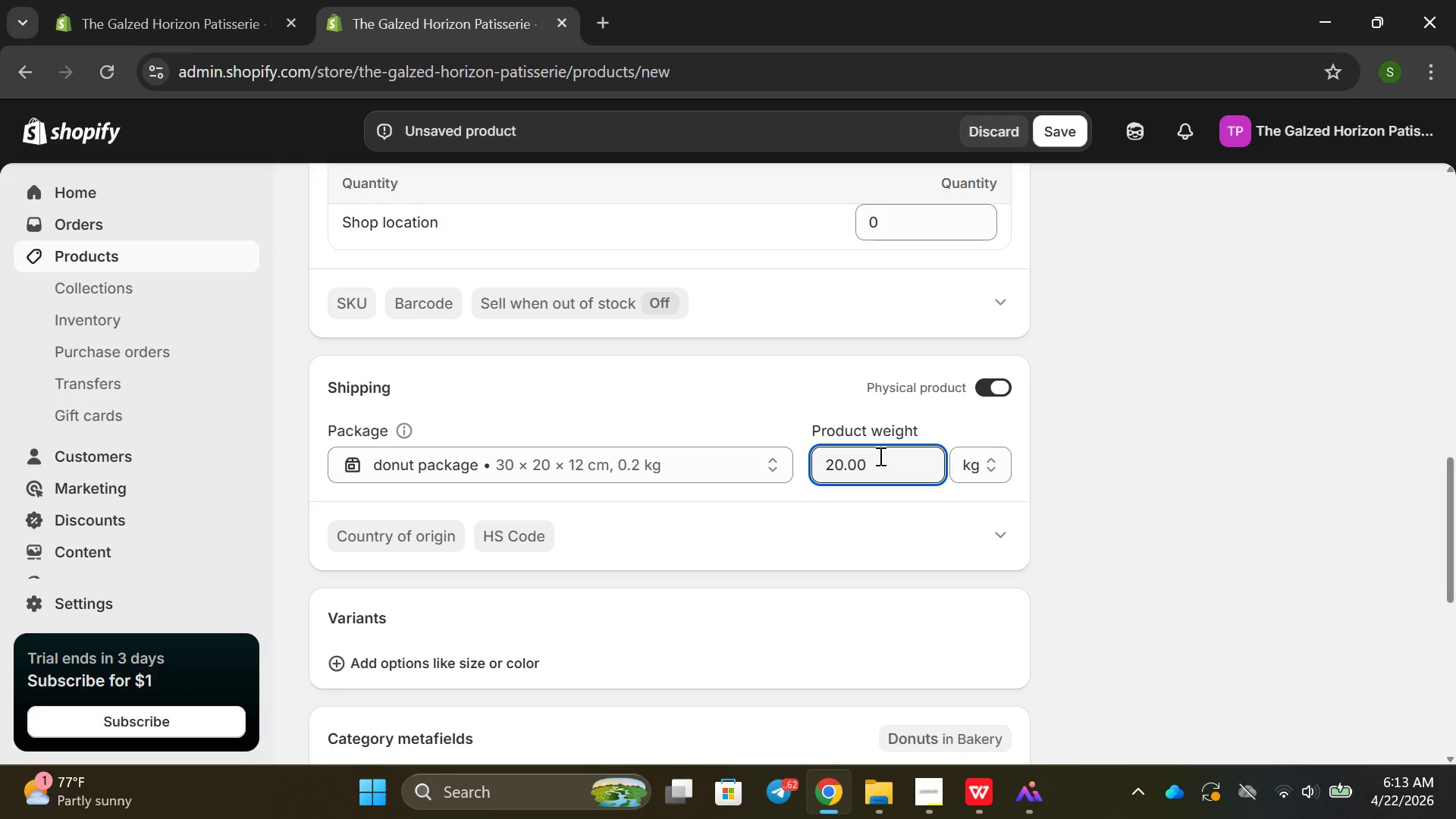 
scroll: coordinate [815, 498], scroll_direction: down, amount: 7.0
 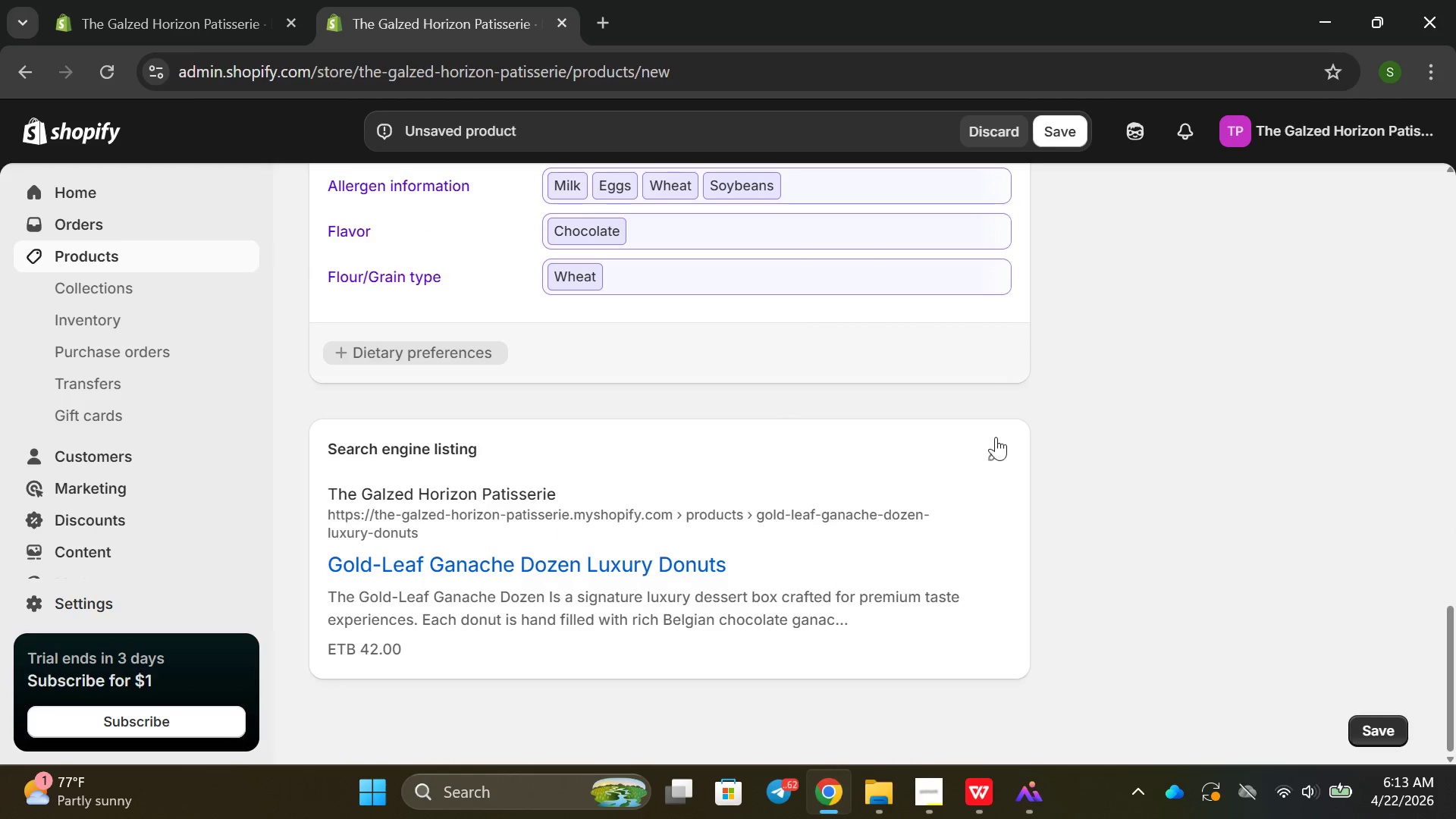 
left_click([996, 444])
 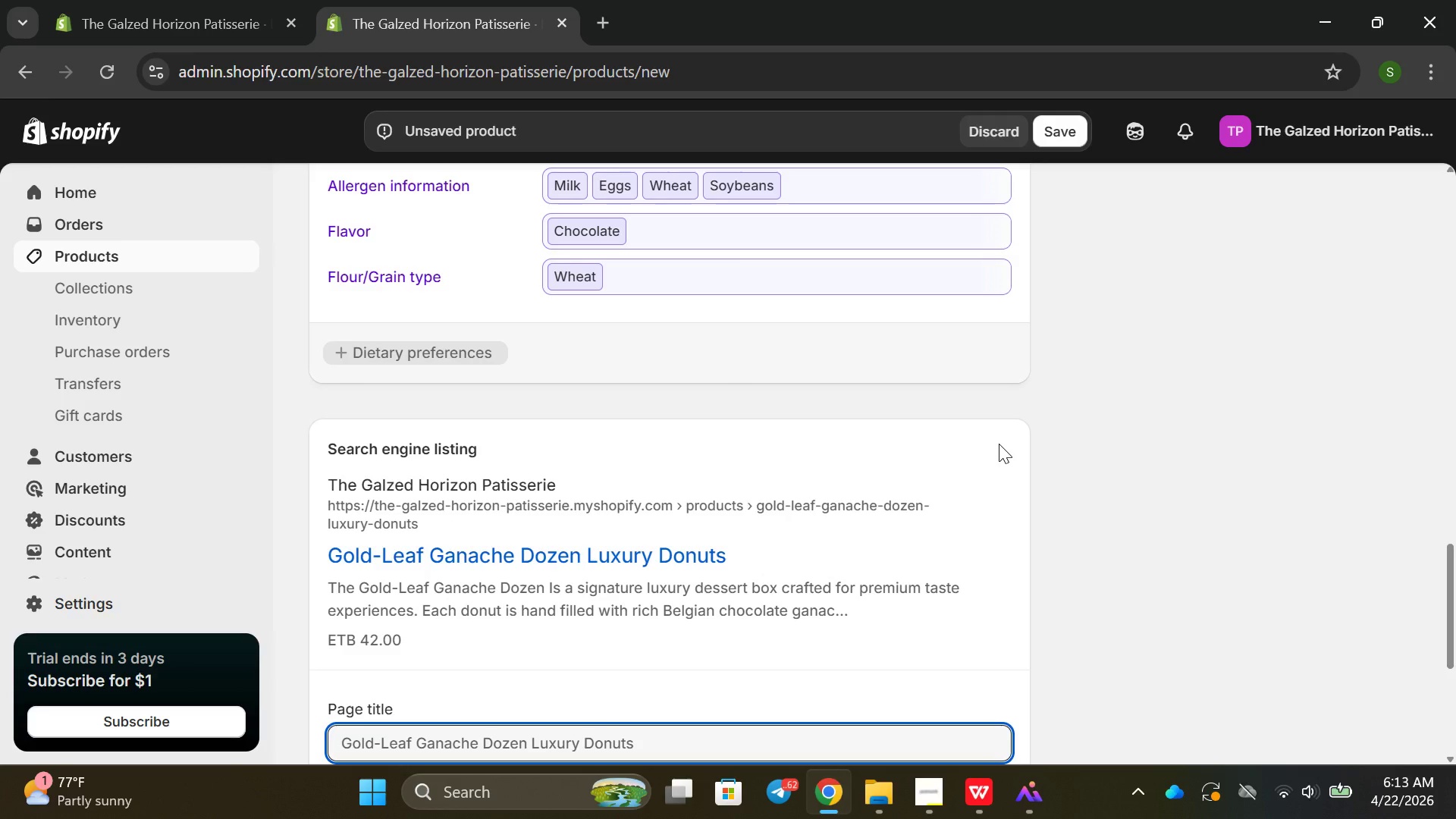 
wait(5.83)
 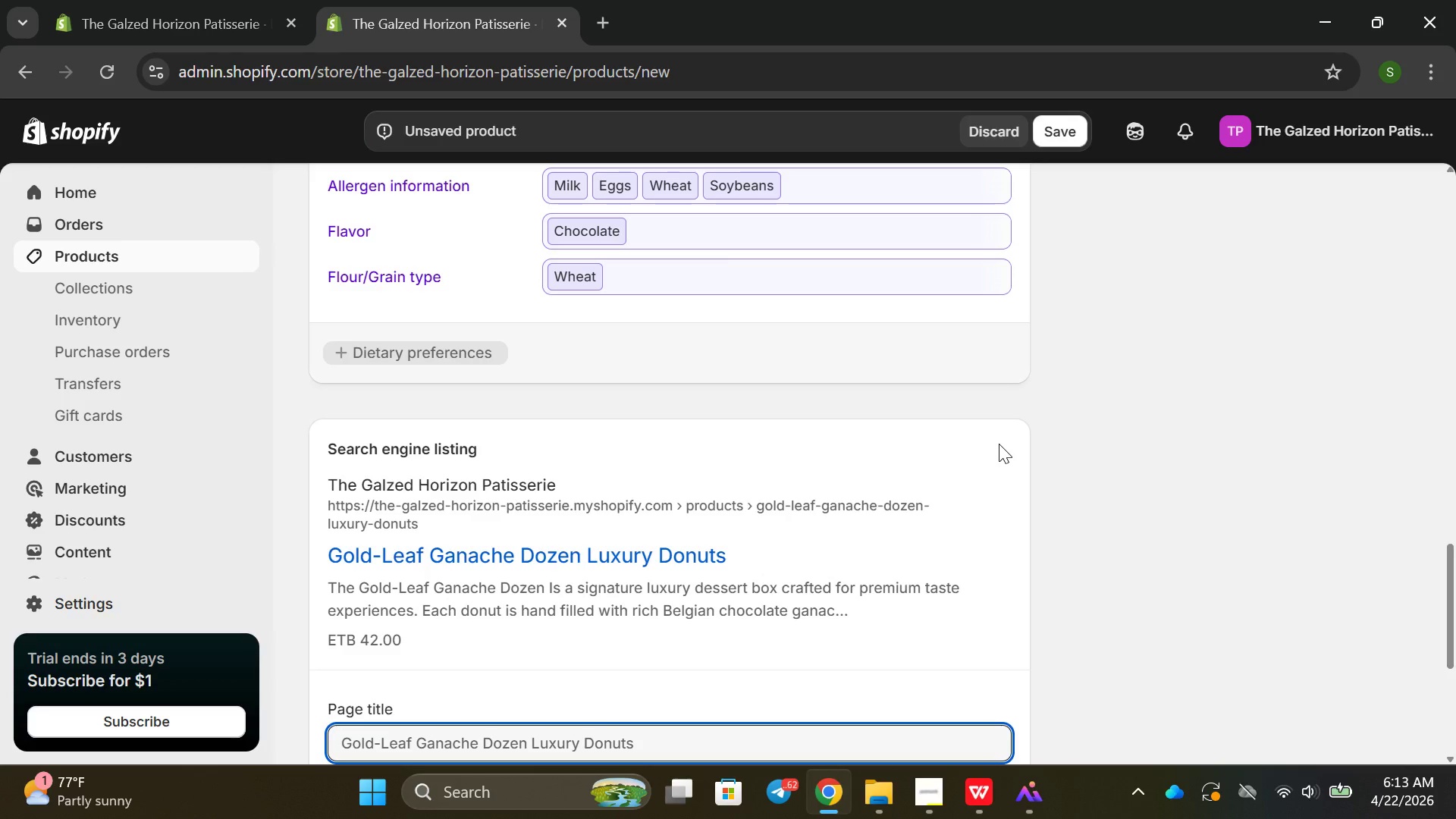 
scroll: coordinate [699, 294], scroll_direction: down, amount: 2.0
 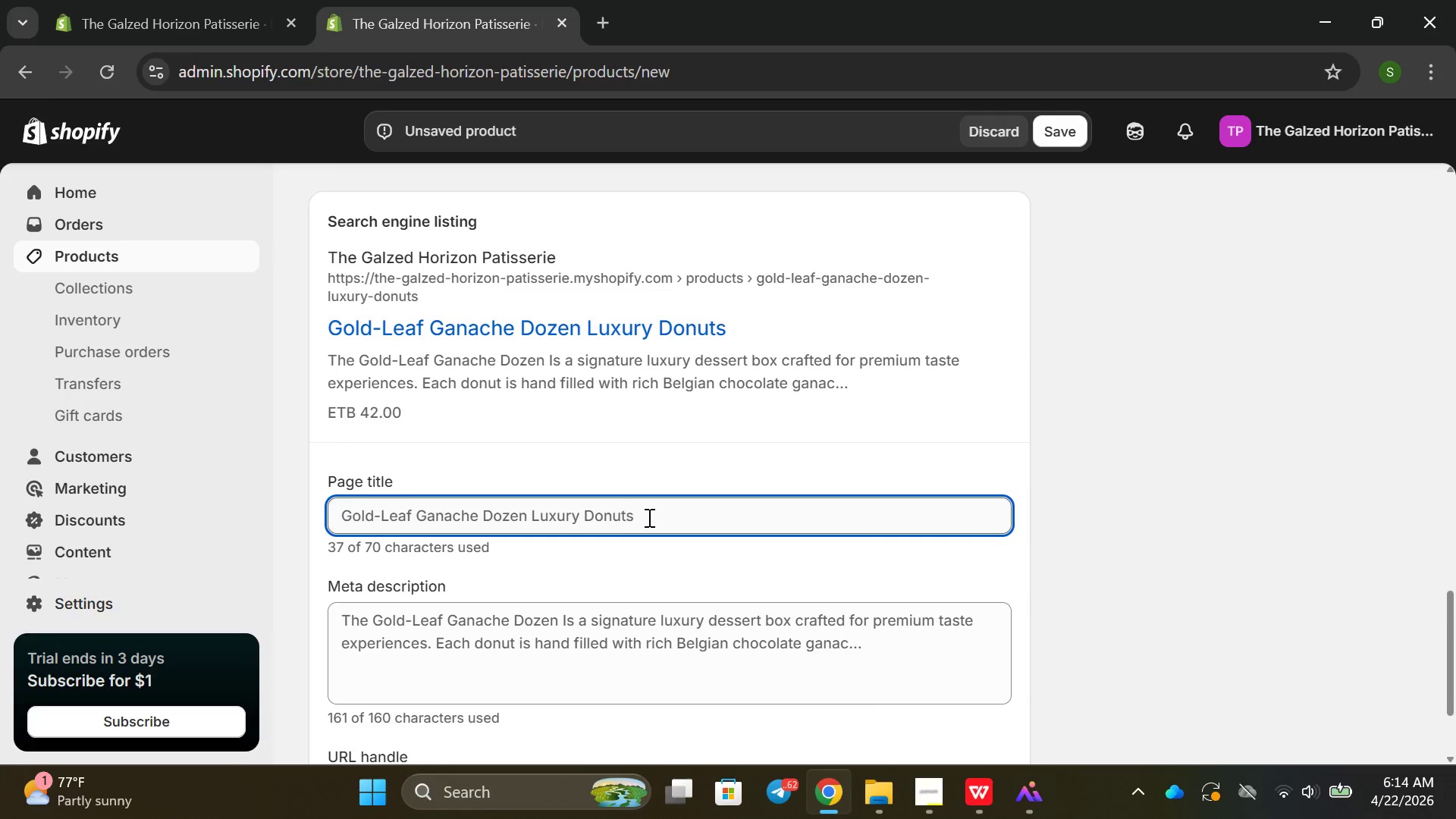 
left_click([651, 517])
 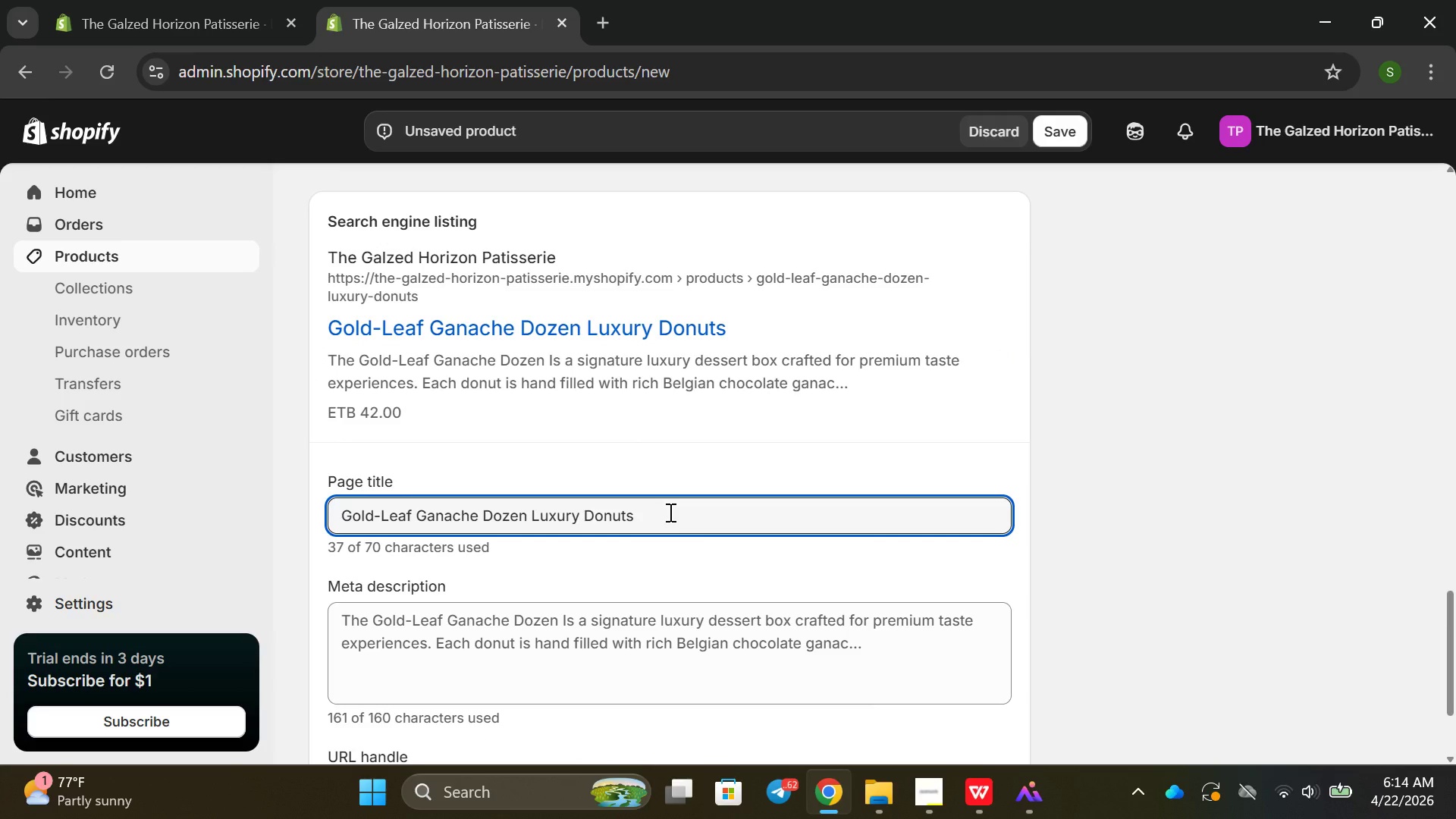 
type(| l)
key(Backspace)
type(Luc)
key(Backspace)
type(xury Frozen DEsse)
key(Backspace)
key(Backspace)
key(Backspace)
key(Backspace)
key(Backspace)
type(Dessert DElivert)
key(Backspace)
key(Backspace)
key(Backspace)
key(Backspace)
key(Backspace)
key(Backspace)
key(Backspace)
type(elivery)
 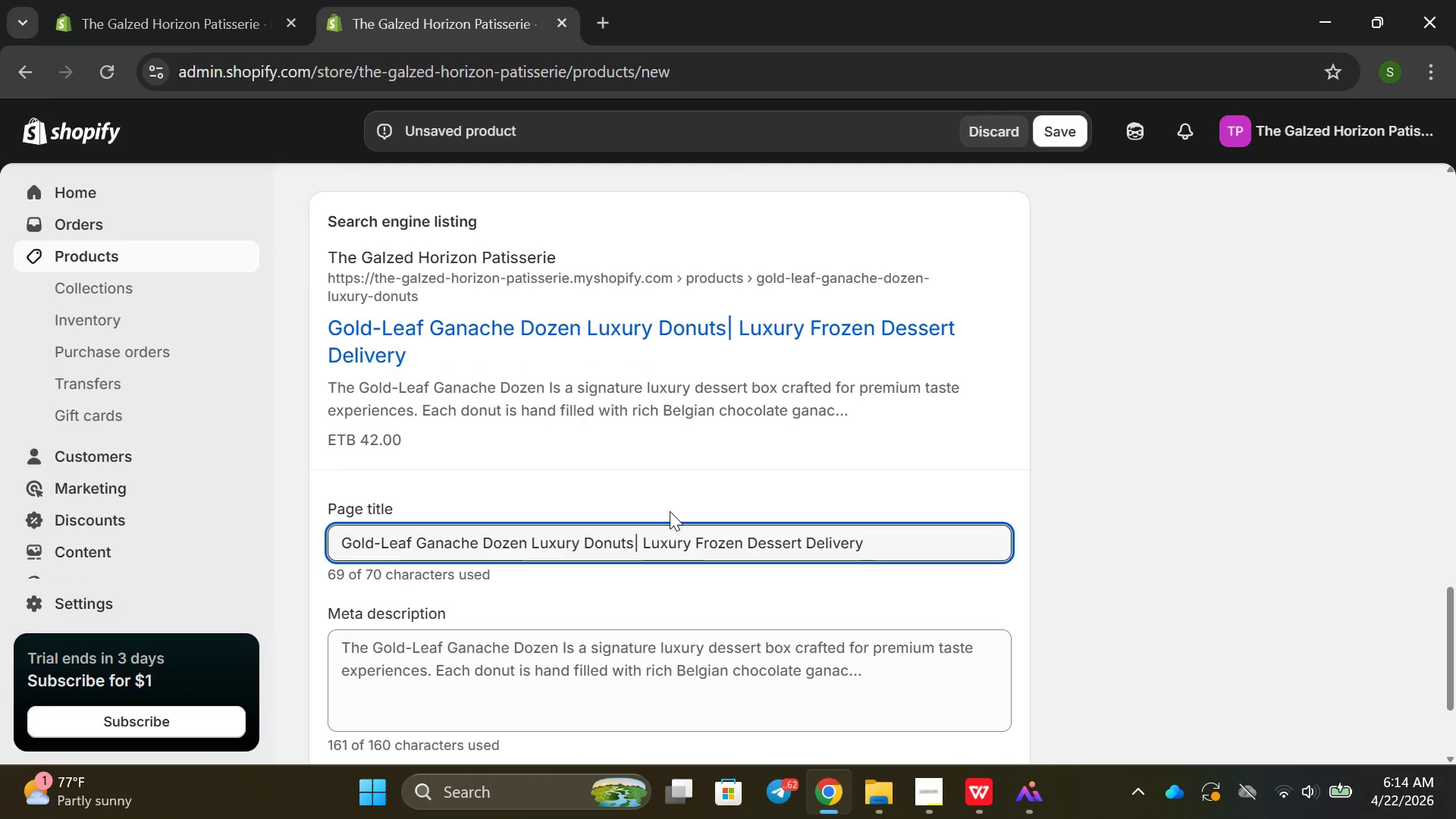 
double_click([445, 478])
 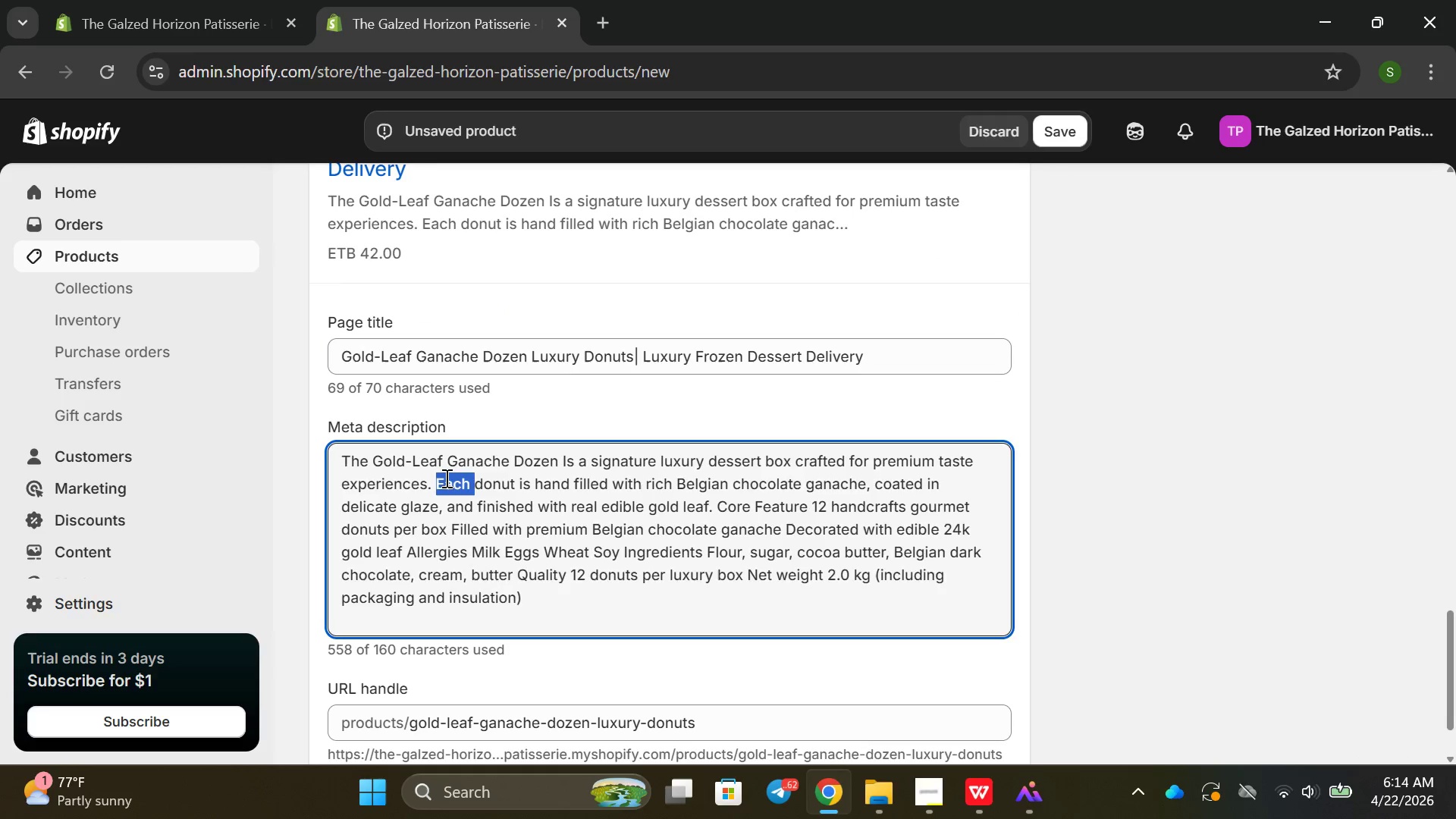 
triple_click([445, 478])
 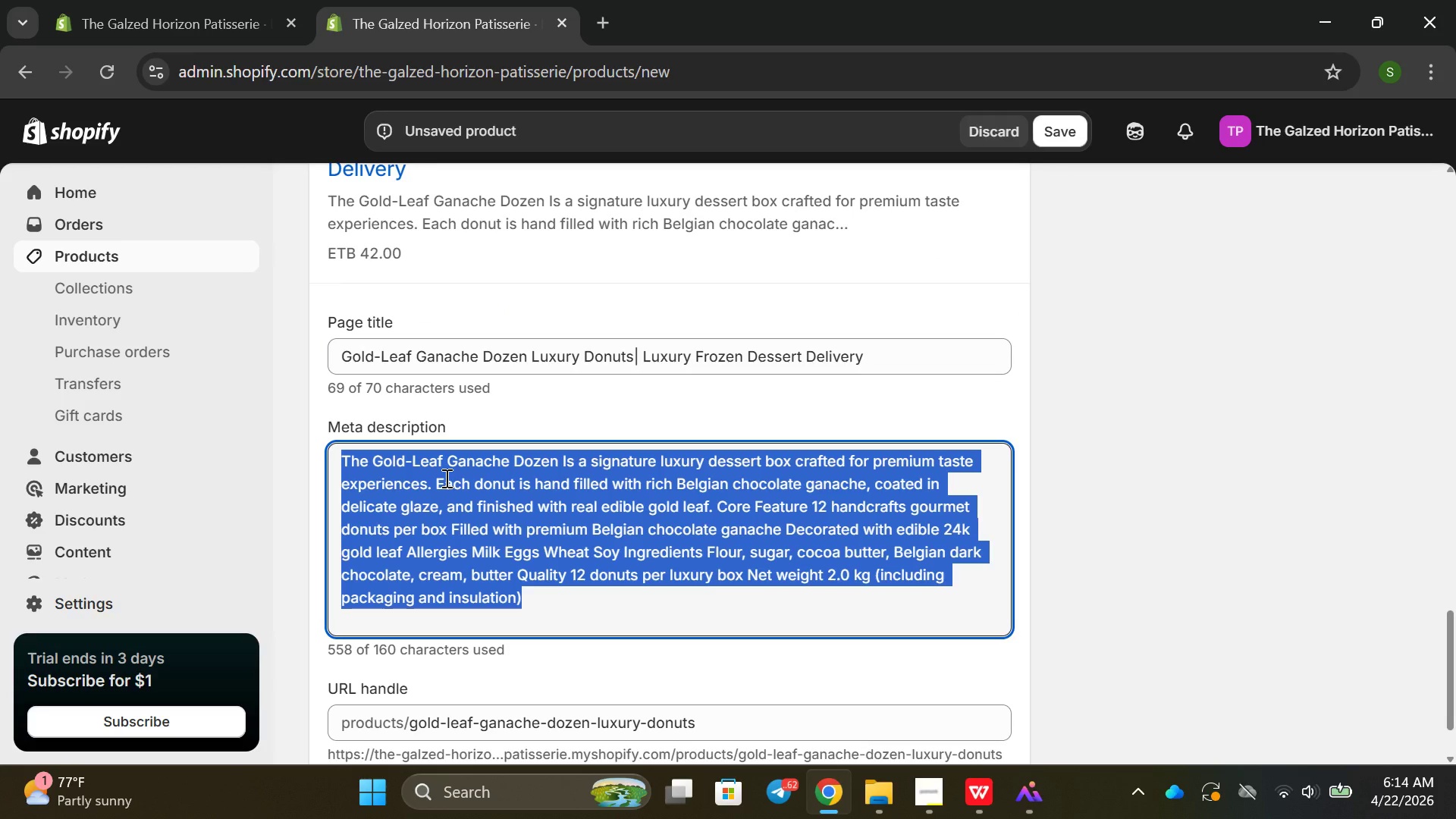 
key(Backspace)
type(Lucu)
key(Backspace)
key(Backspace)
type(xury dozen chocolare )
key(Backspace)
key(Backspace)
key(Backspace)
type(te ganache dou)
key(Backspace)
type(nuts finished with ediible f)
key(Backspace)
key(Backspace)
key(Backspace)
key(Backspace)
key(Backspace)
key(Backspace)
type(ble good )
key(Backspace)
key(Backspace)
key(Backspace)
type(ld lead )
key(Backspace)
key(Backspace)
type(f )
key(Backspace)
type(, Flash  frozen and delocer)
key(Backspace)
key(Backspace)
key(Backspace)
type(vers)
key(Backspace)
key(Backspace)
key(Backspace)
key(Backspace)
key(Backspace)
type(iverd nationwide )
 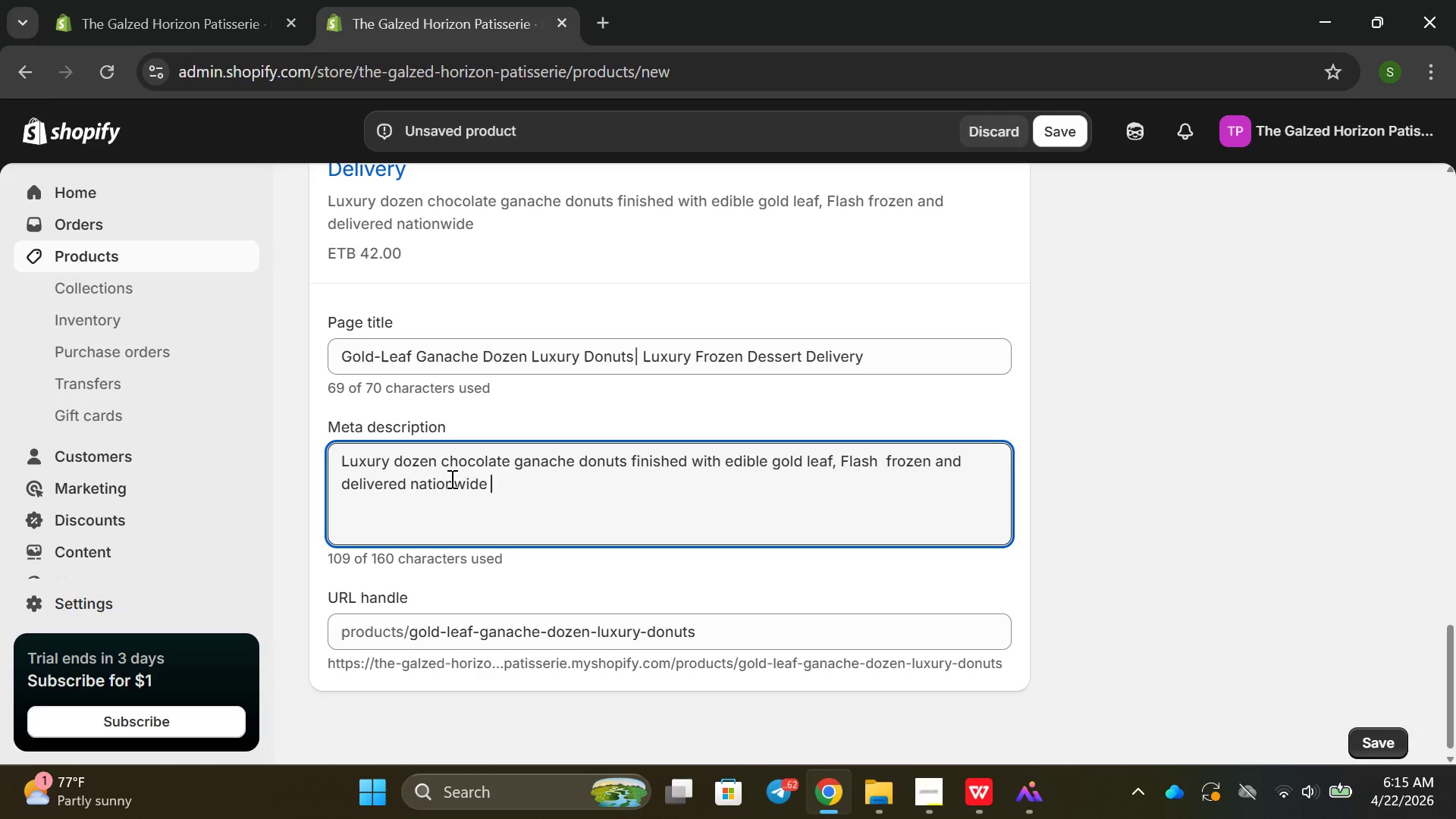 
type(in premium )
 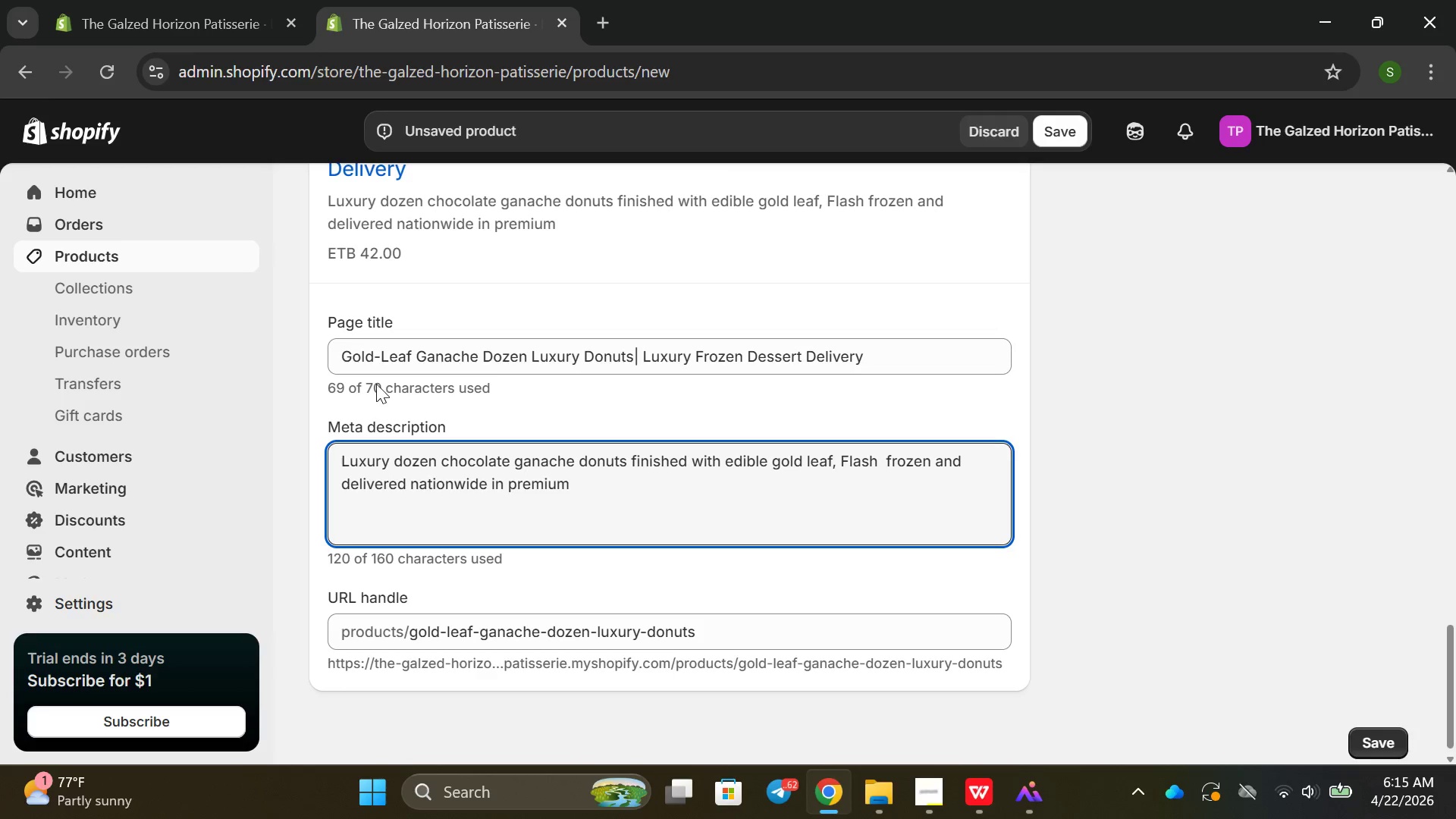 
type(inst)
key(Backspace)
type(ulate)
 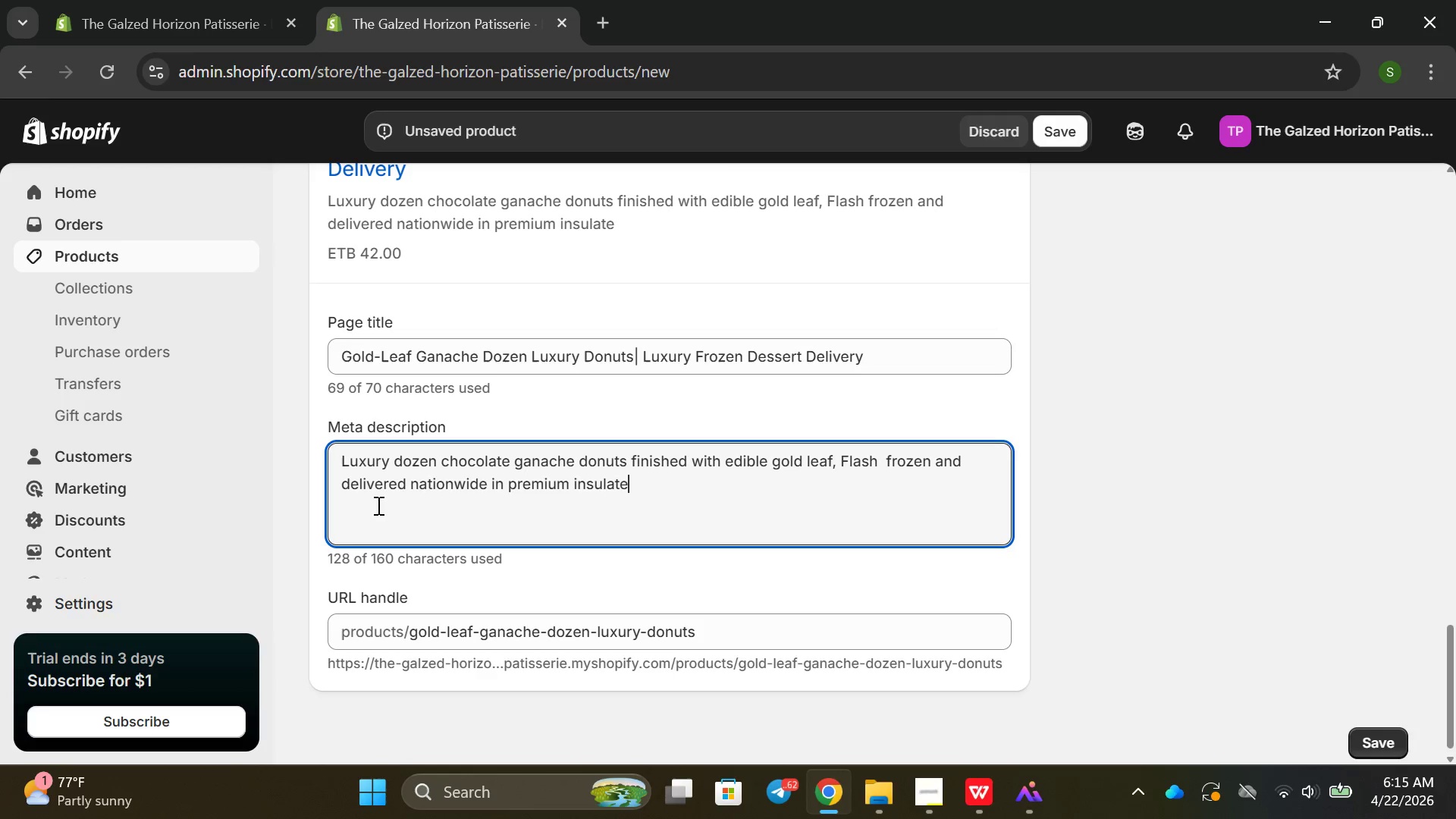 
type(d pac)
 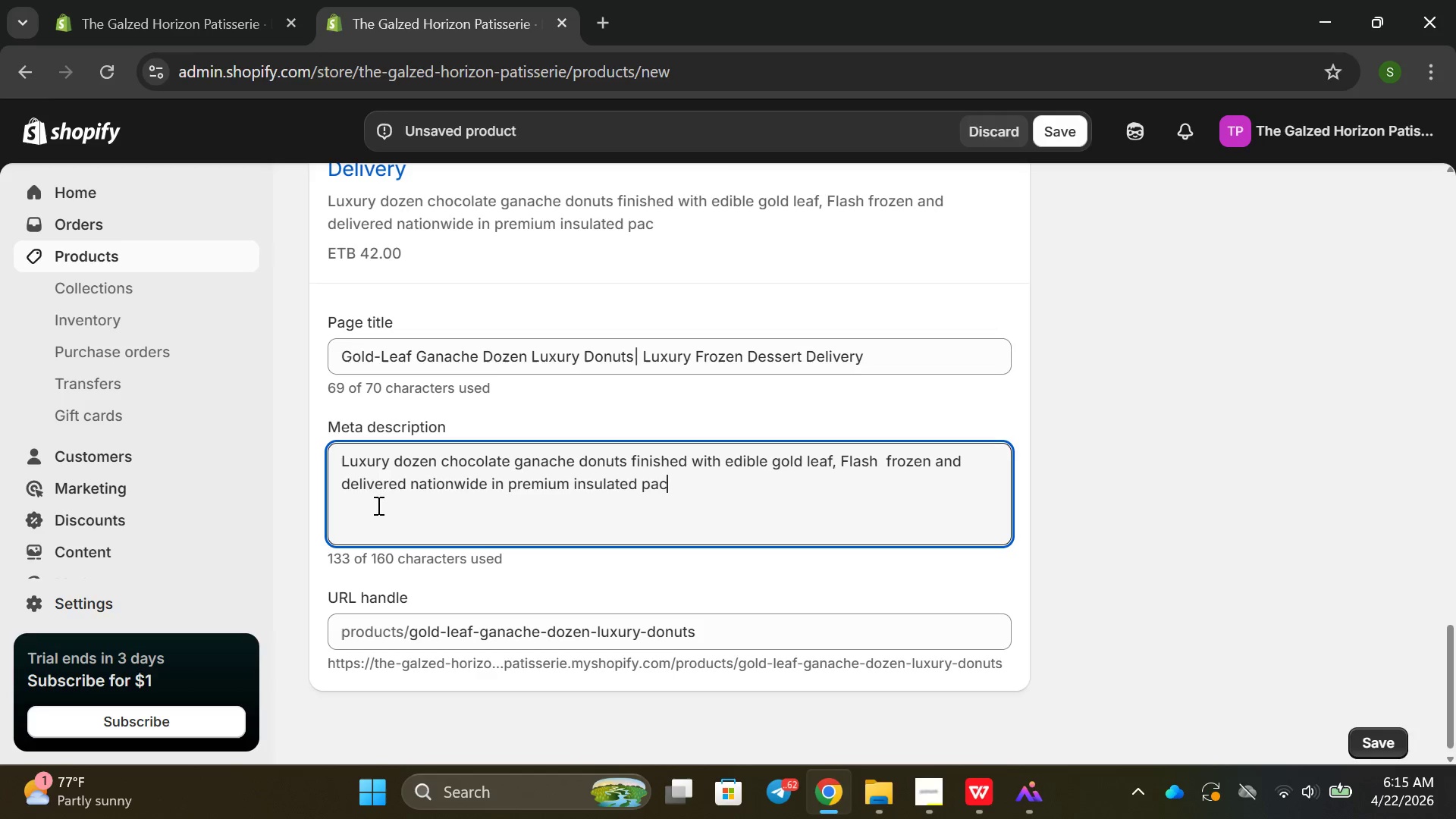 
type(ha)
key(Backspace)
key(Backspace)
type(kaging )
 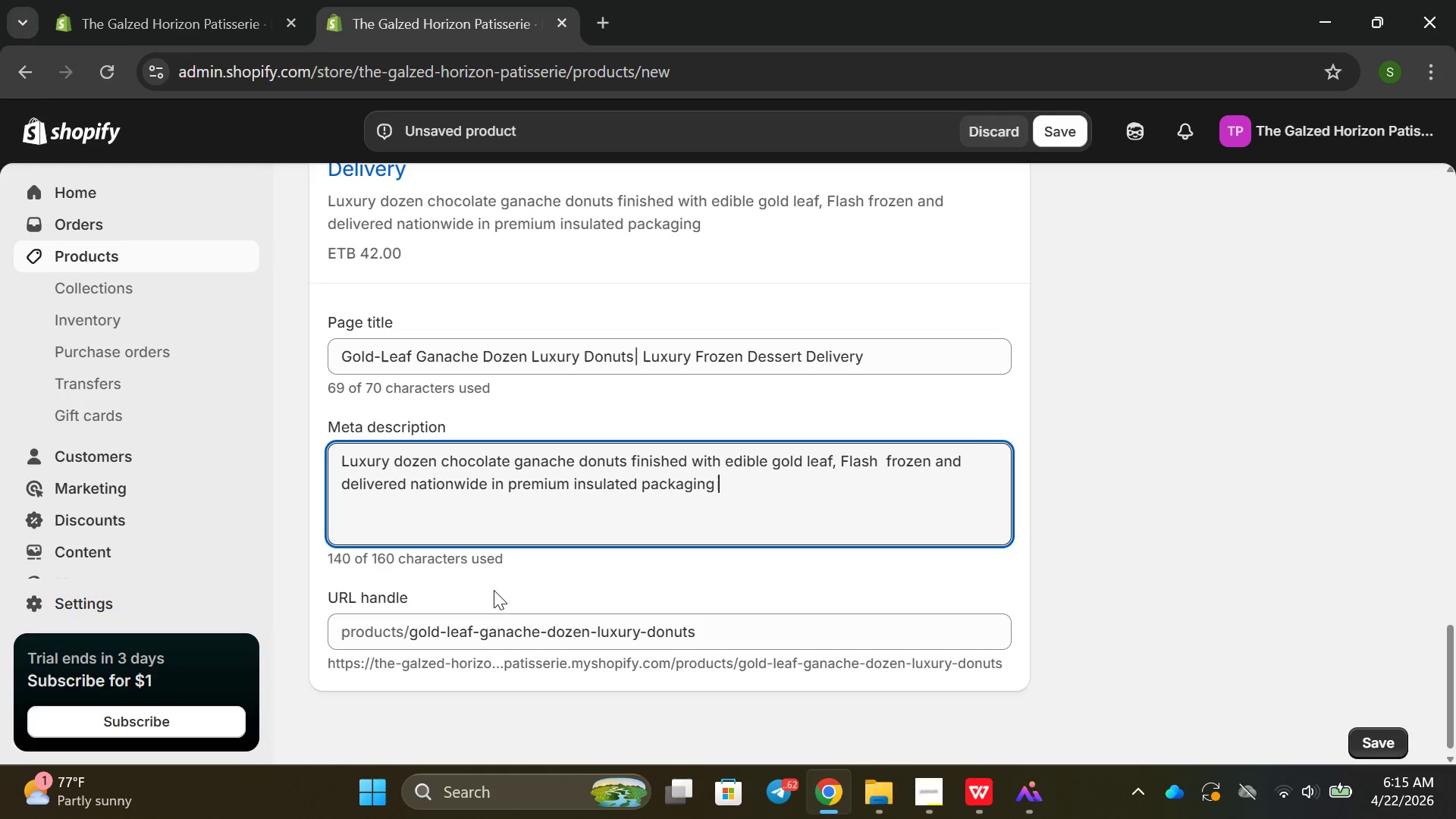 
left_click_drag(start_coordinate=[502, 588], to_coordinate=[506, 588])
 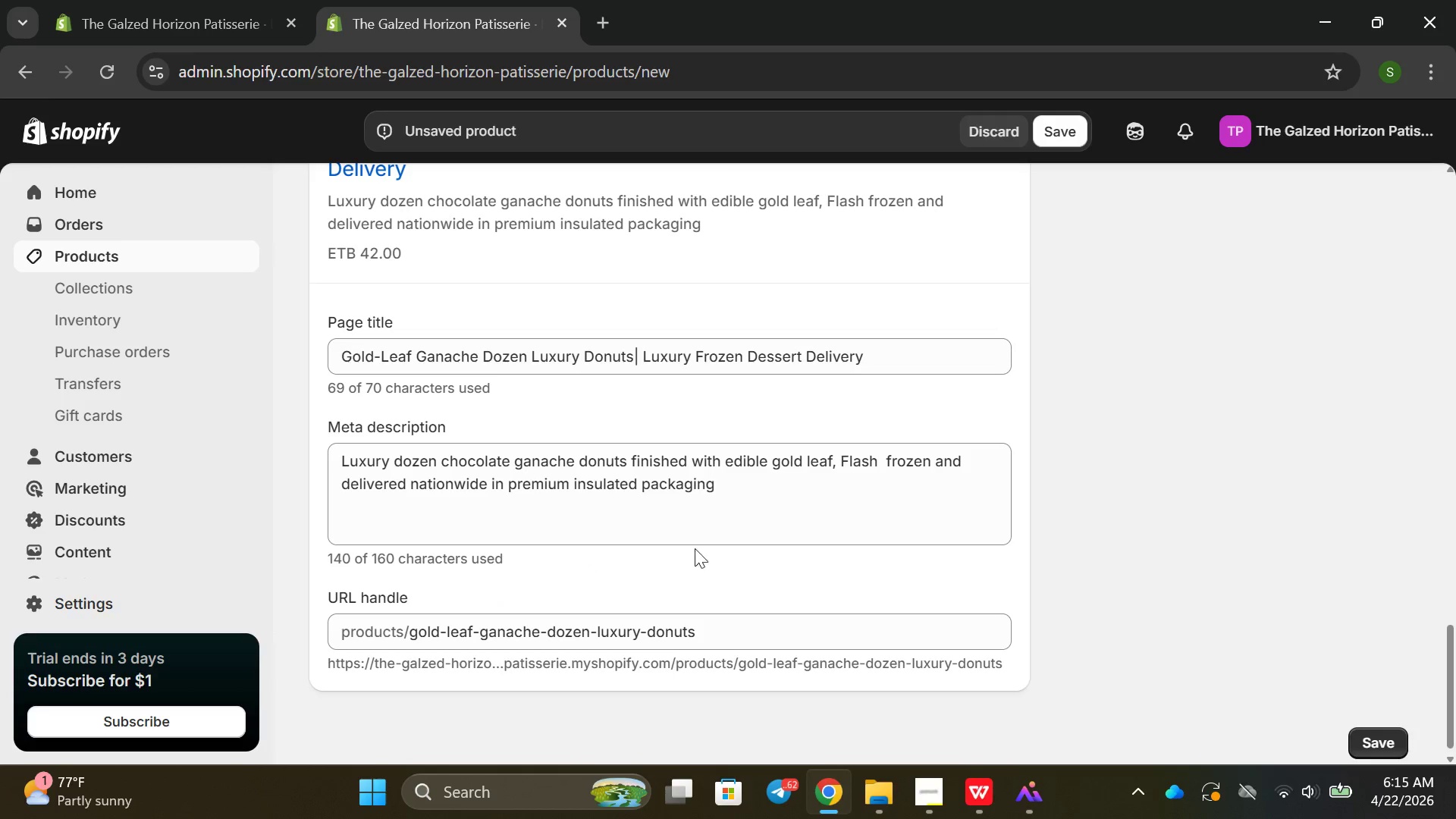 
scroll: coordinate [708, 541], scroll_direction: down, amount: 2.0
 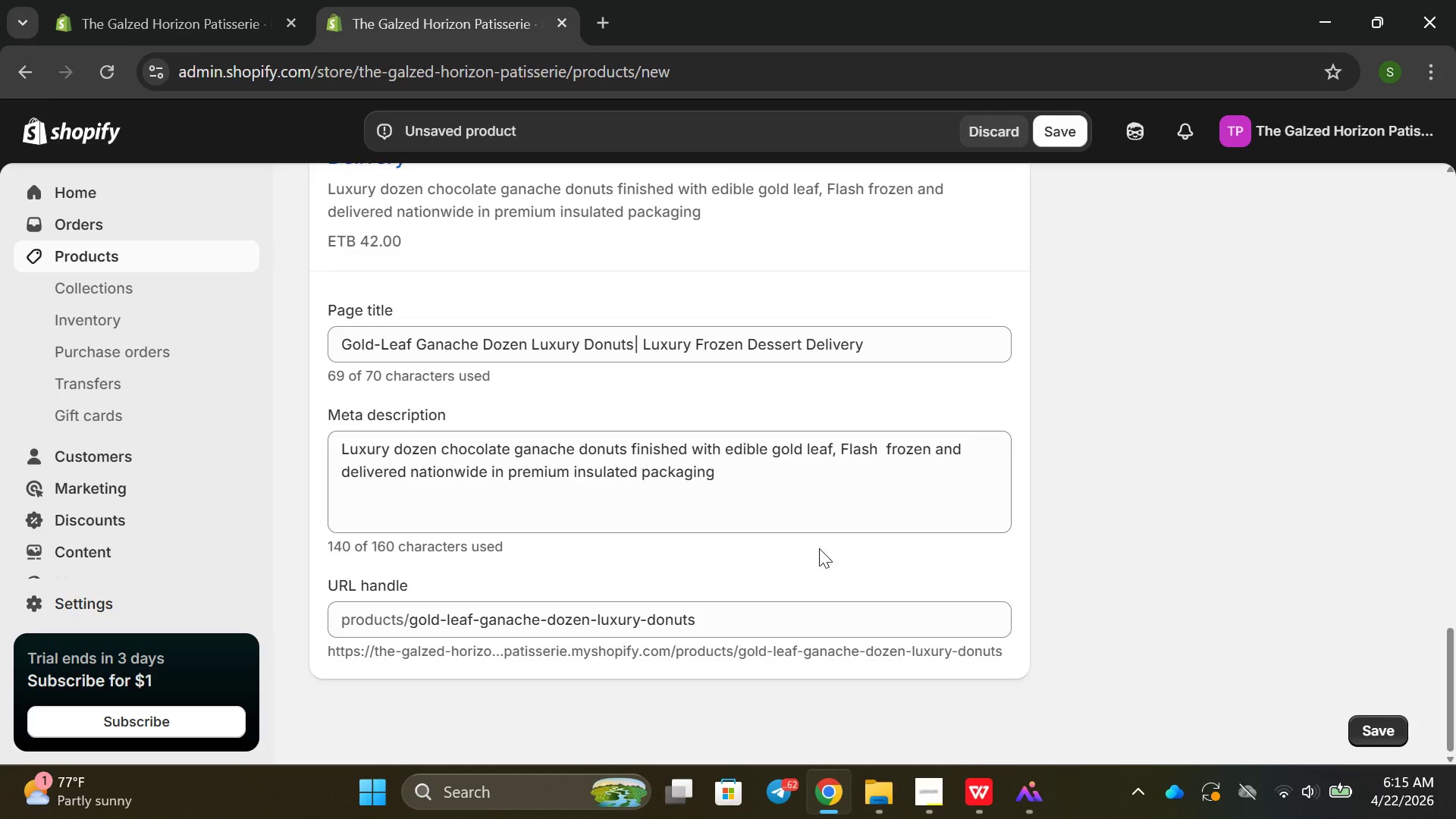 
scroll: coordinate [1072, 461], scroll_direction: up, amount: 16.0
 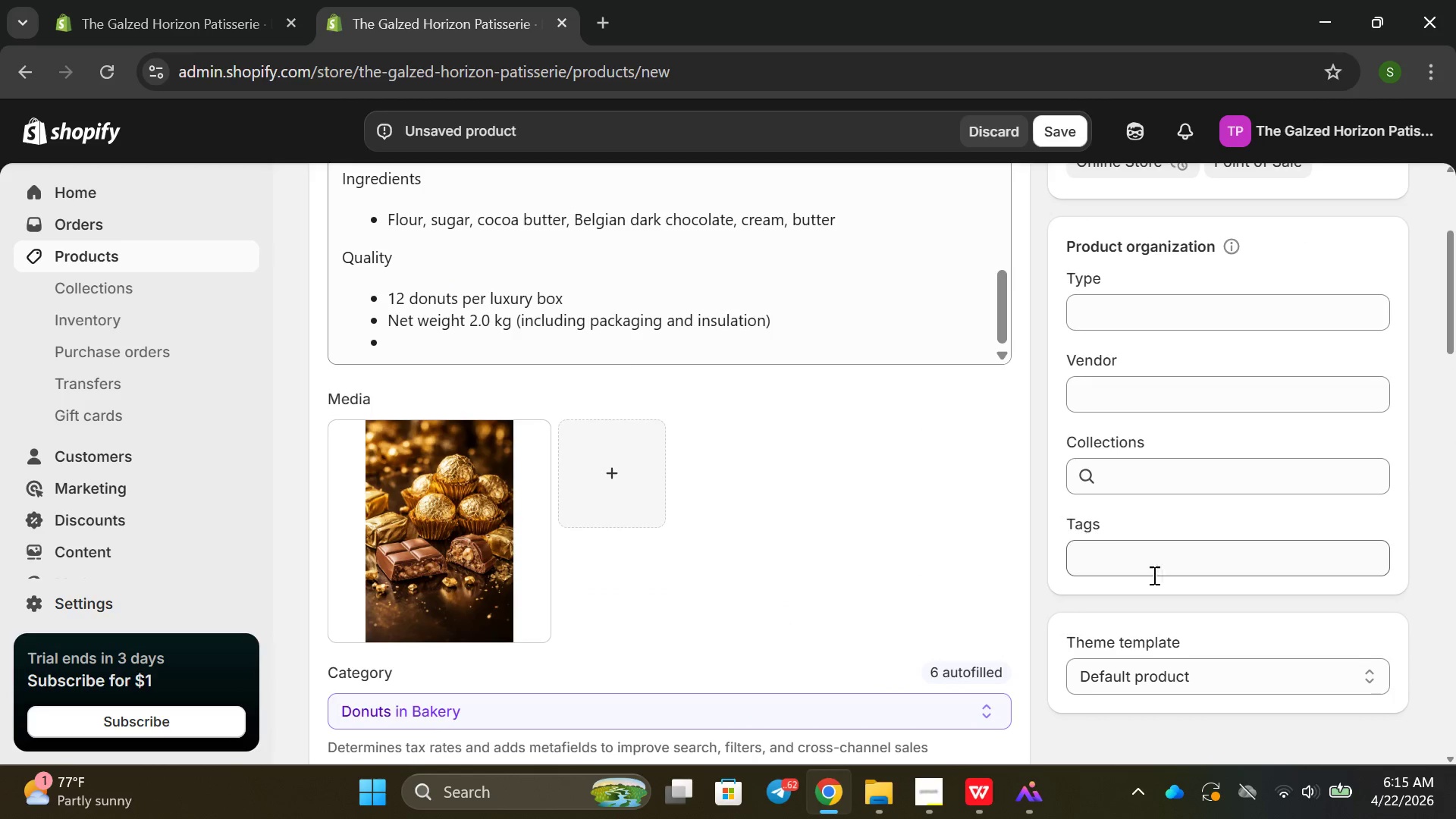 
left_click_drag(start_coordinate=[1132, 548], to_coordinate=[1141, 558])
 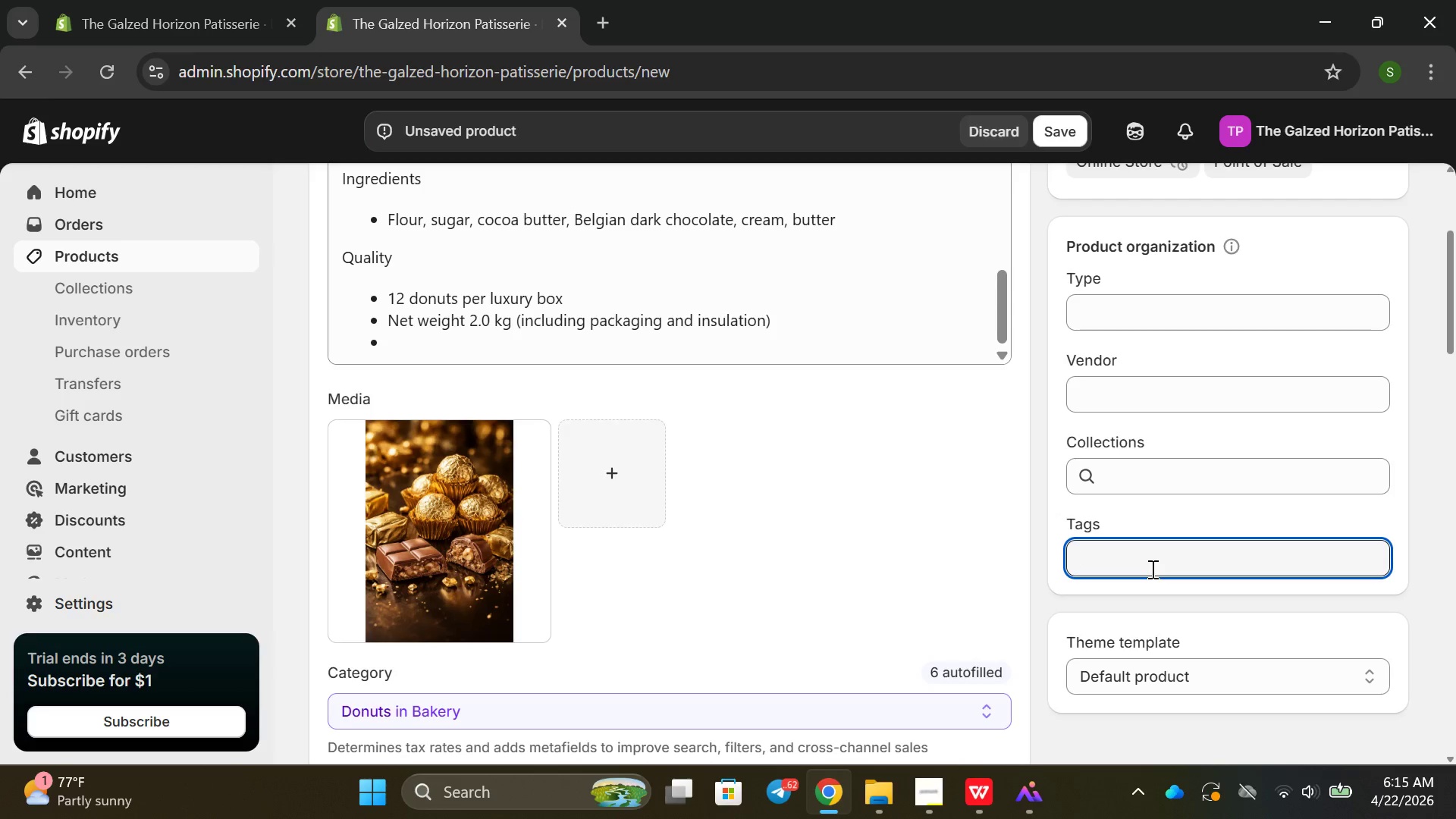 
wait(5.31)
 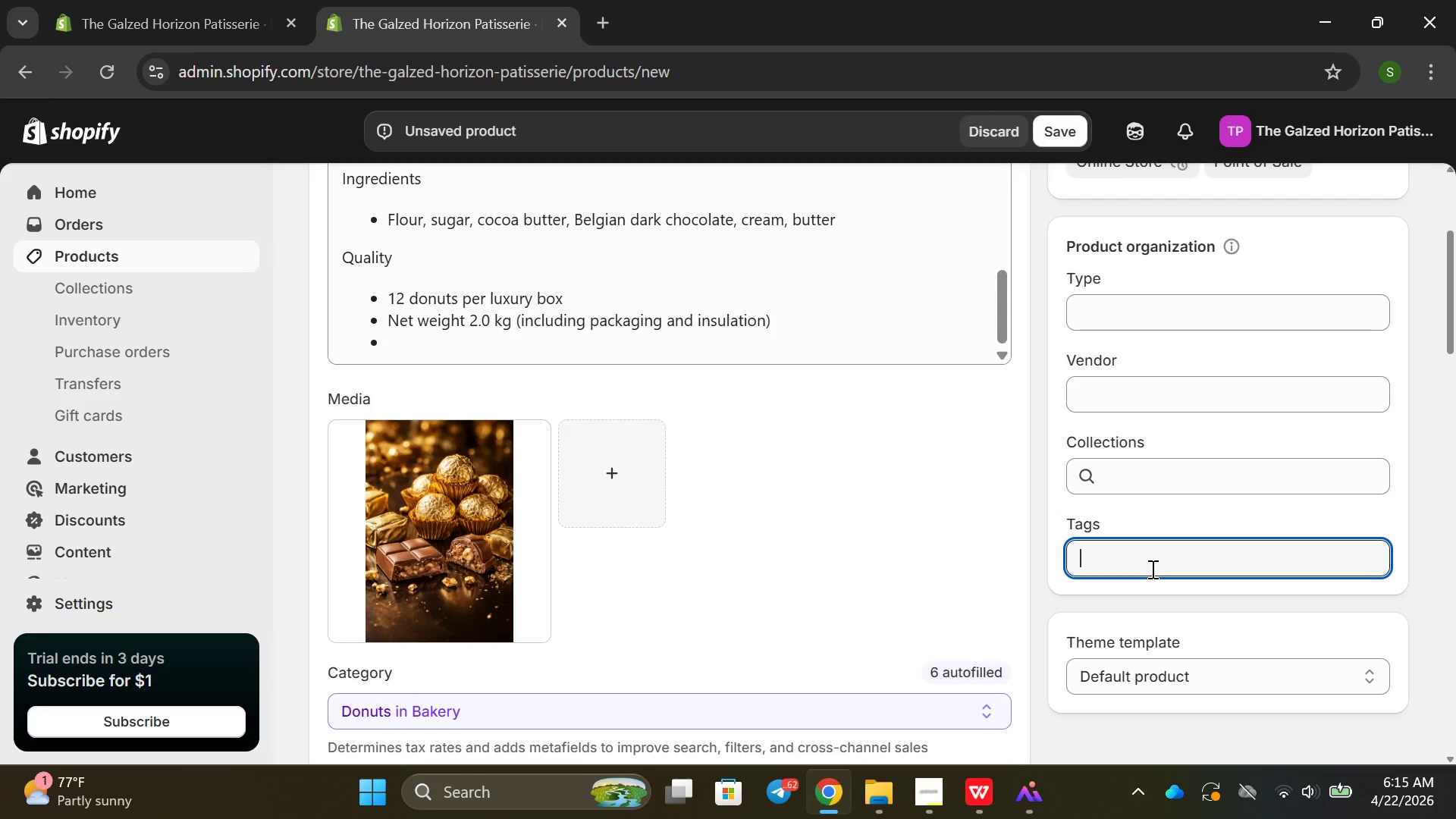 
type(Lucu)
key(Backspace)
key(Backspace)
key(Backspace)
key(Backspace)
type(luxury deserts )
key(Backspace)
type(, gold leaf desserts ,fro)
key(Backspace)
key(Backspace)
key(Backspace)
type(f)
key(Backspace)
type(R)
key(Backspace)
type(Frozen de)
 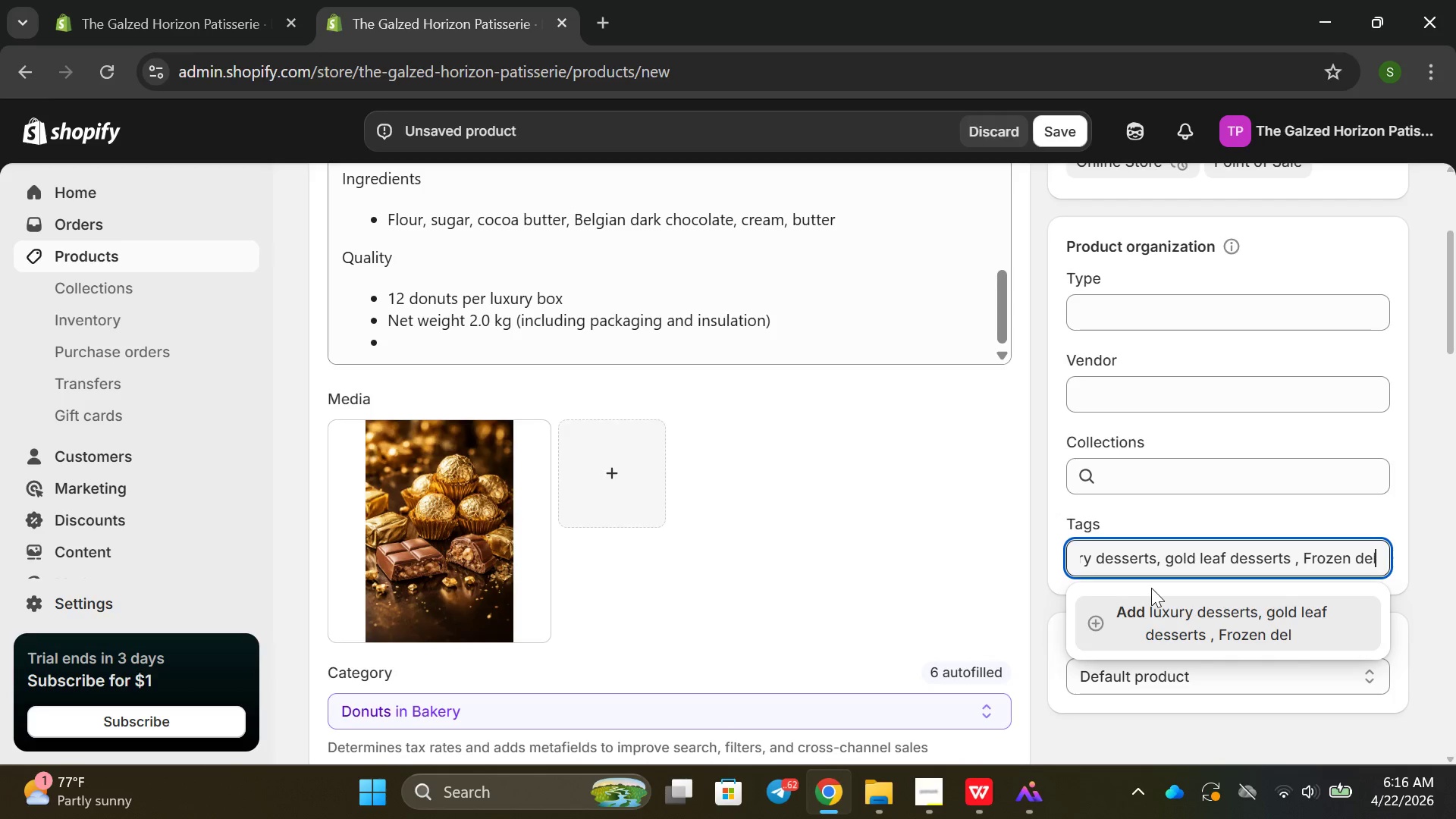 
 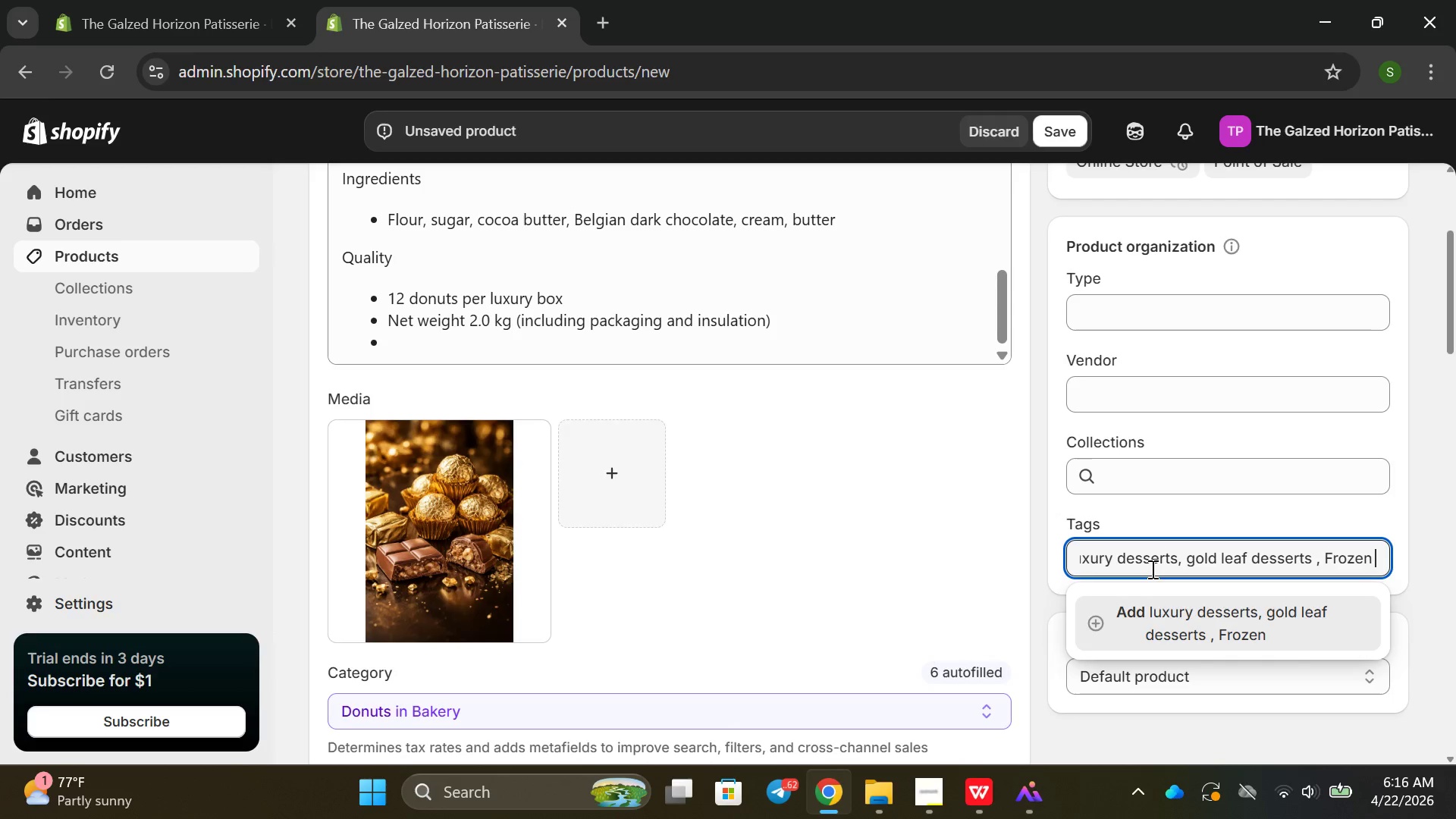 
type(livery)
 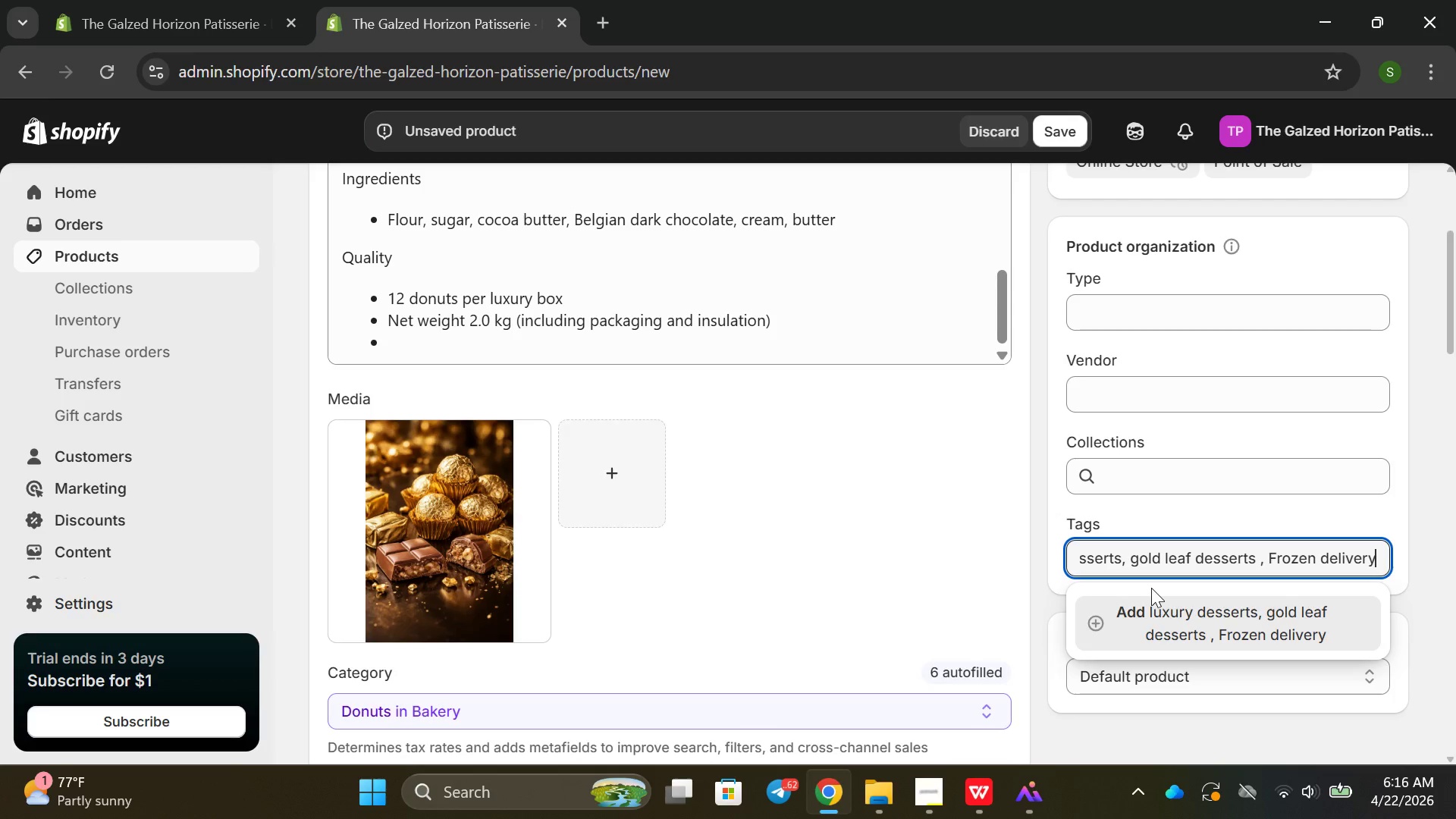 
key(Enter)
 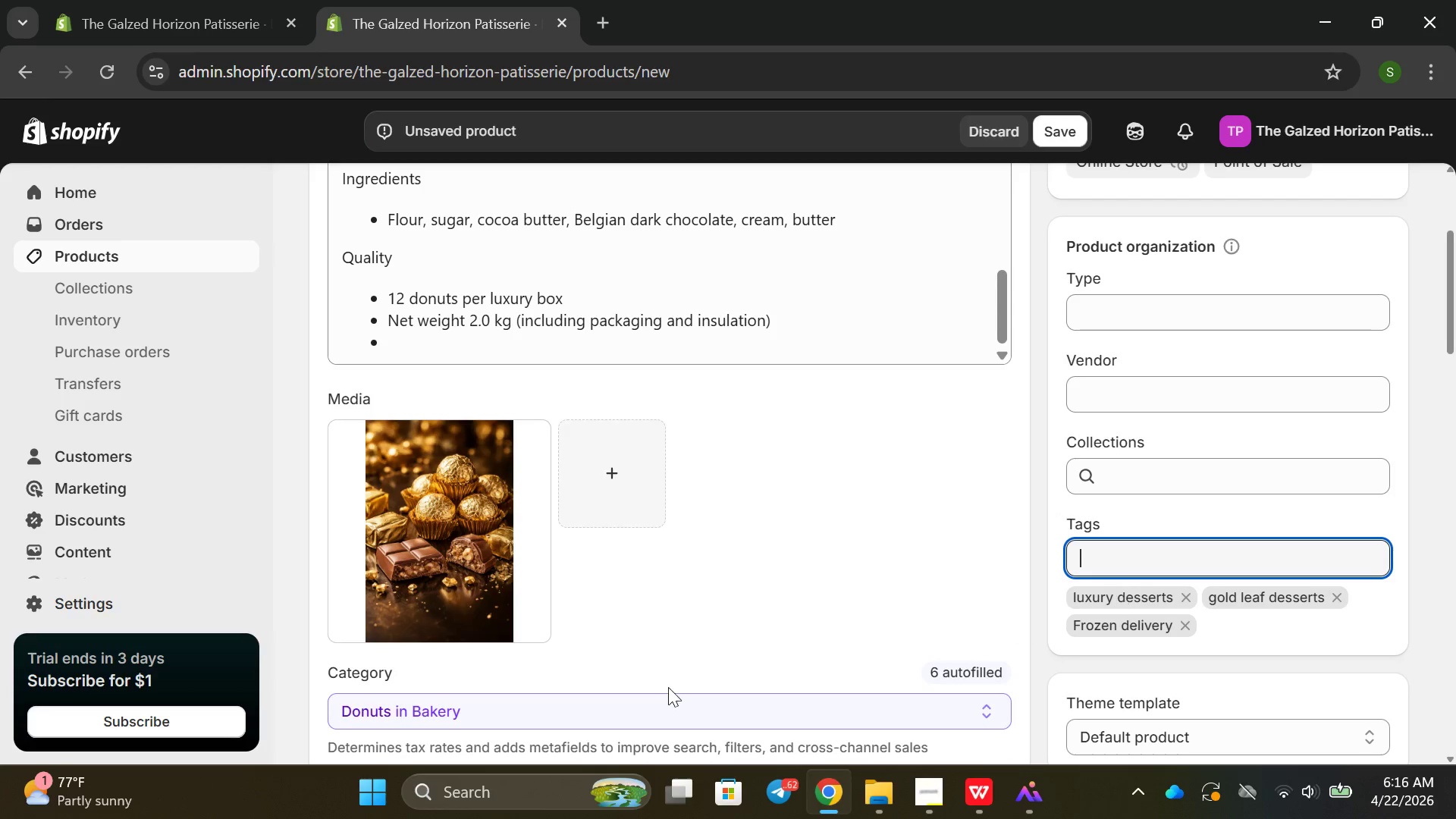 
scroll: coordinate [676, 554], scroll_direction: down, amount: 16.0
 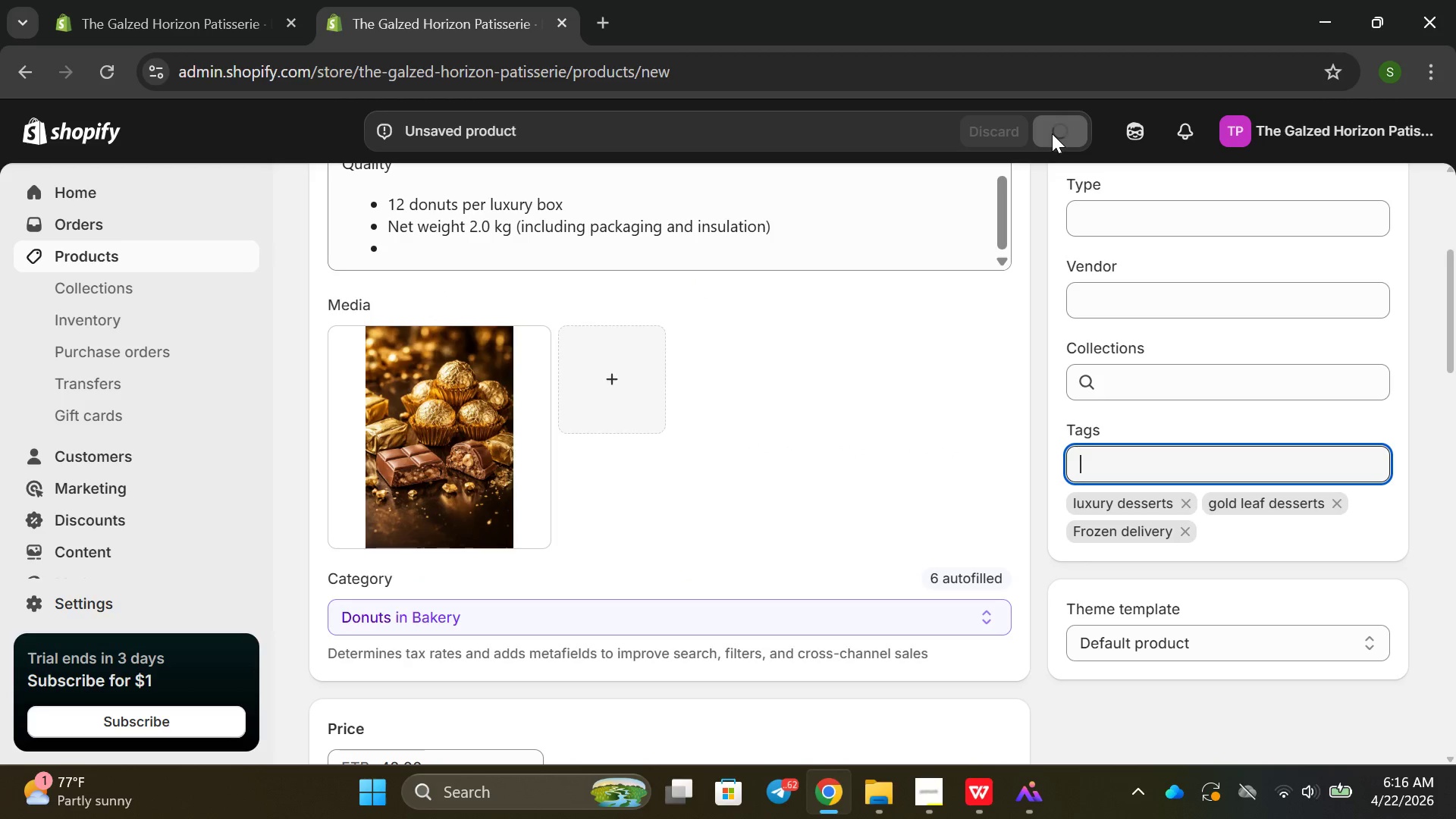 
scroll: coordinate [720, 276], scroll_direction: up, amount: 2.0
 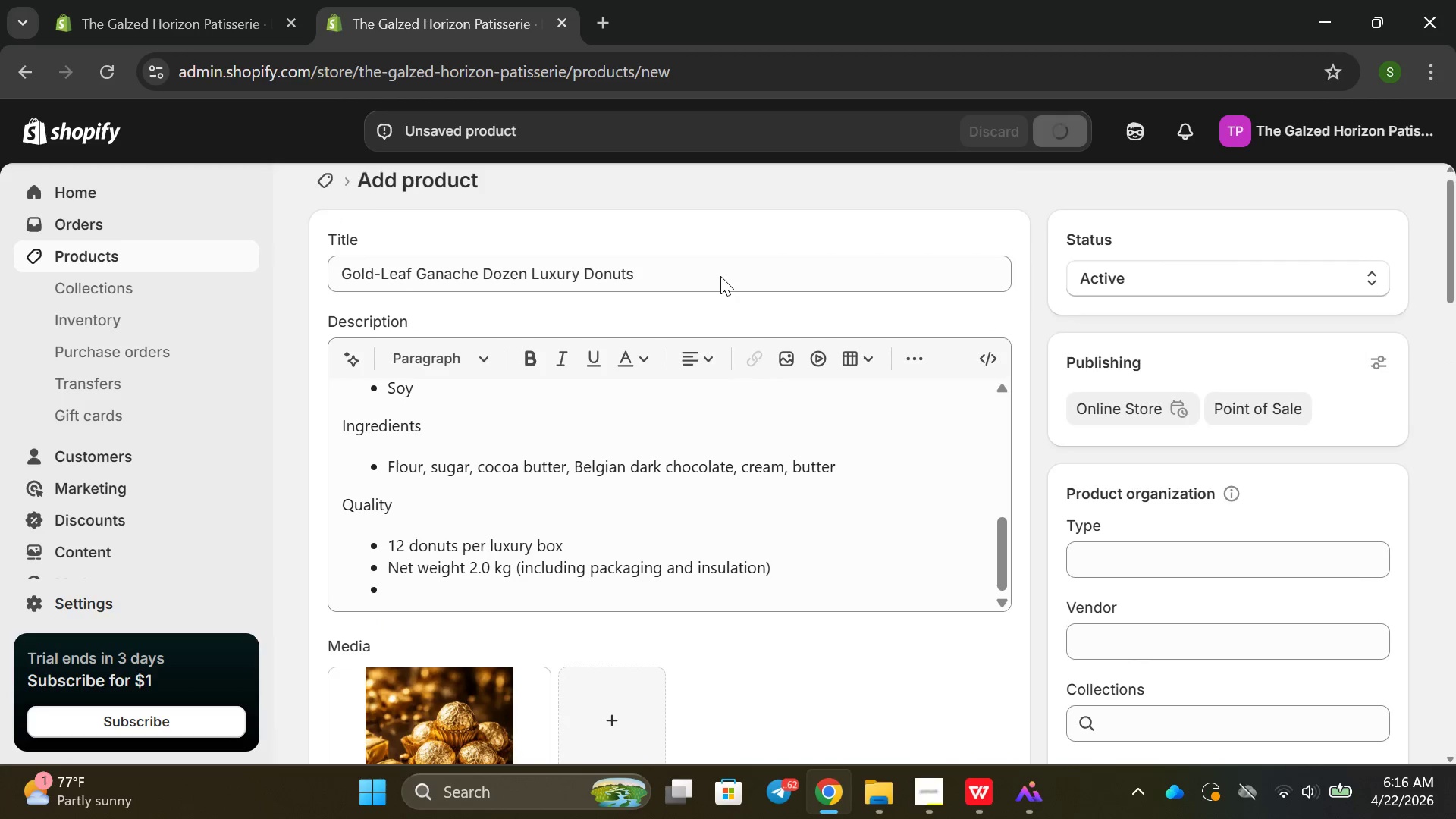 
scroll: coordinate [720, 276], scroll_direction: down, amount: 1.0
 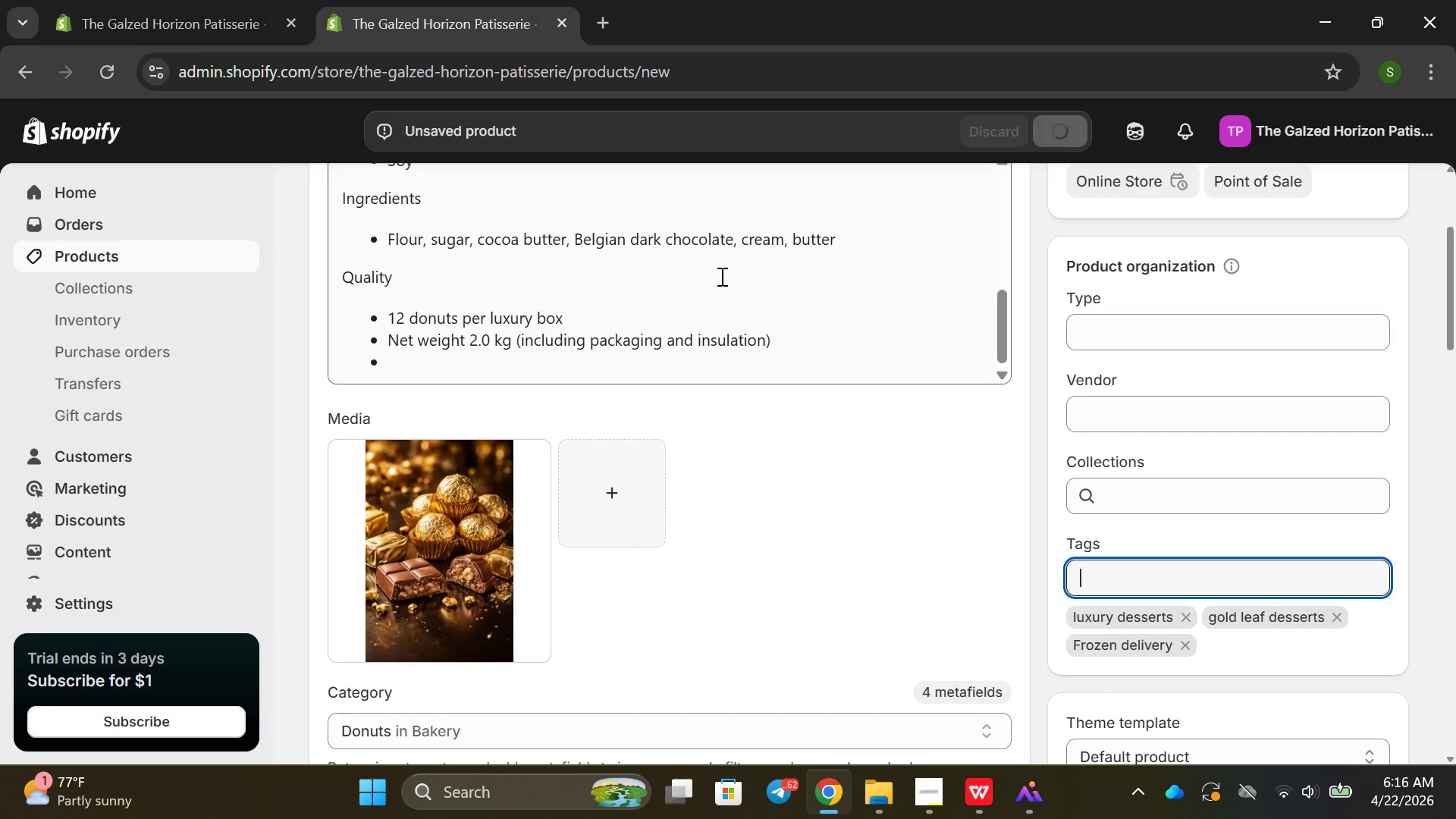 
scroll: coordinate [1075, 311], scroll_direction: up, amount: 19.0
 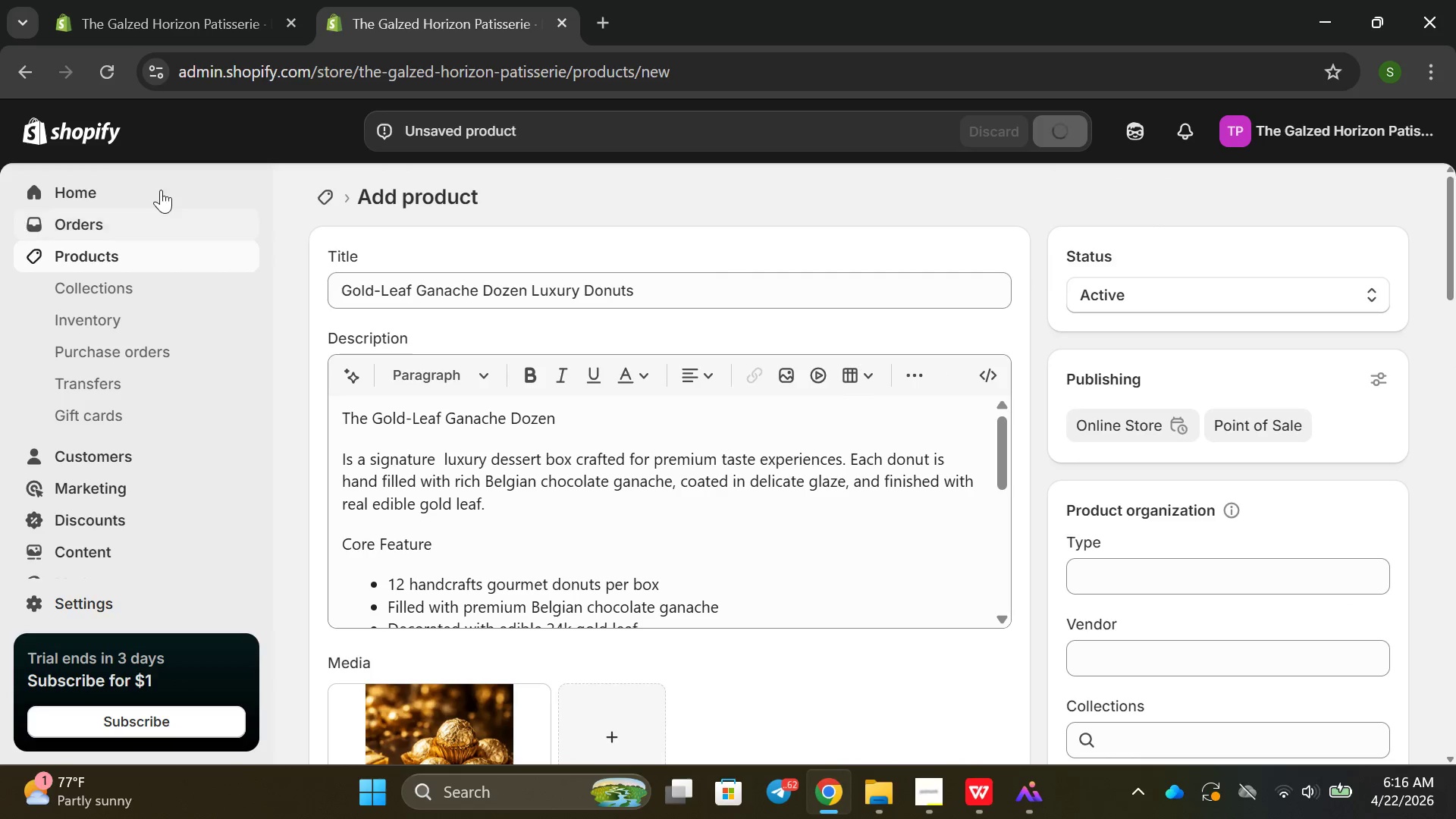 
left_click([141, 256])
 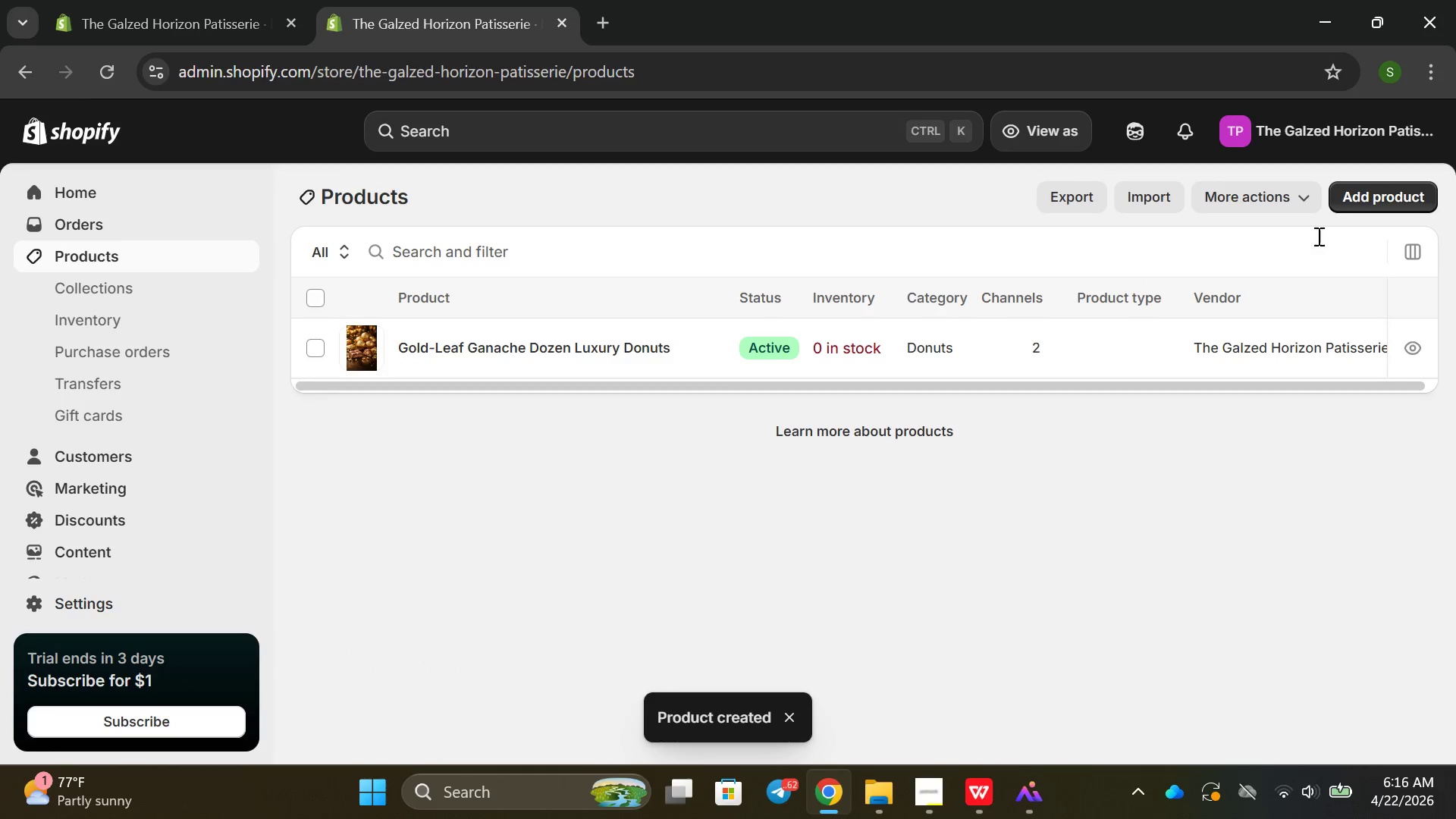 
left_click([843, 356])
 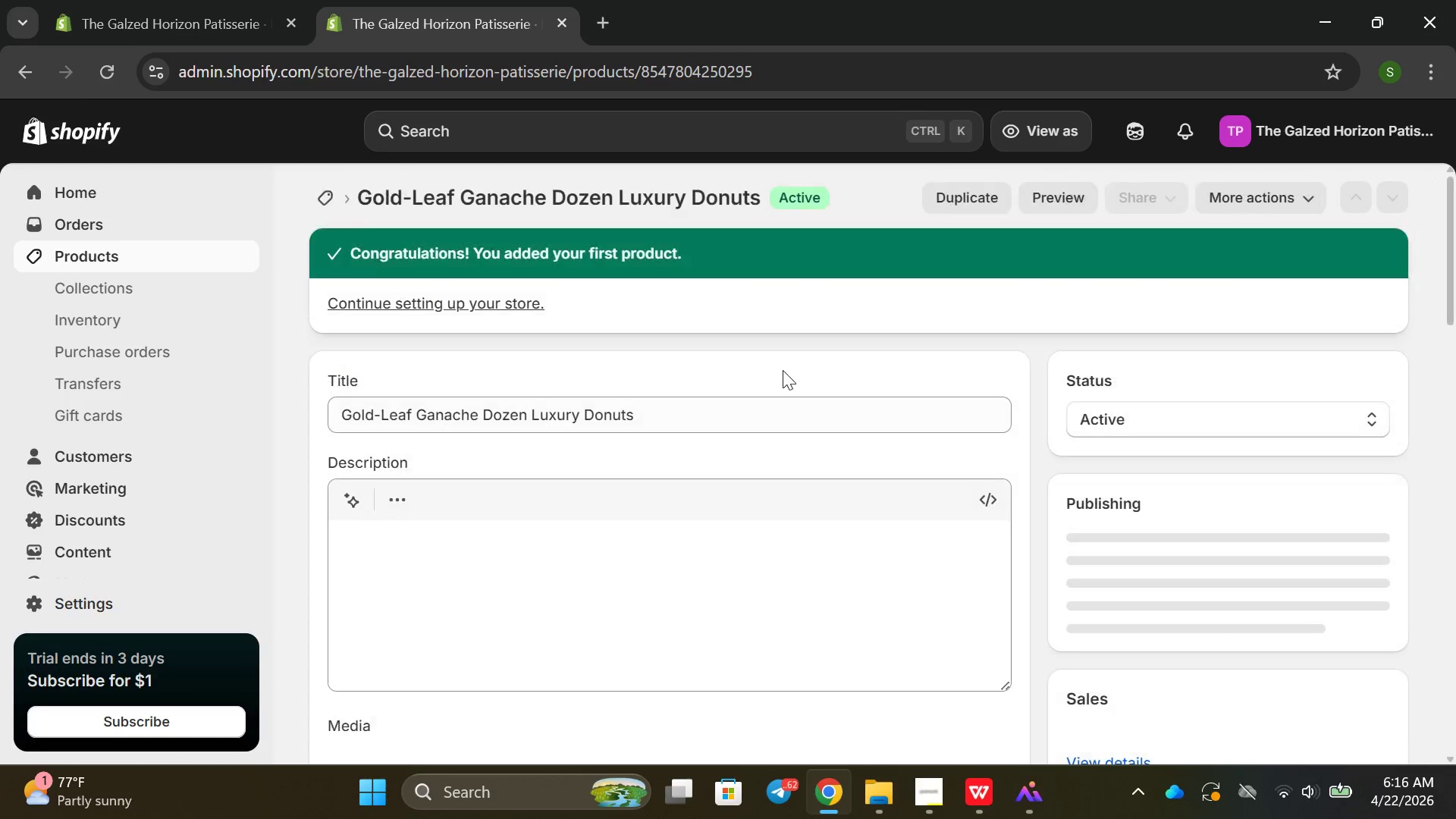 
scroll: coordinate [814, 425], scroll_direction: down, amount: 11.0
 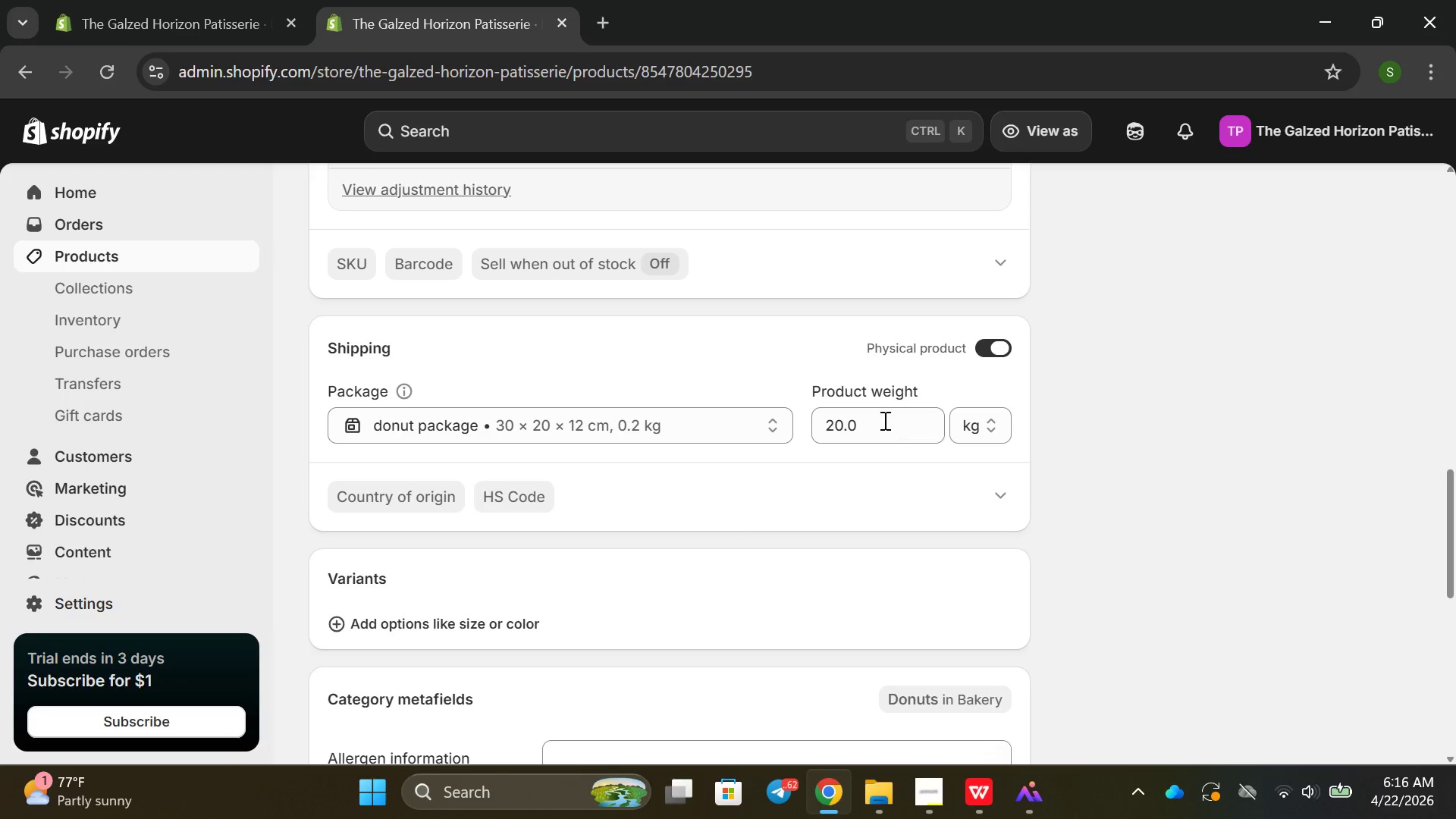 
scroll: coordinate [879, 420], scroll_direction: up, amount: 2.0
 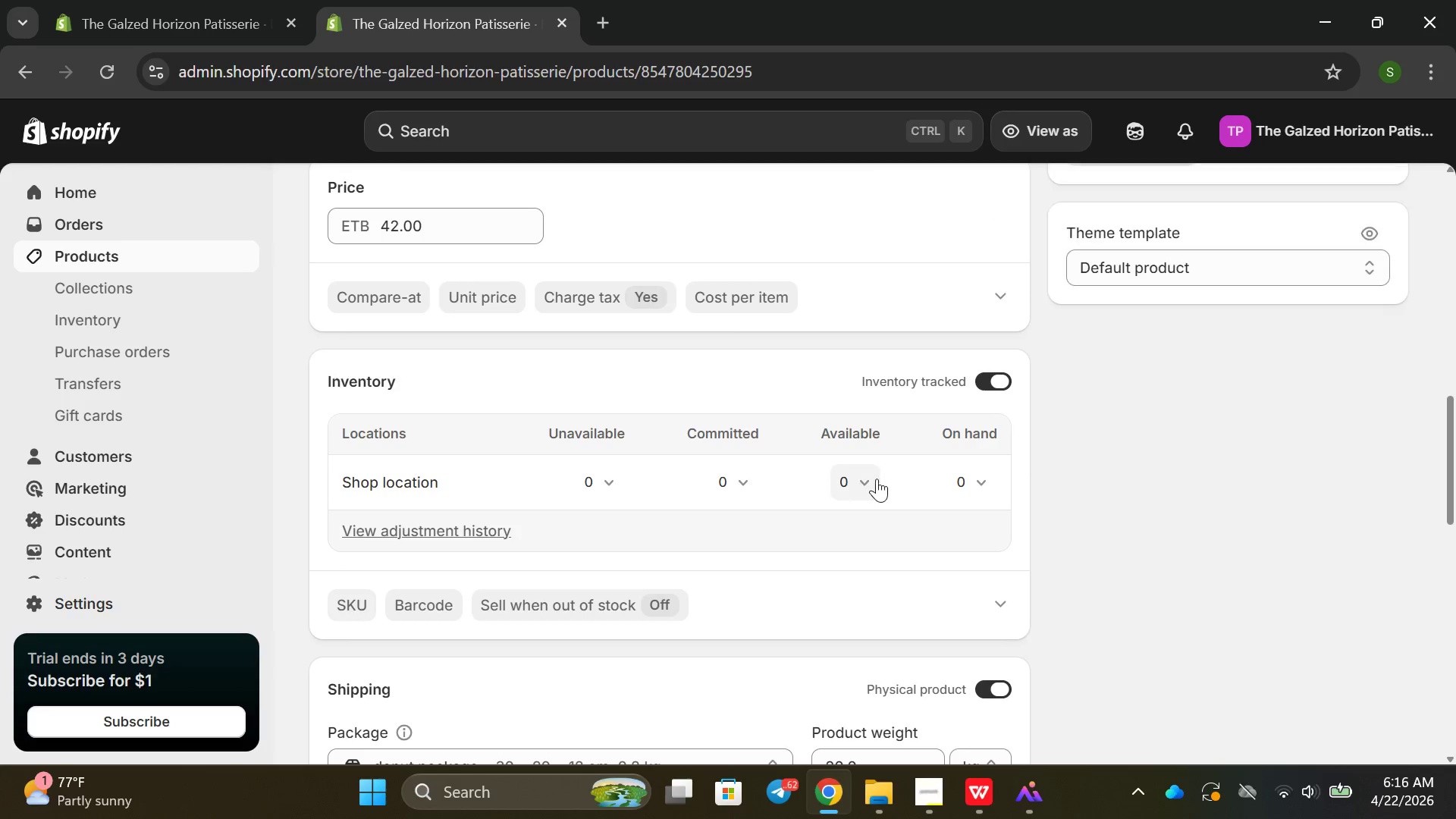 
left_click([877, 479])
 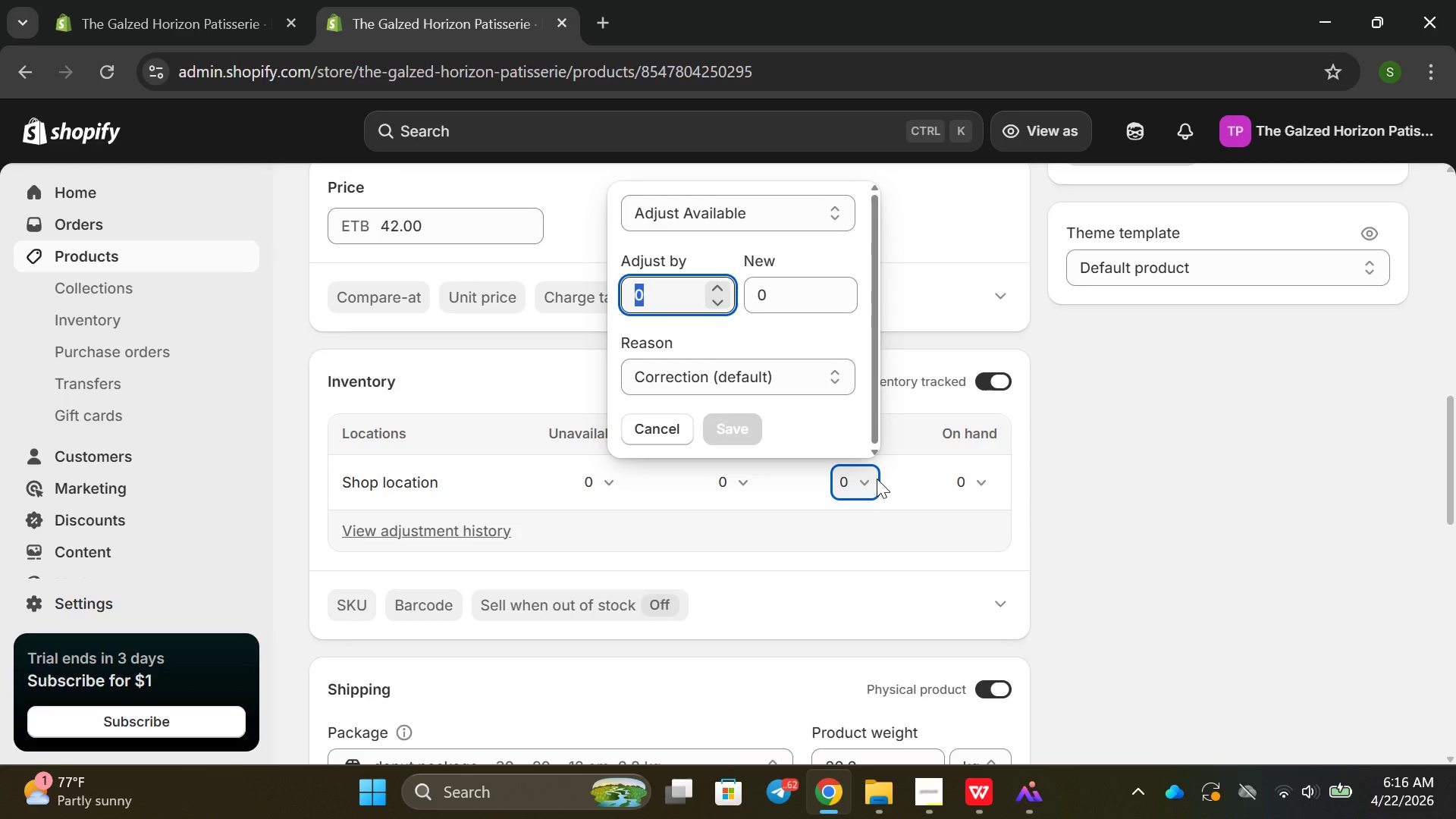 
key(Backspace)
type(100)
 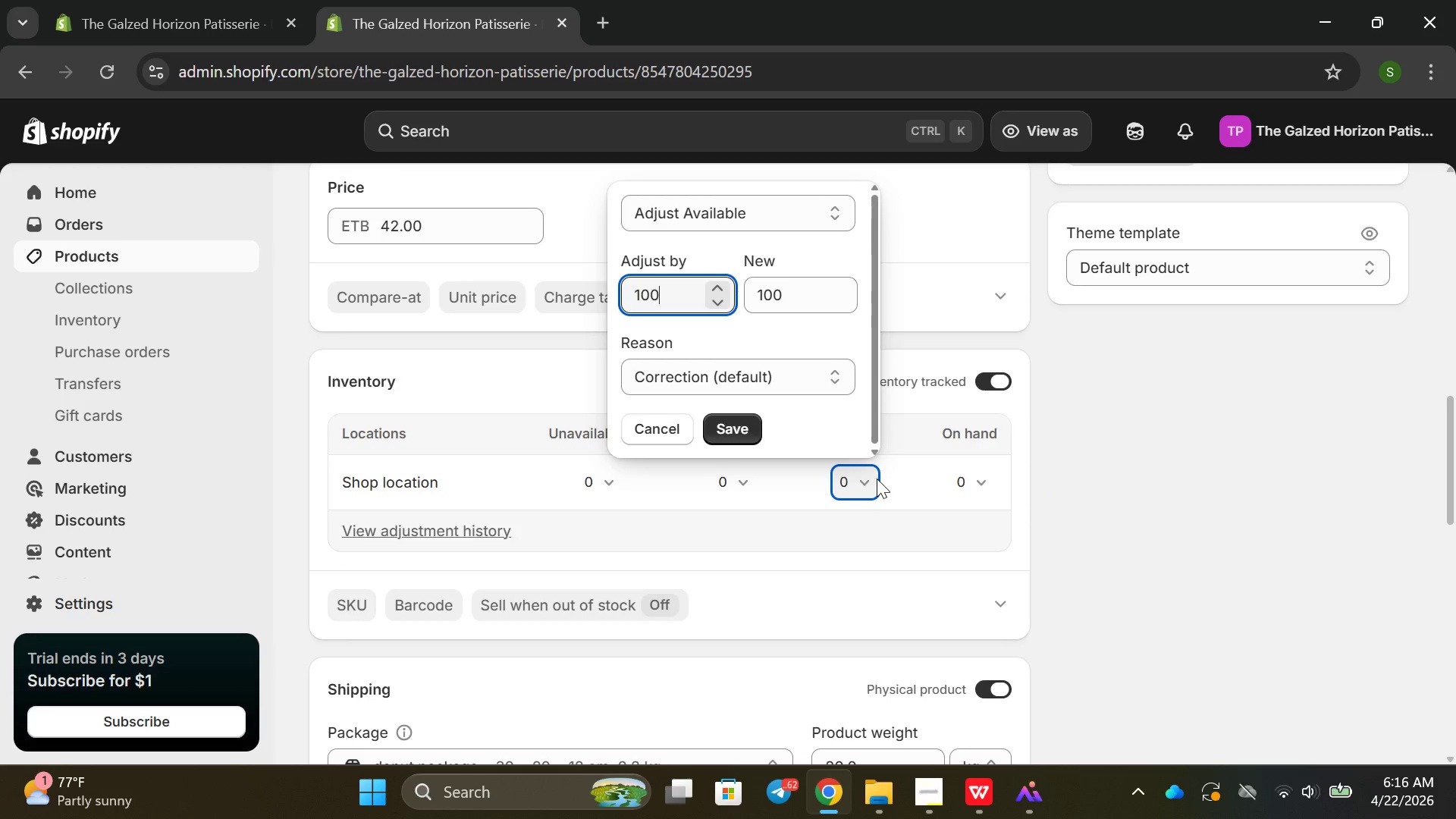 
key(Enter)
 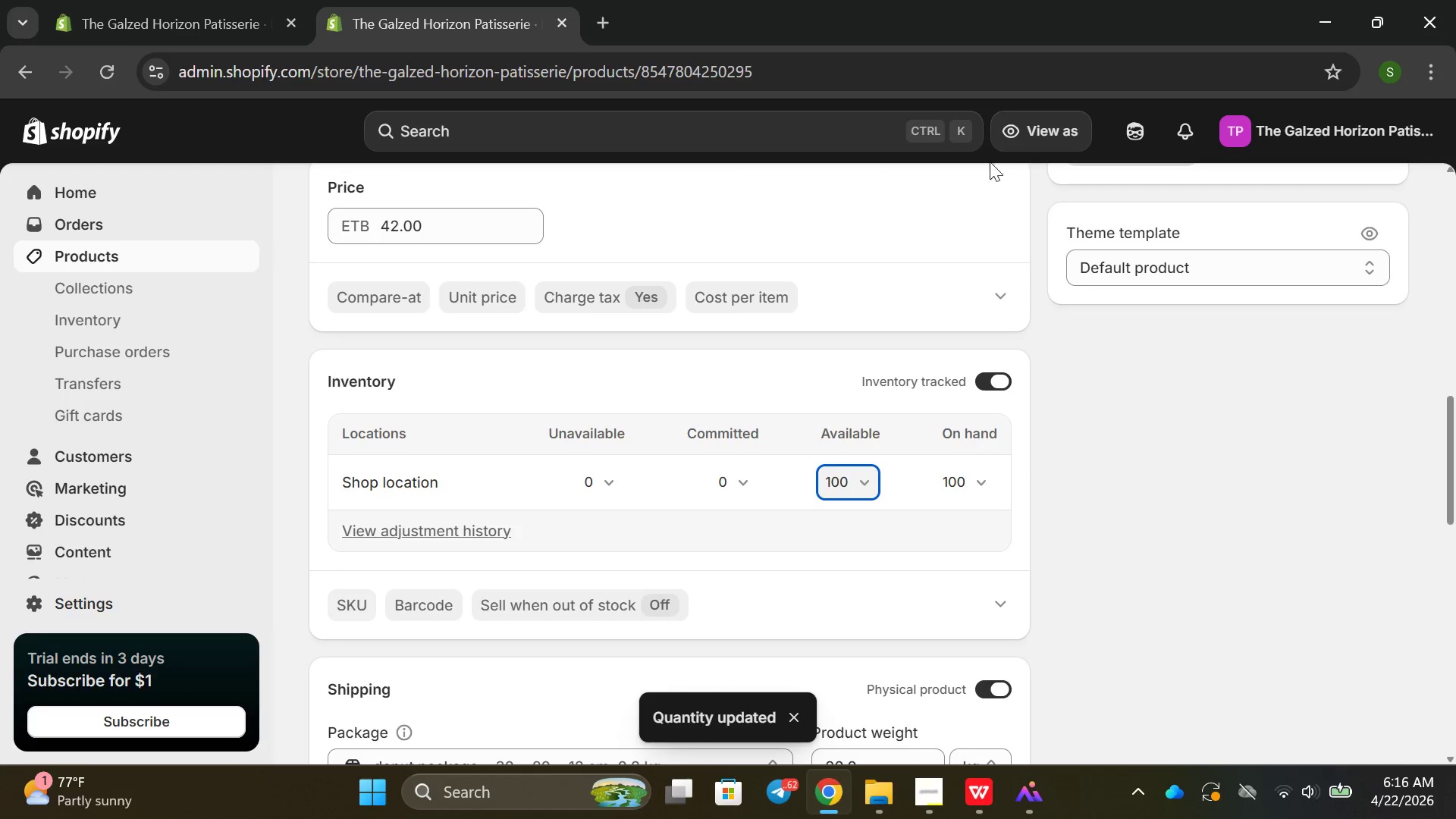 
scroll: coordinate [430, 472], scroll_direction: up, amount: 4.0
 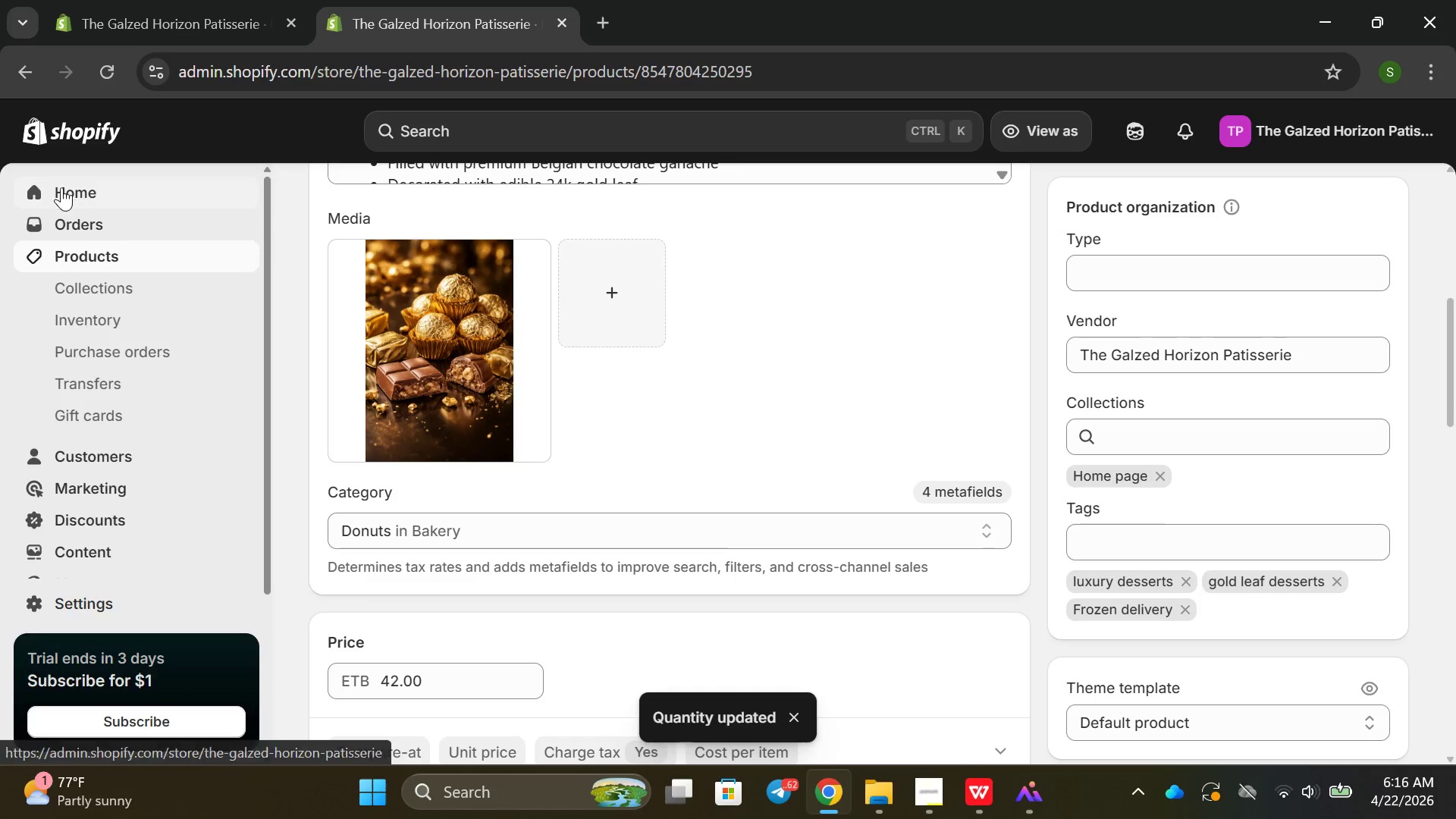 
left_click([61, 242])
 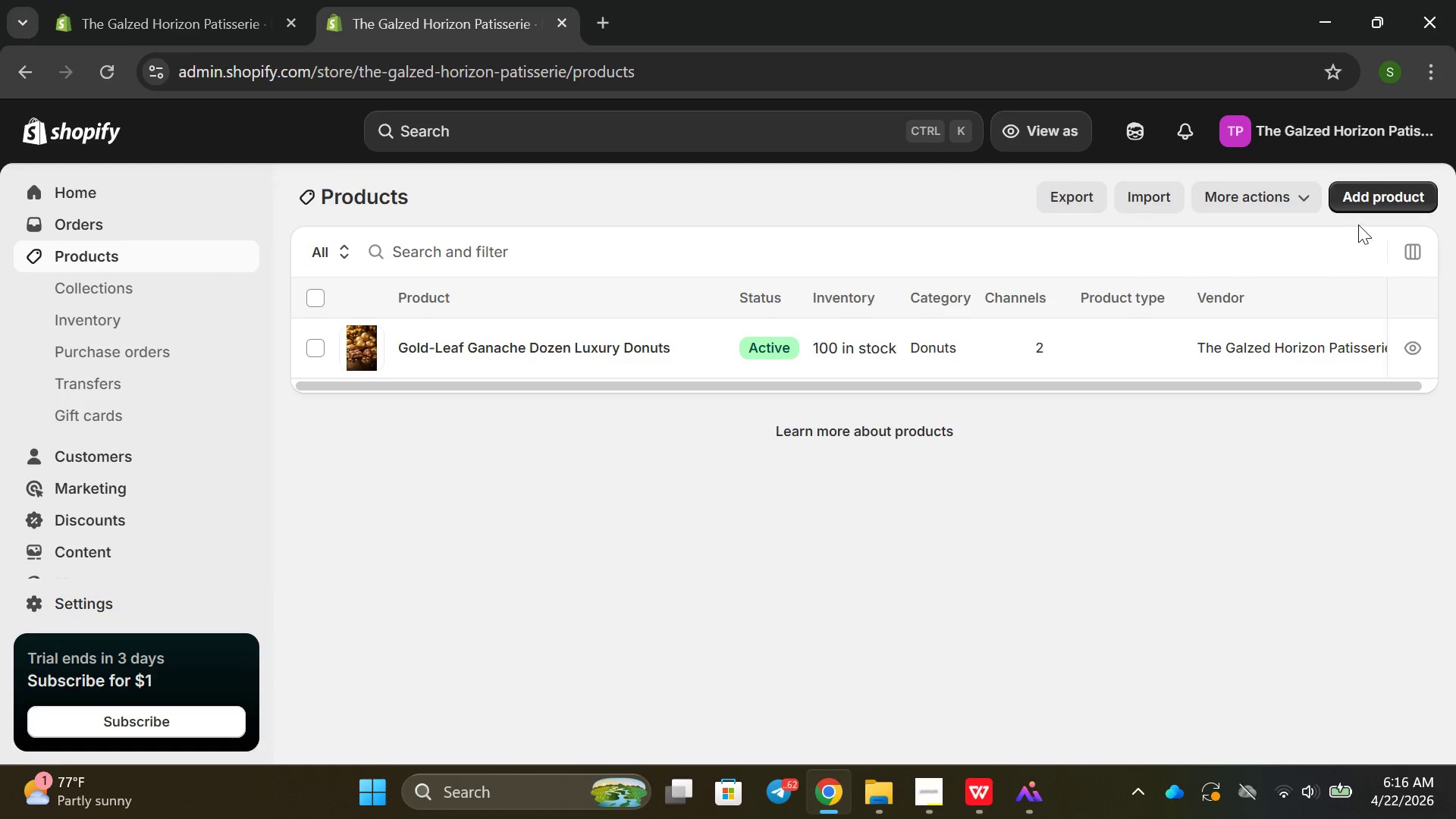 
left_click([1368, 199])
 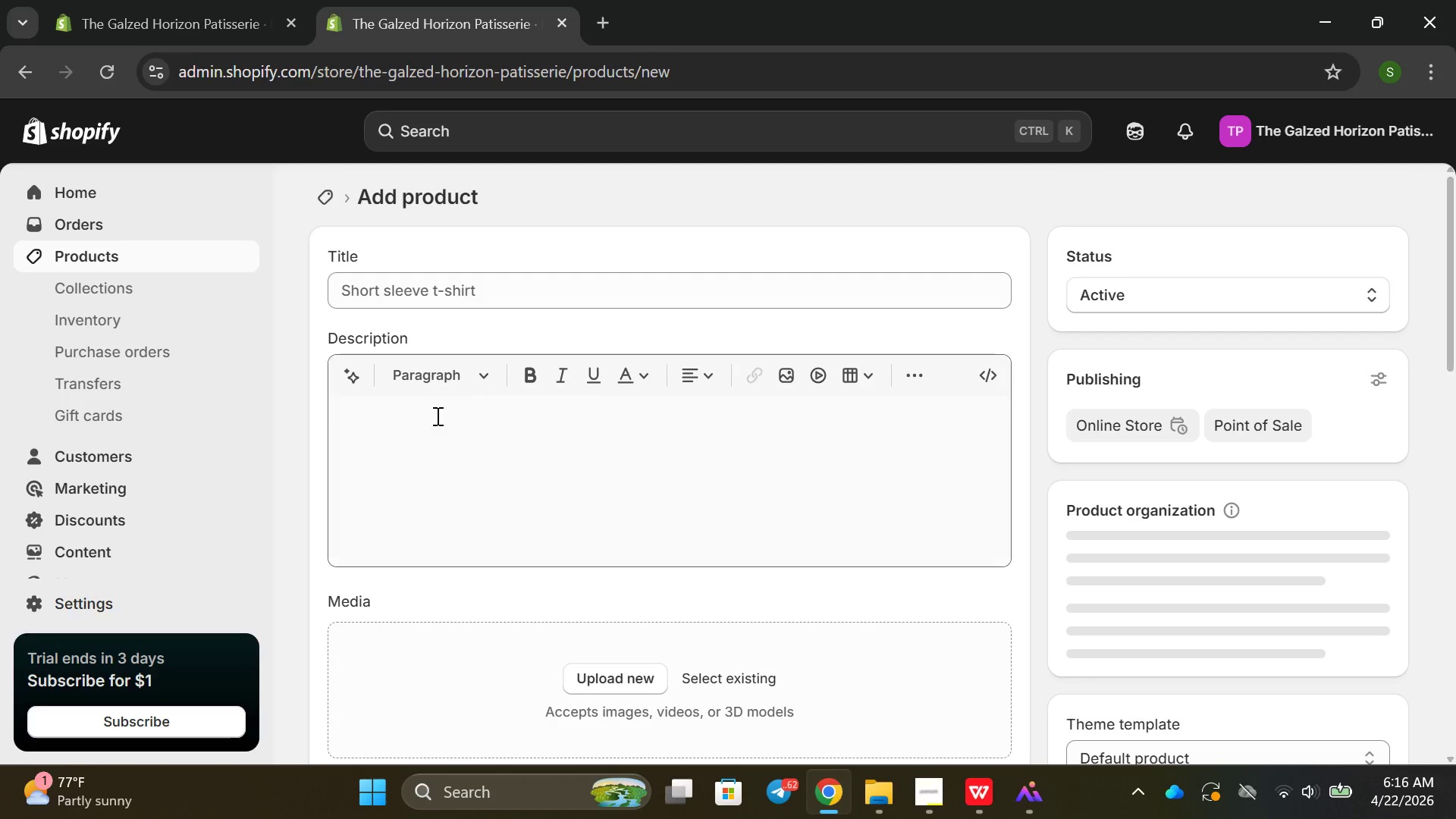 
left_click([393, 287])
 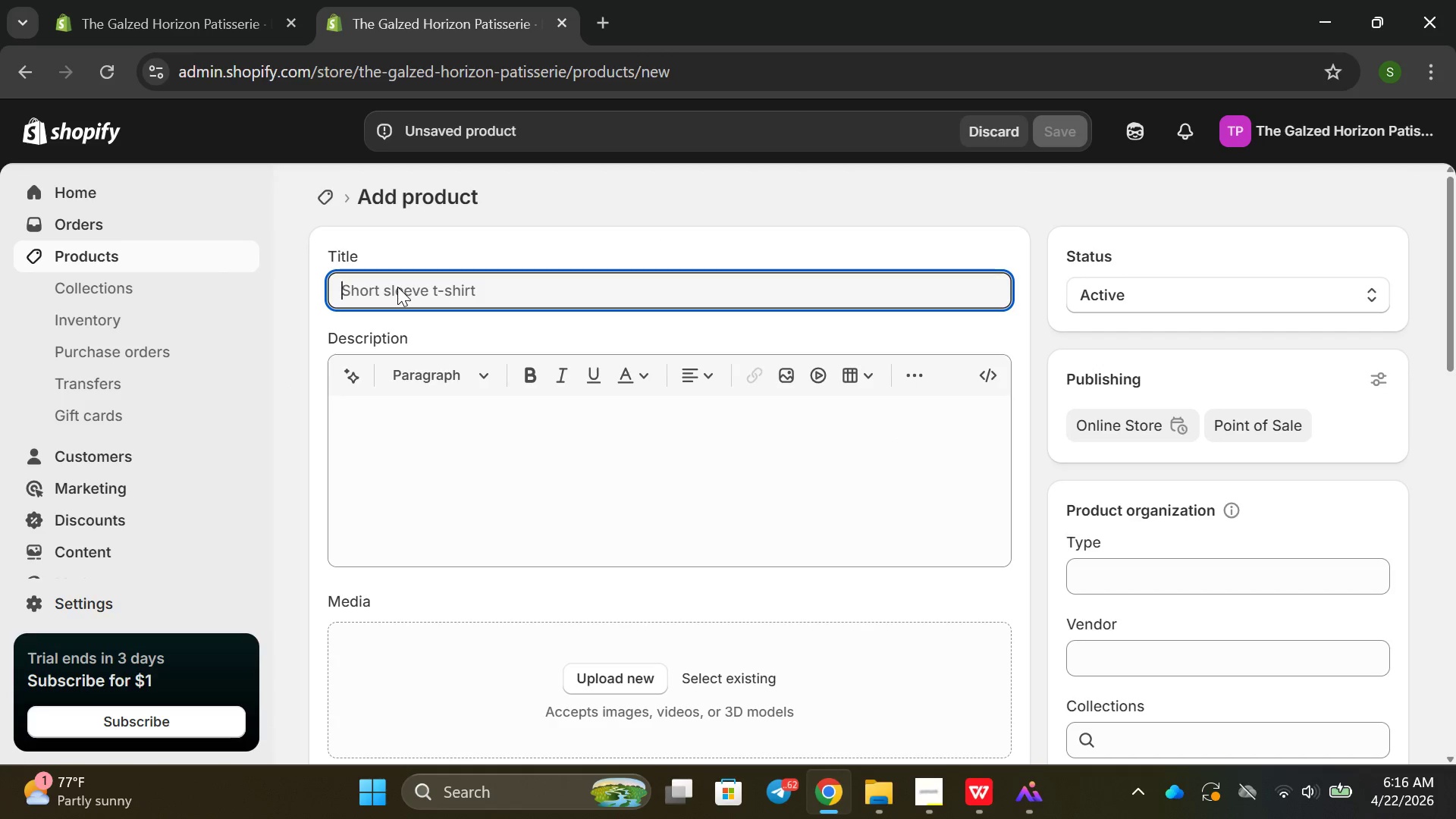 
wait(8.16)
 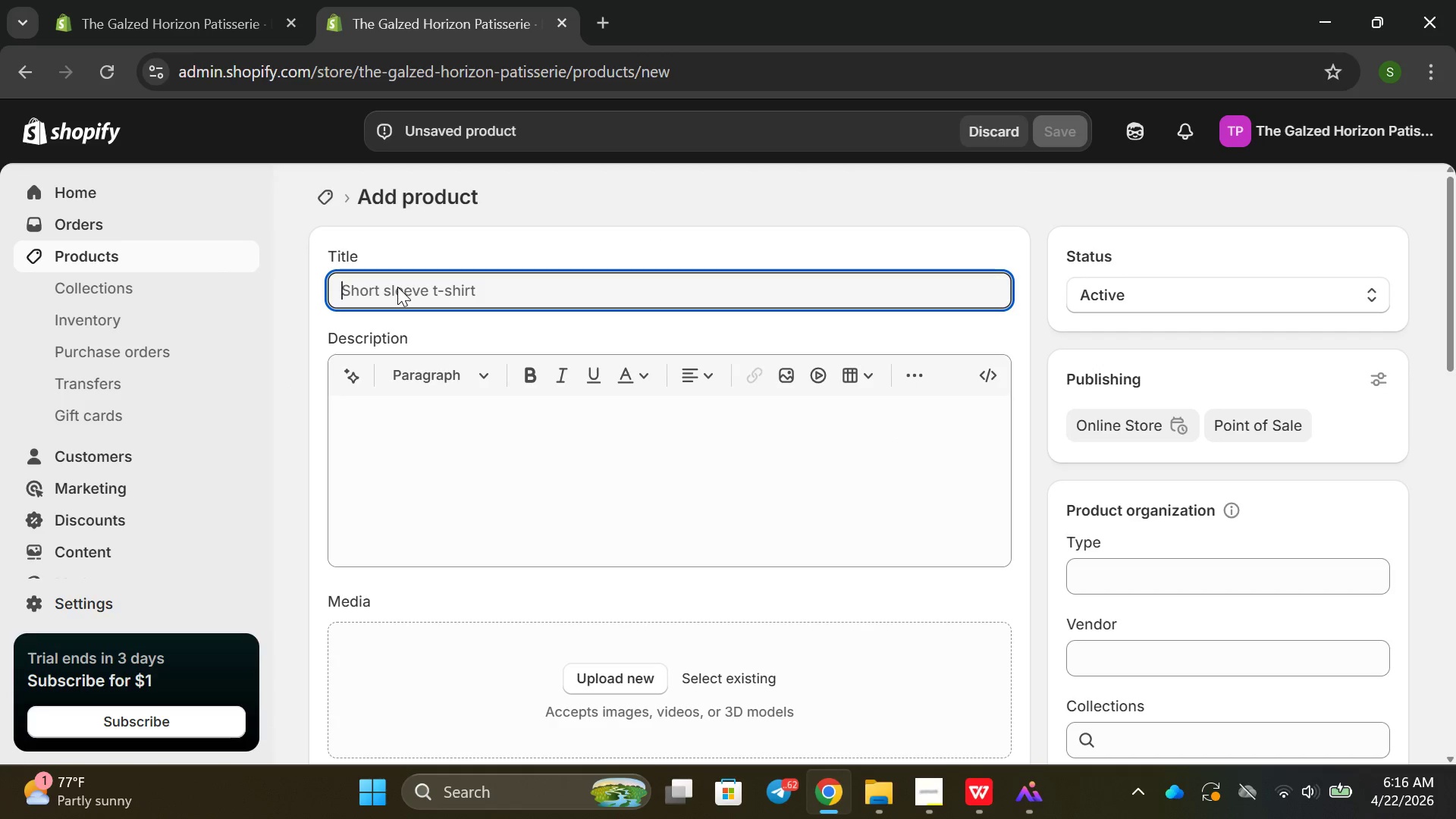 
hold_key(key=Enter, duration=0.83)
 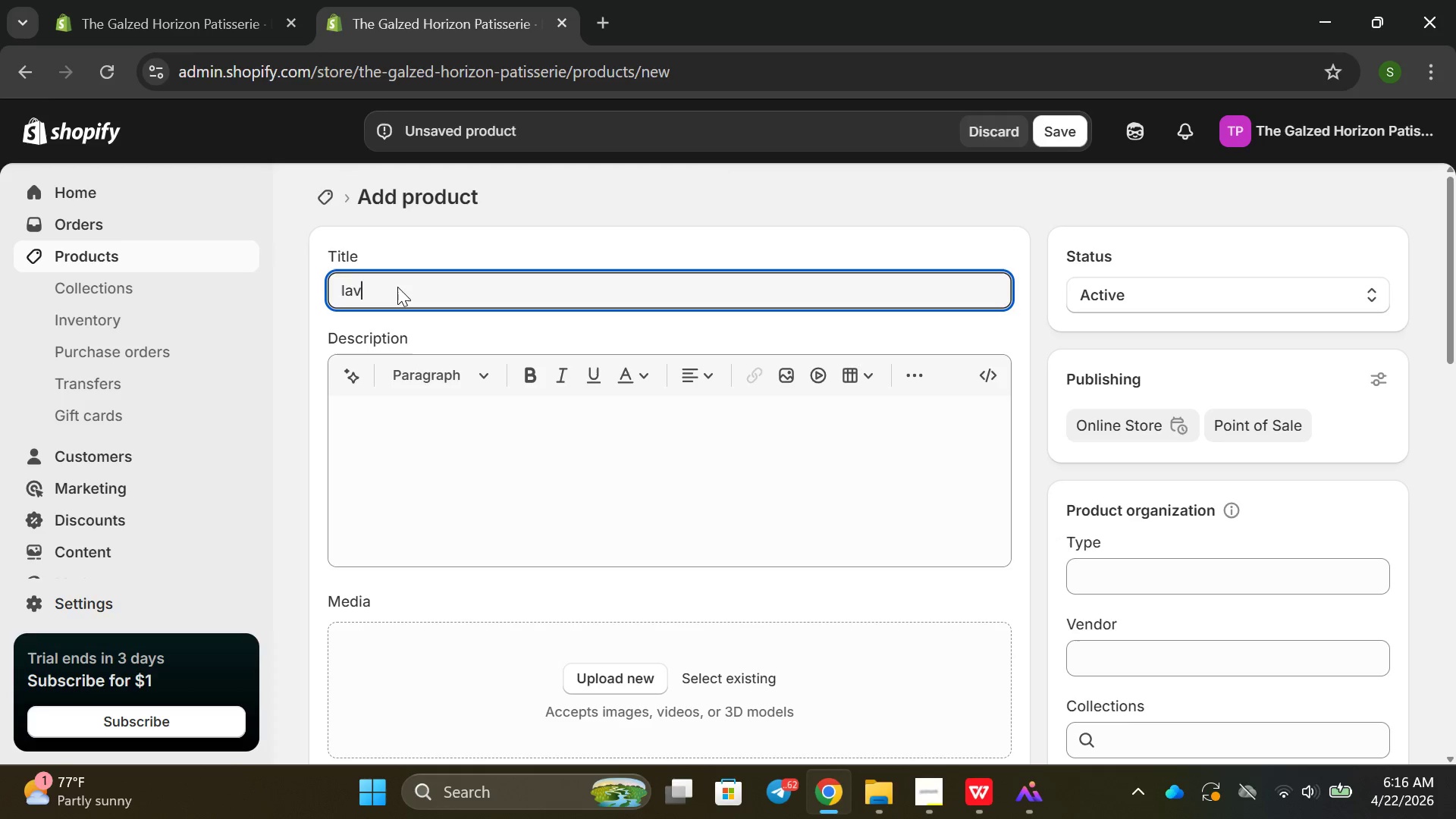 
type(lavander Honey MAcr)
key(Backspace)
type(a)
key(Backspace)
key(Backspace)
key(Backspace)
type(acarin)
key(Backspace)
key(Backspace)
key(Backspace)
type(ron )
 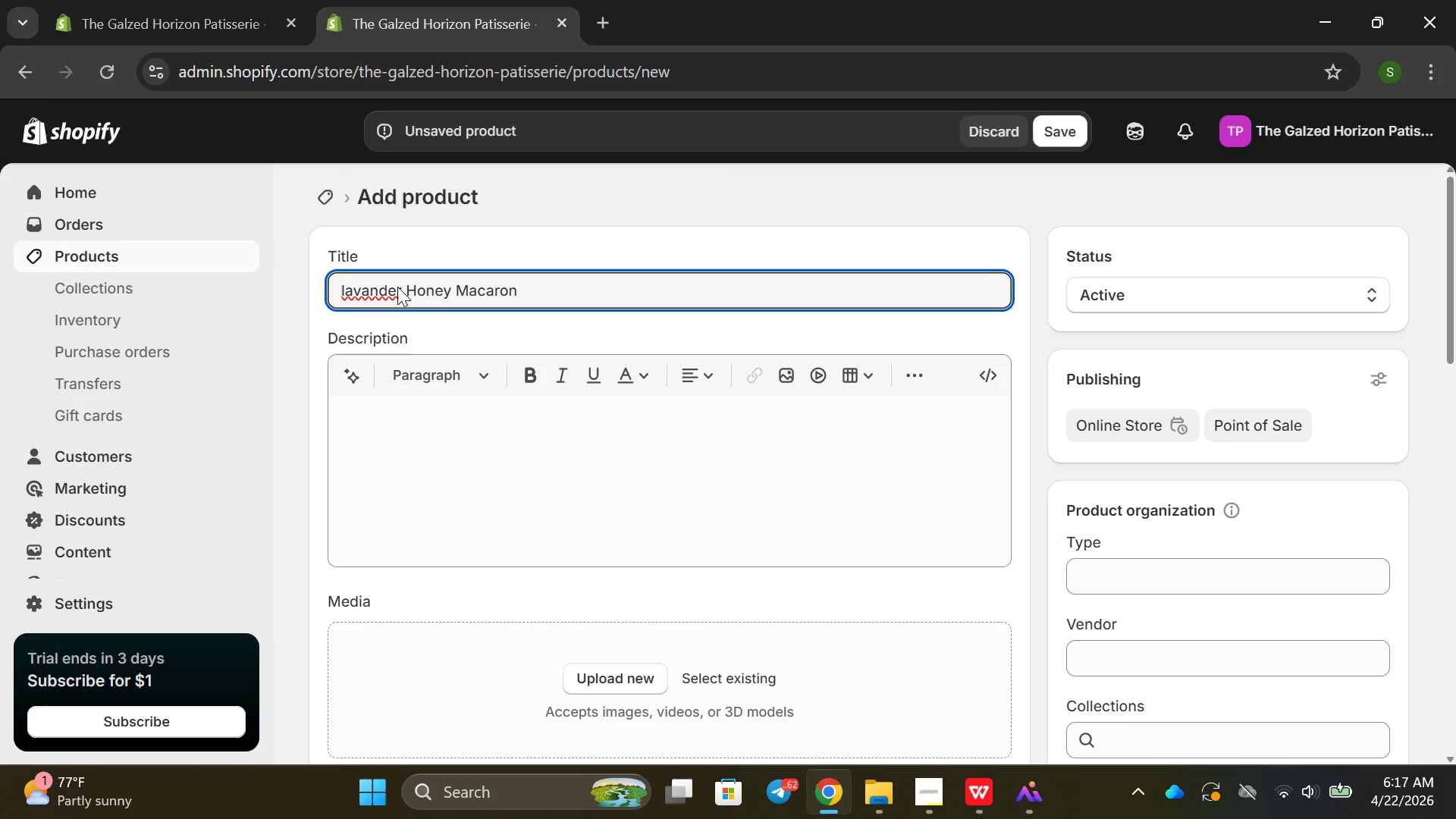 
hold_key(key=ShiftRight, duration=0.66)
 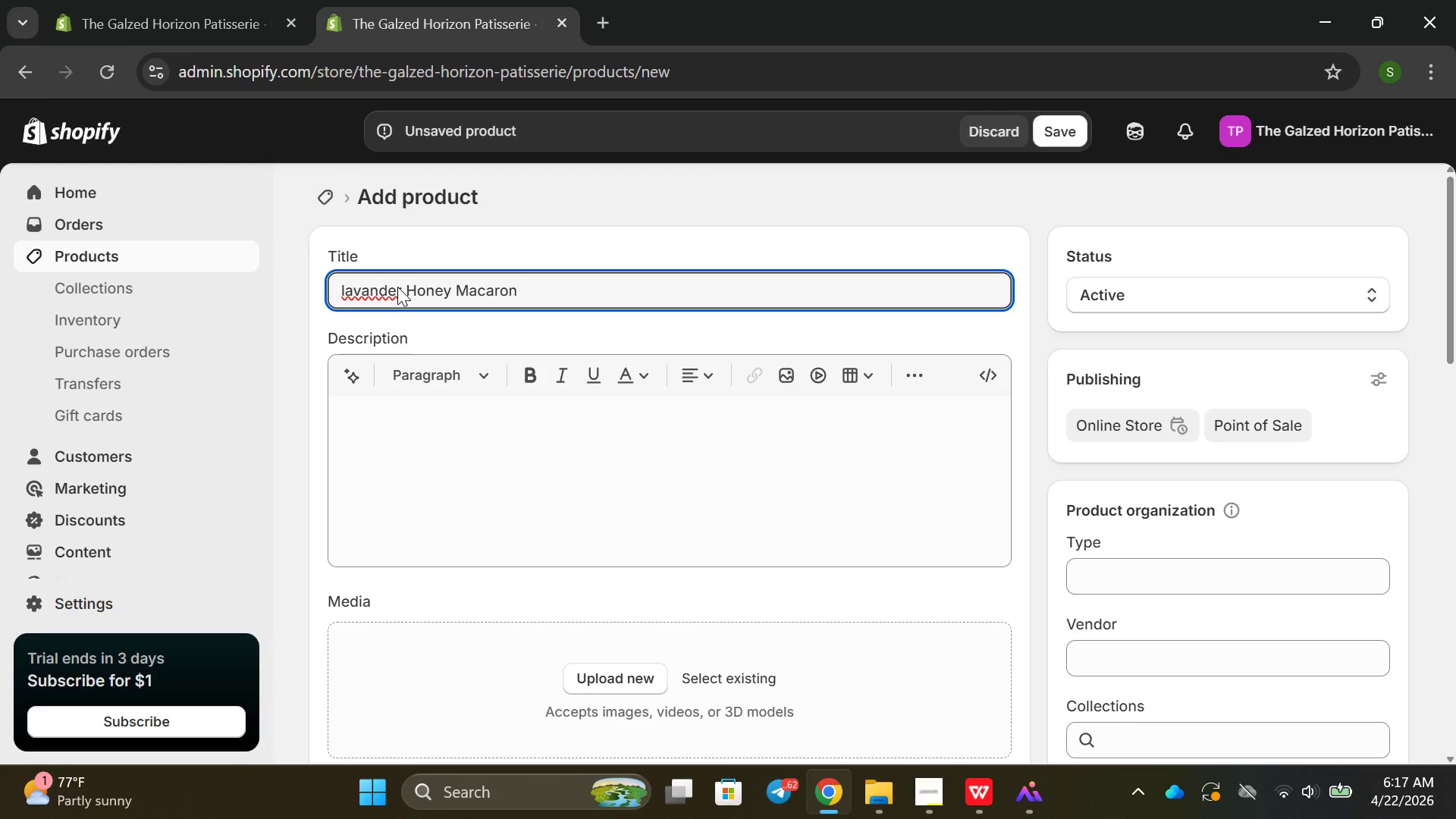 
type(^-pacj )
key(Backspace)
key(Backspace)
key(Backspace)
key(Backspace)
key(Backspace)
key(Backspace)
key(Backspace)
type(6-pack )
 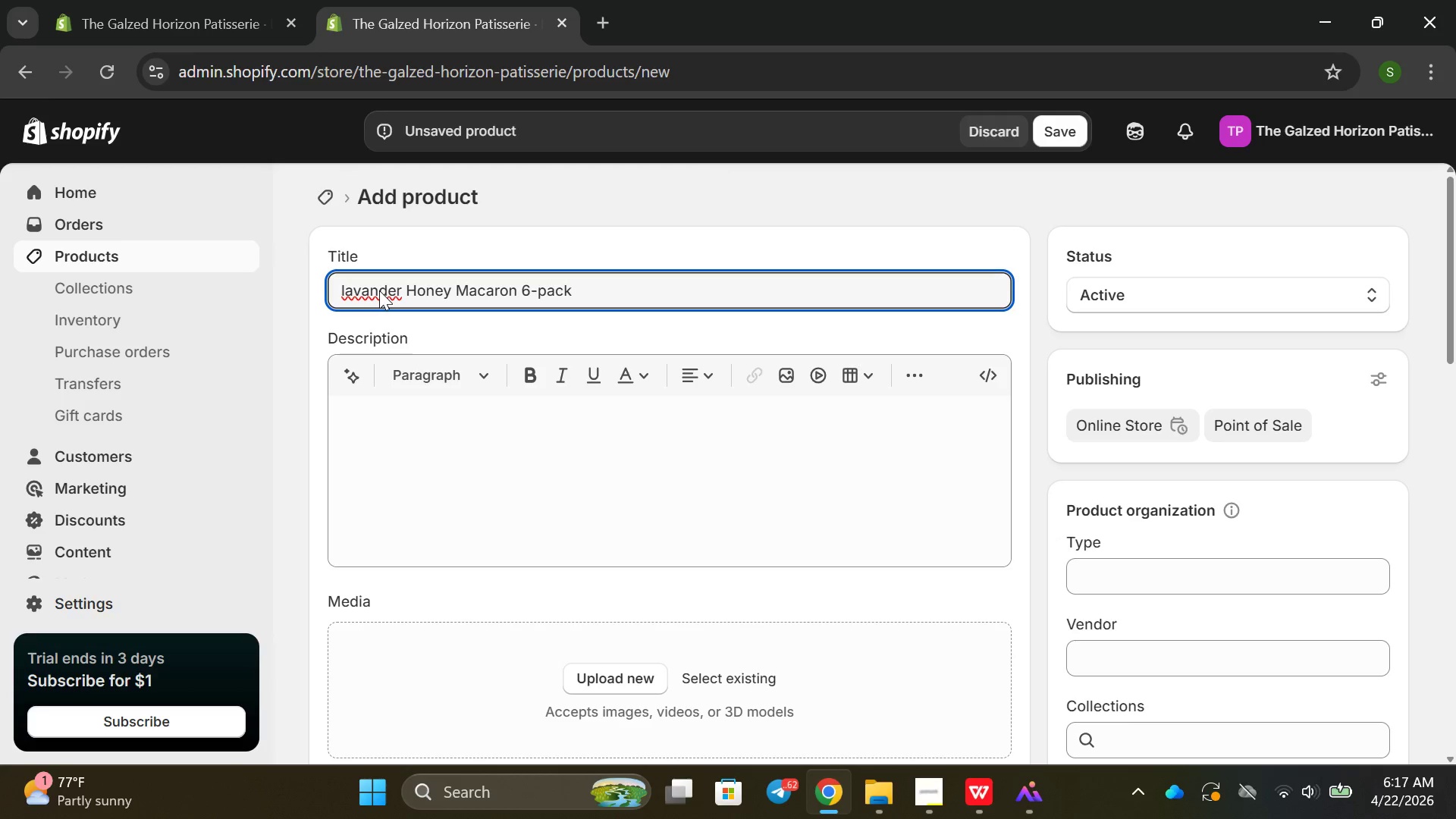 
left_click([362, 290])
 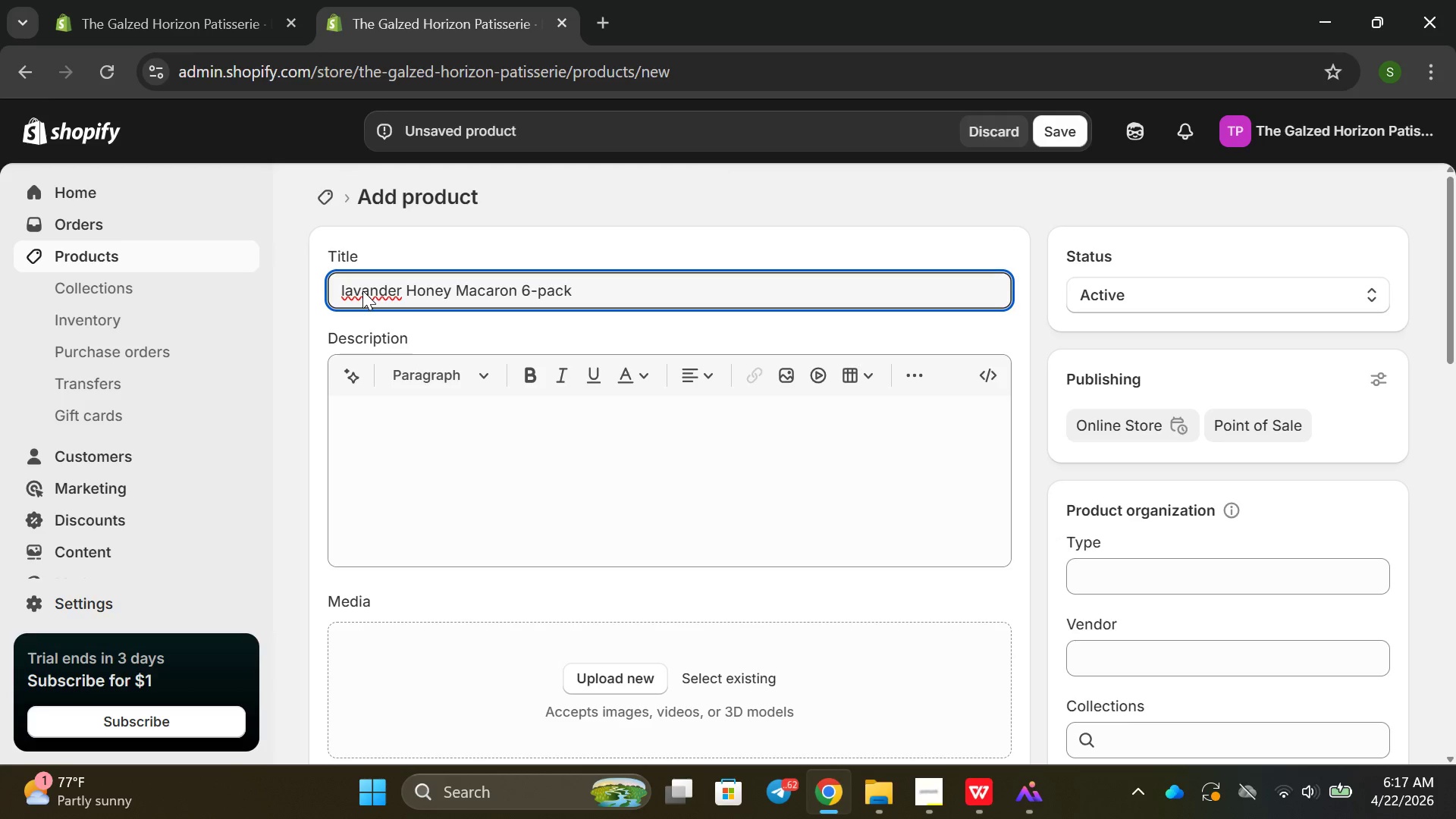 
key(ArrowLeft)
 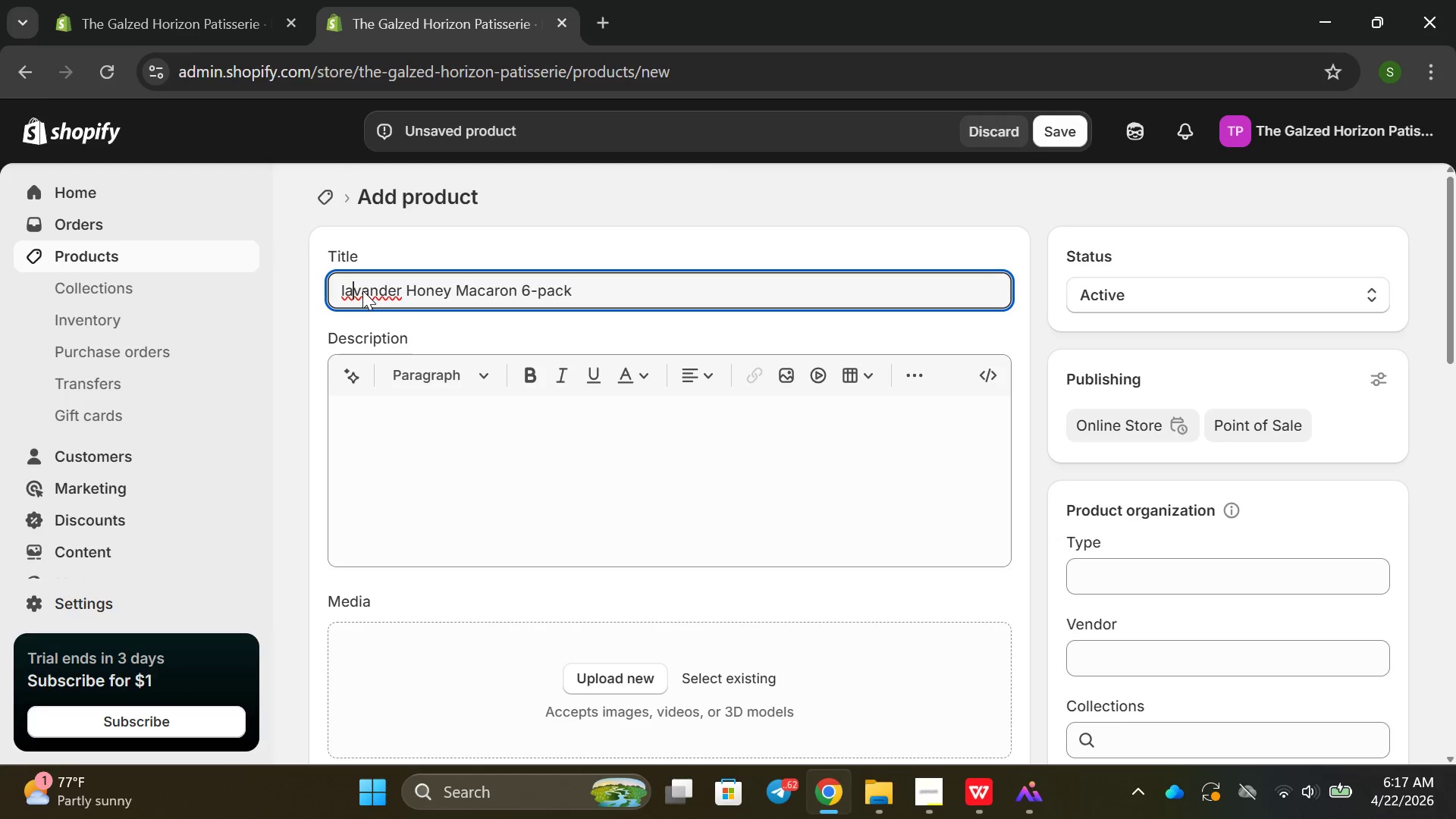 
key(ArrowLeft)
 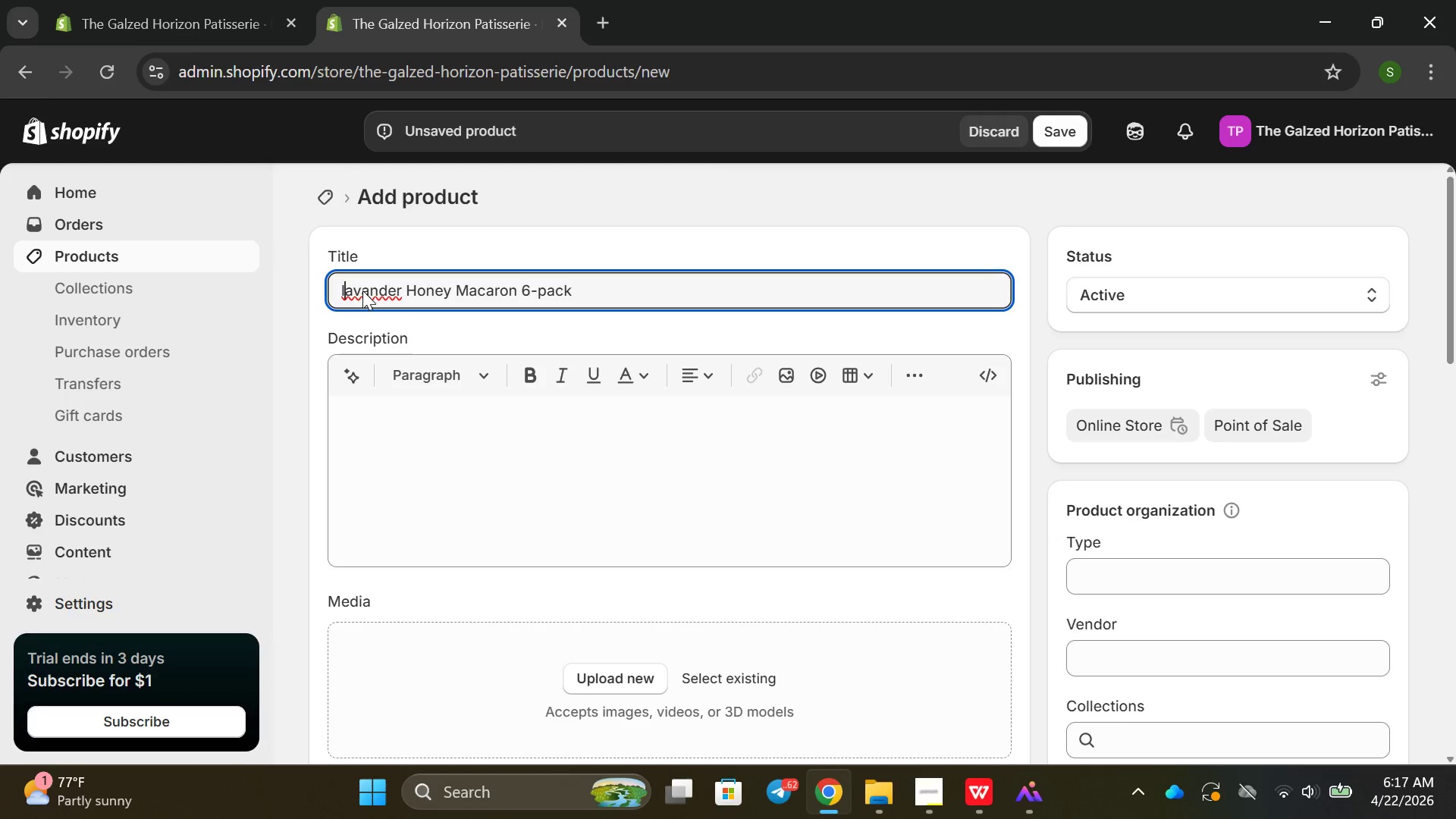 
key(ArrowLeft)
 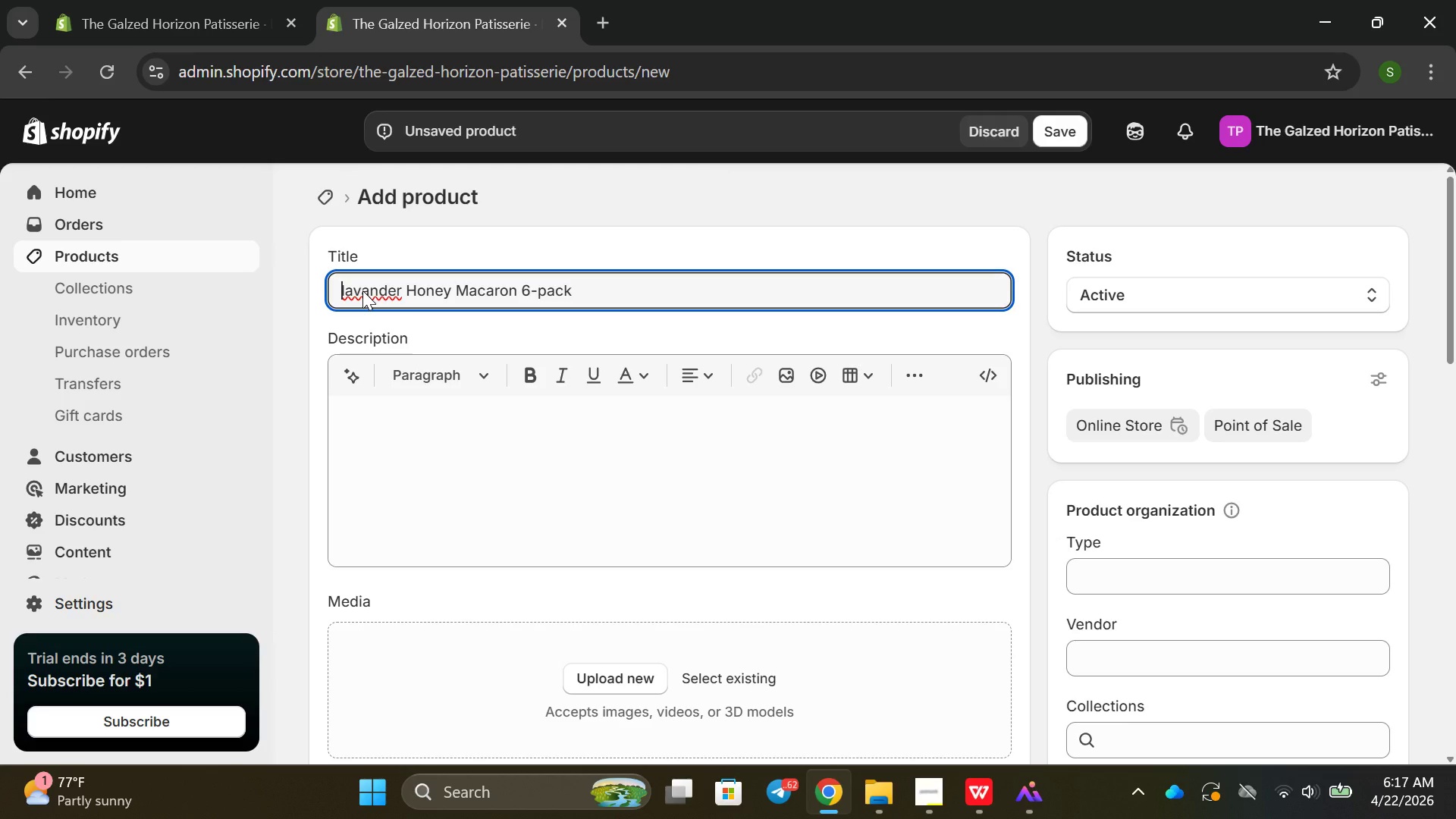 
key(ArrowRight)
 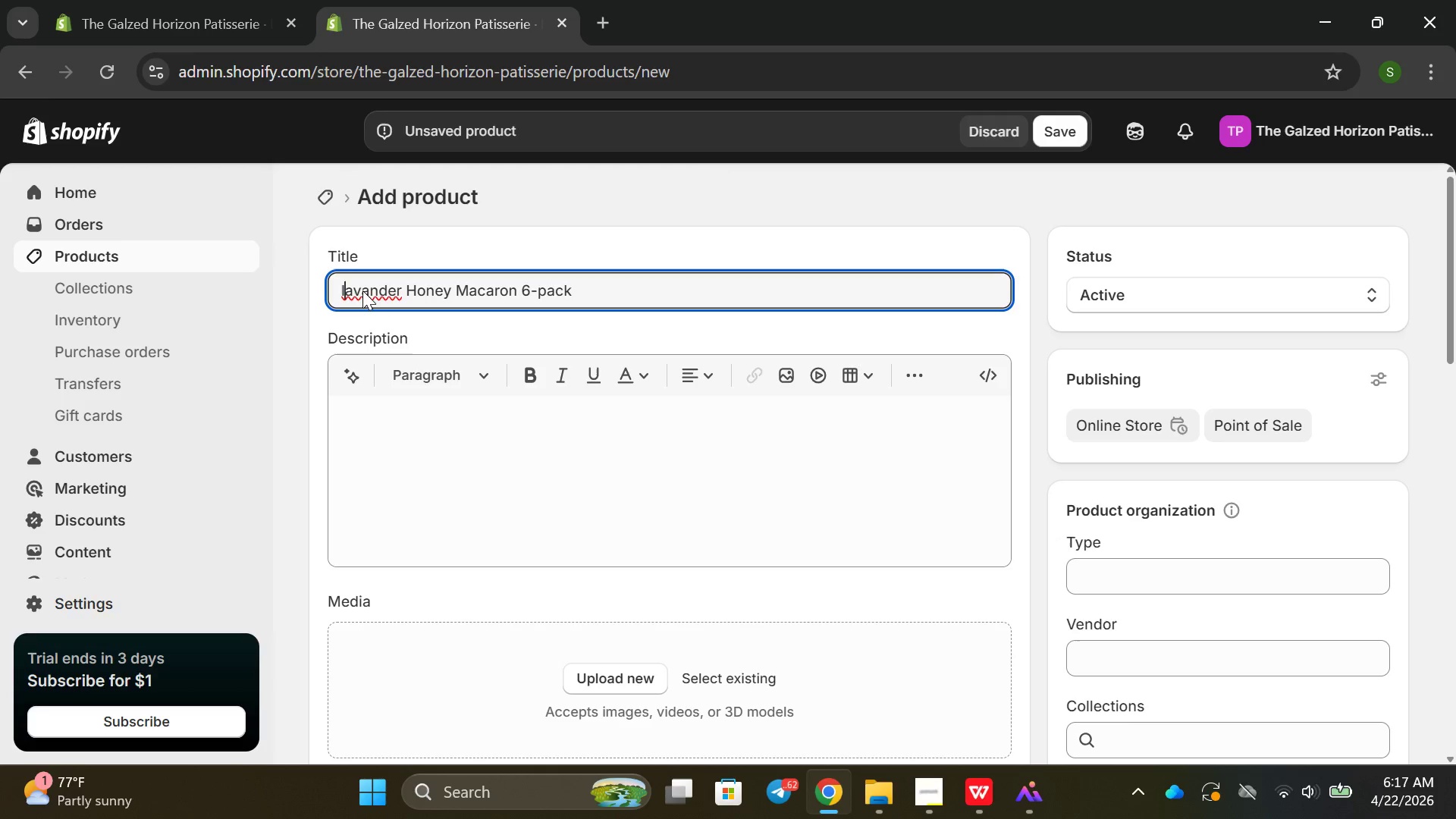 
key(Backspace)
 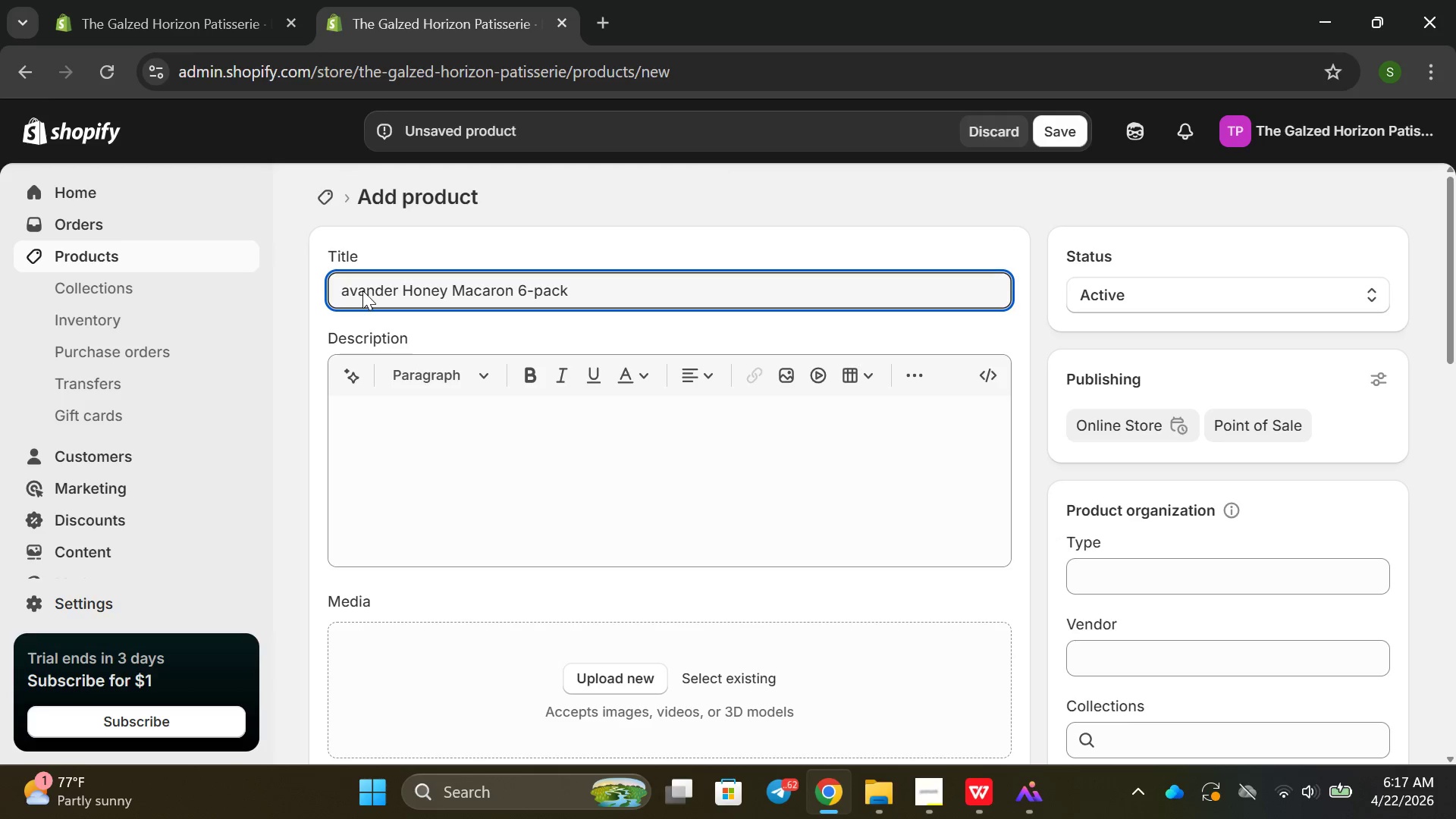 
key(Shift+L)
 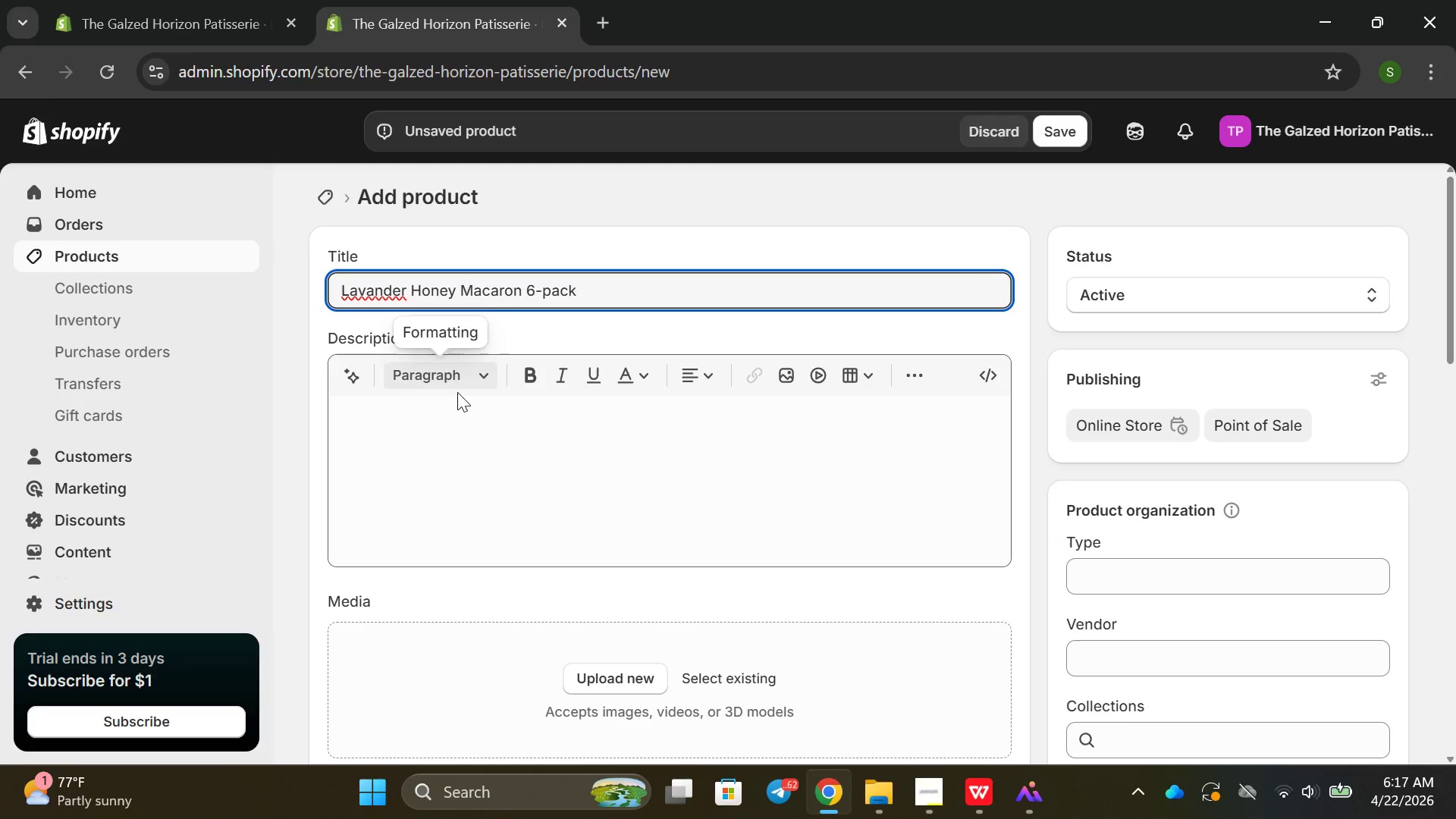 
left_click([415, 426])
 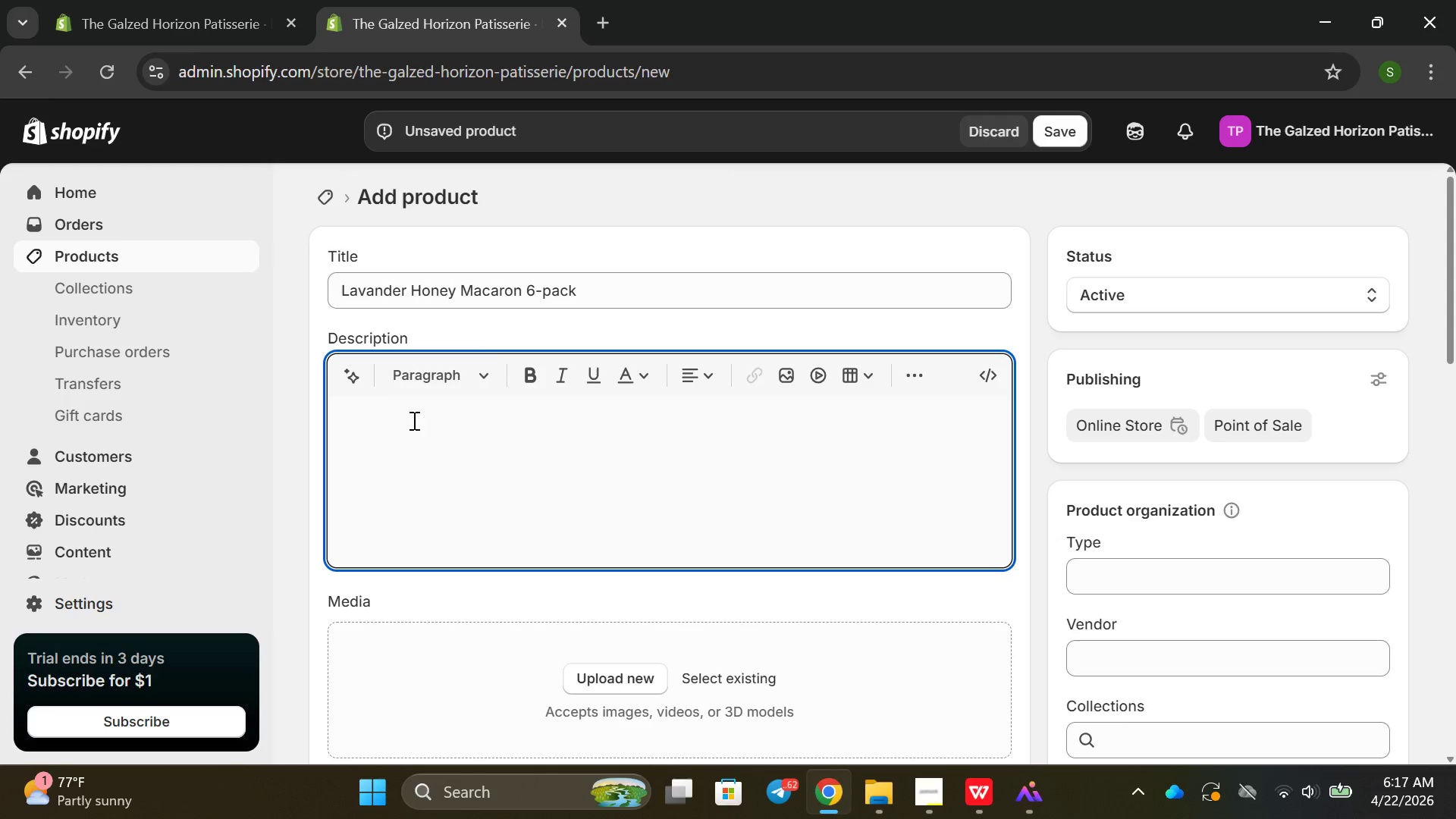 
left_click([376, 288])
 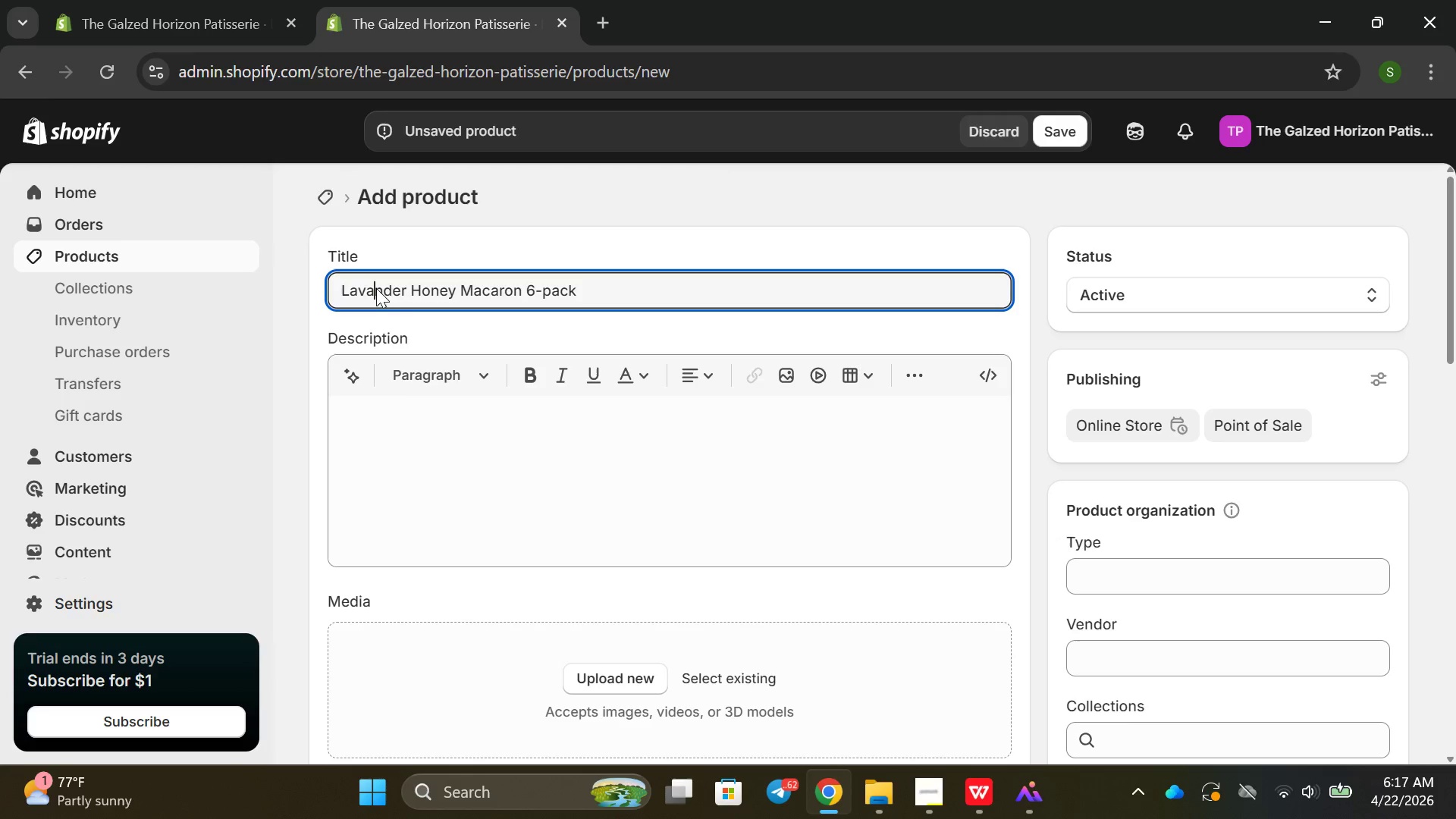 
key(Backspace)
 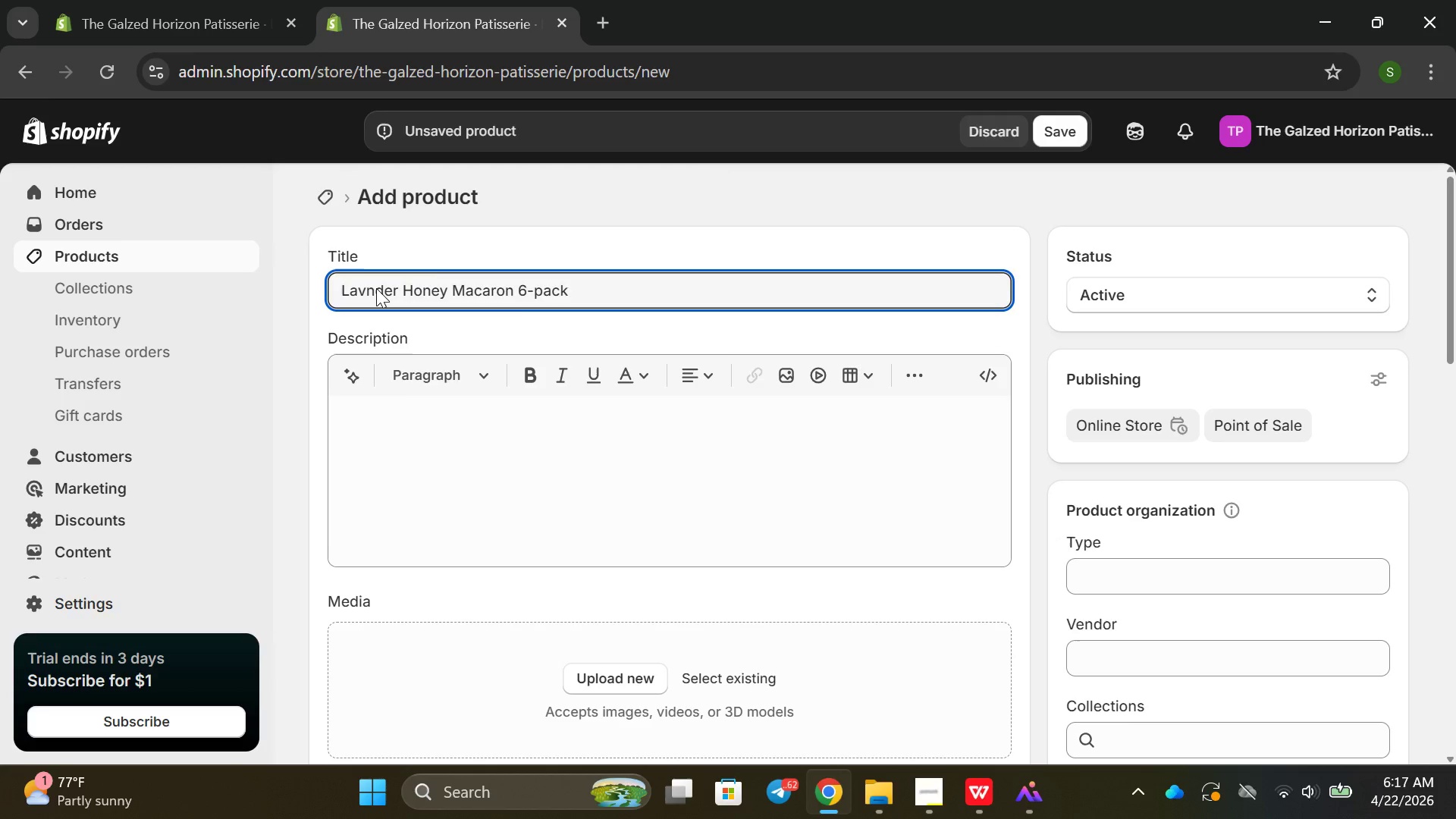 
key(E)
 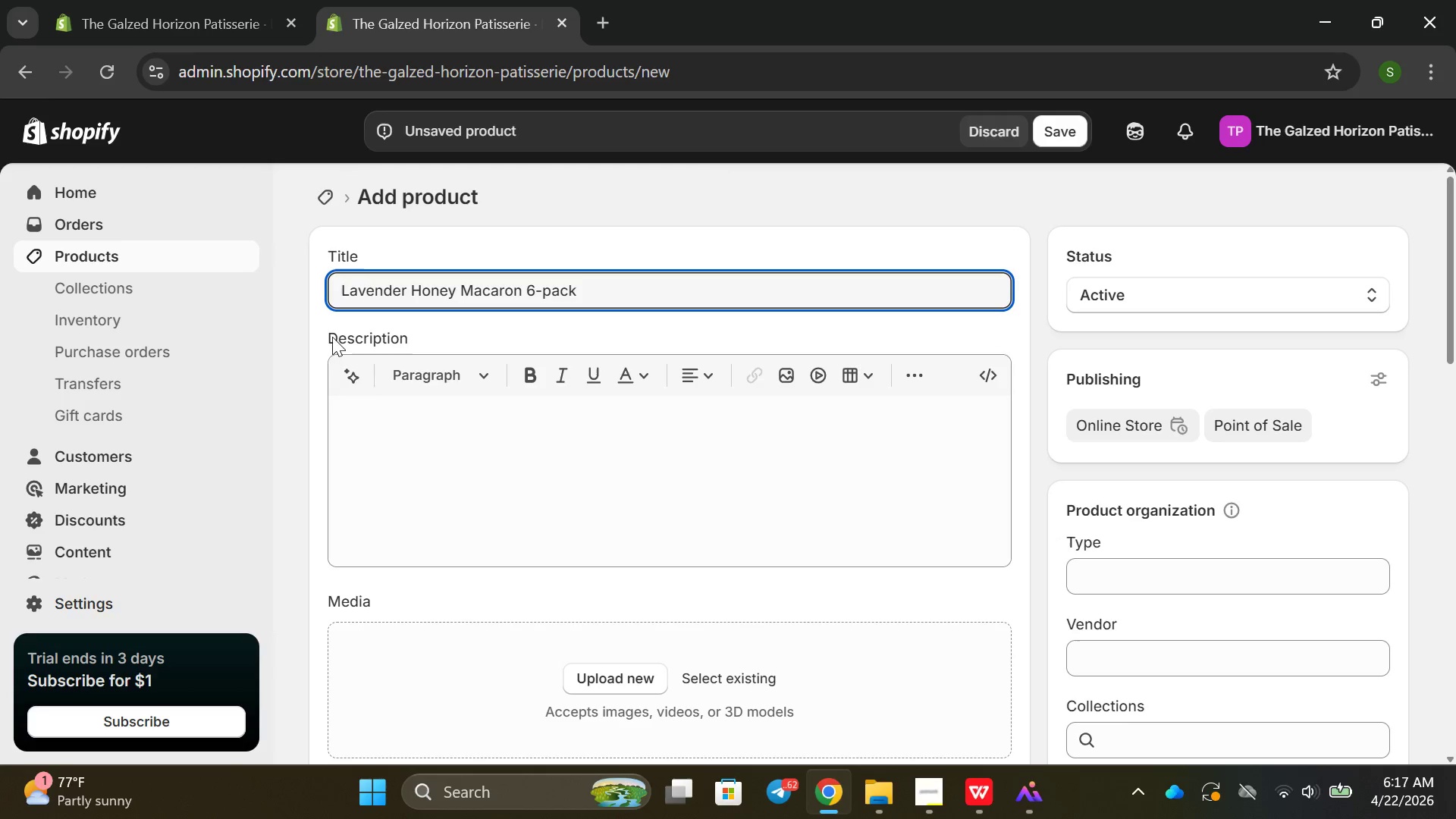 
left_click([386, 406])
 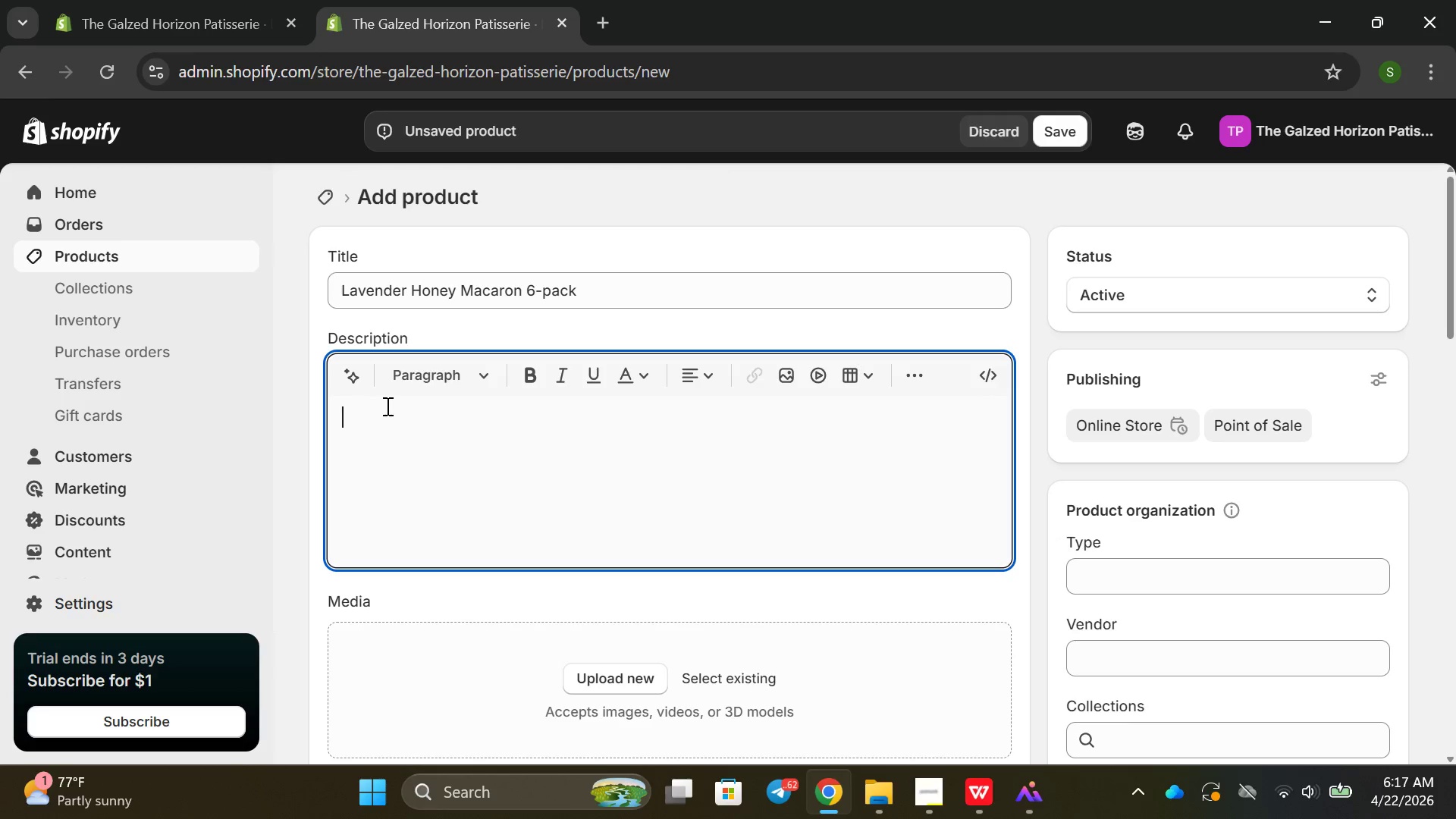 
type(Lavender Hn)
key(Backspace)
type(oeney)
key(Backspace)
key(Backspace)
key(Backspace)
key(Backspace)
type(ney <)
key(Backspace)
type(MAca)
key(Backspace)
key(Backspace)
type(ca)
key(Backspace)
key(Backspace)
type(a)
key(Backspace)
key(Backspace)
type(acaron ^ )
key(Backspace)
key(Backspace)
key(Backspace)
type( 6-pack)
 